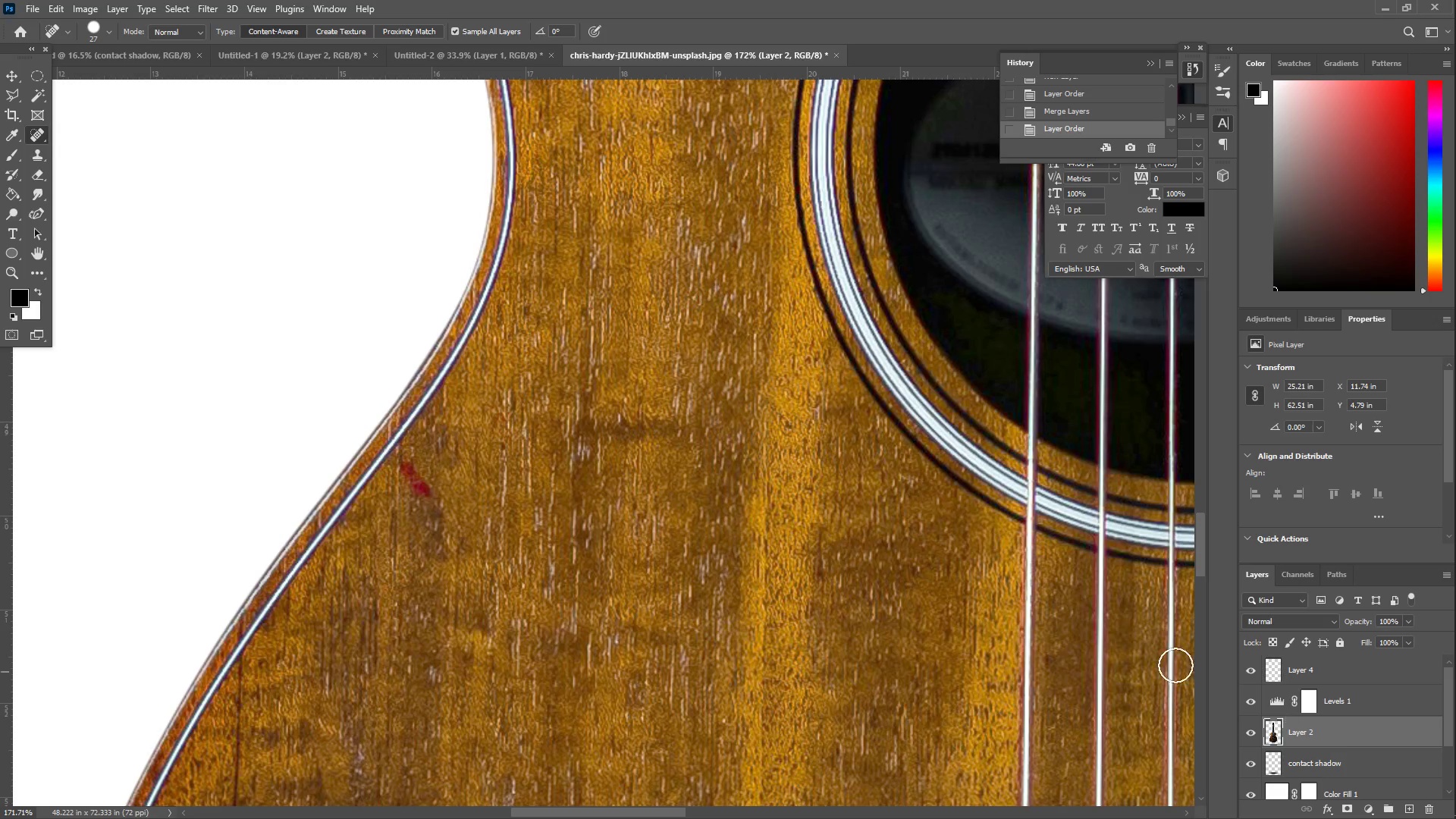 
type(ZZ)
 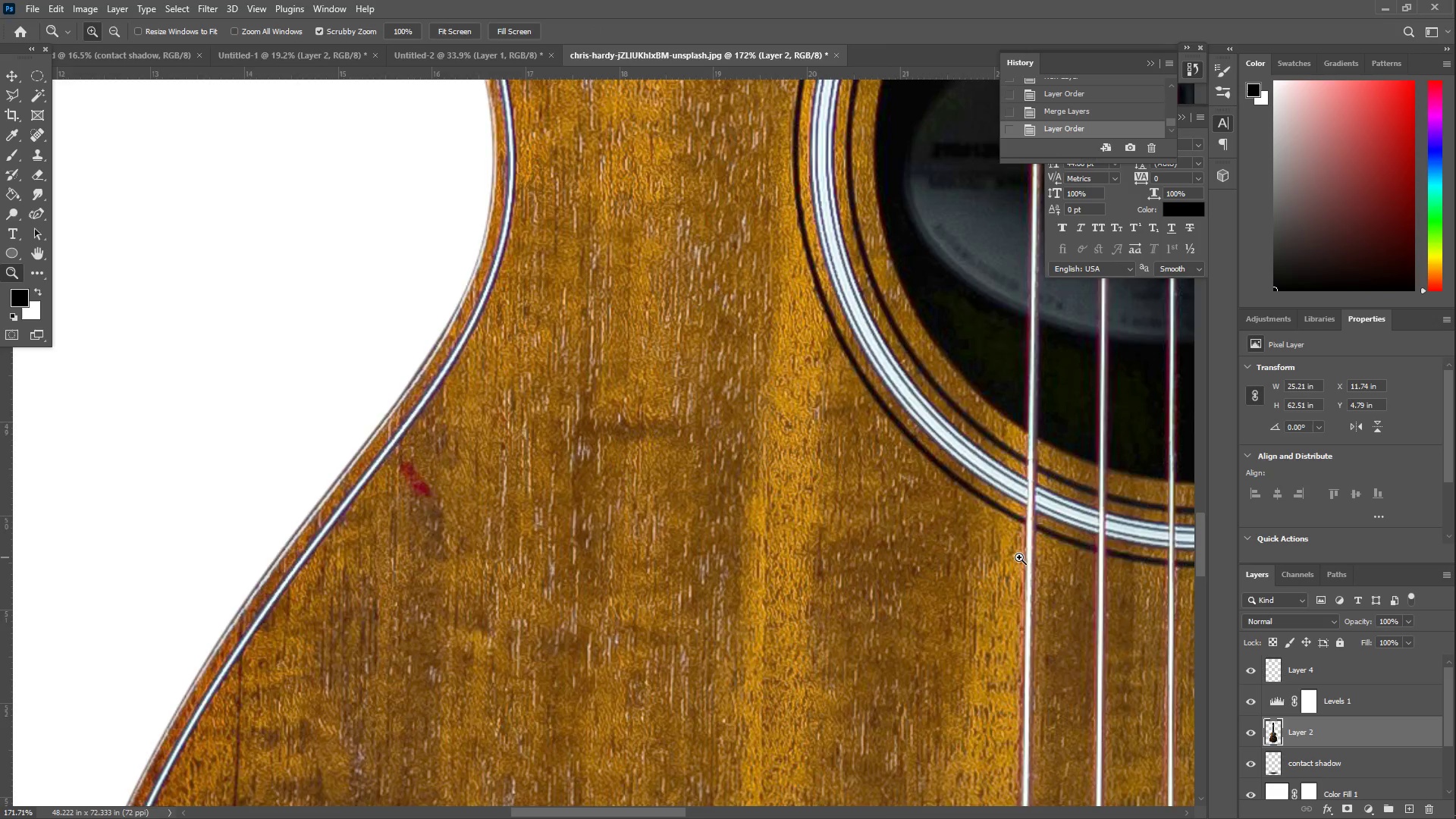 
left_click_drag(start_coordinate=[1019, 557], to_coordinate=[948, 561])
 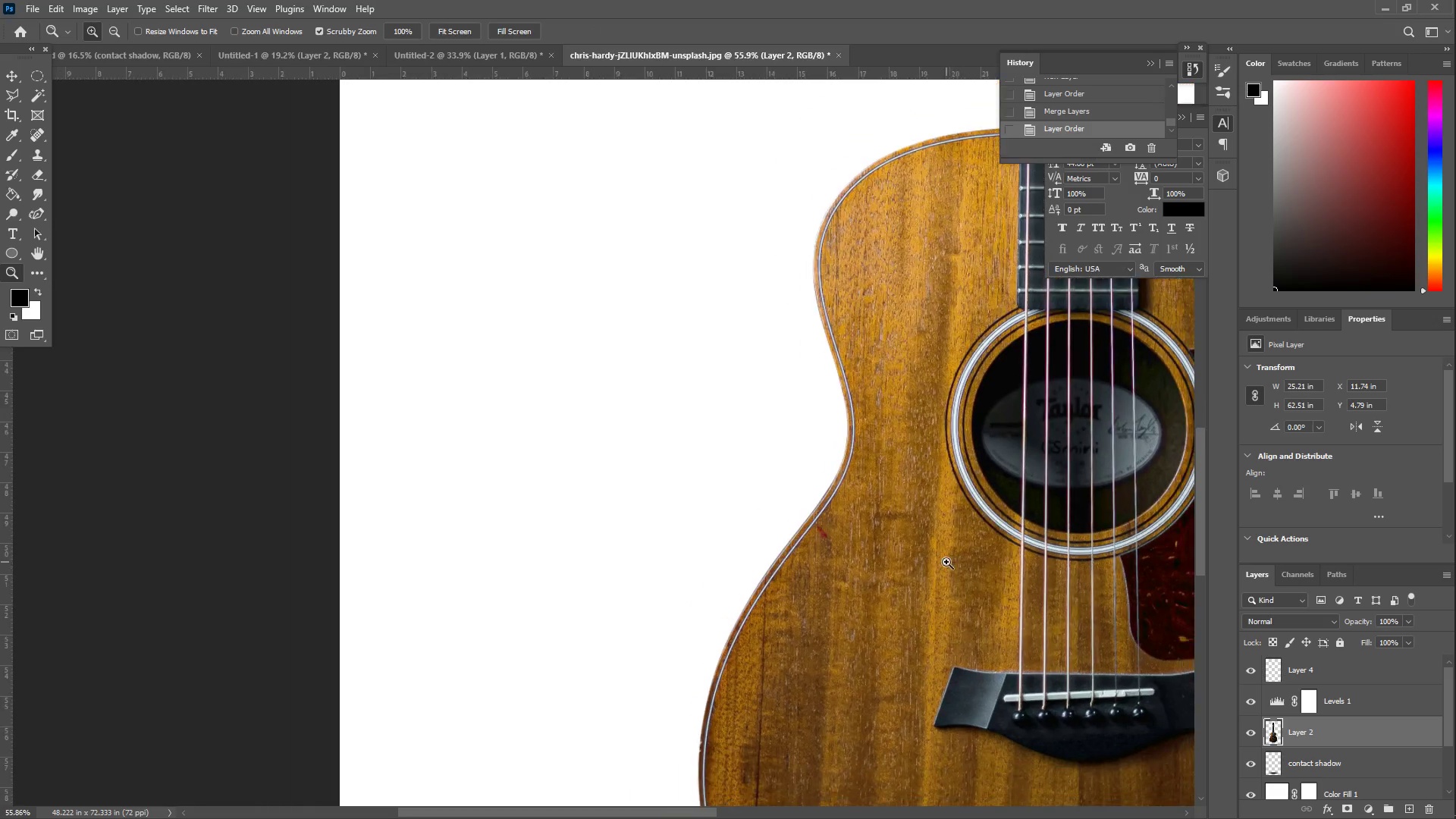 
hold_key(key=Space, duration=1.5)
 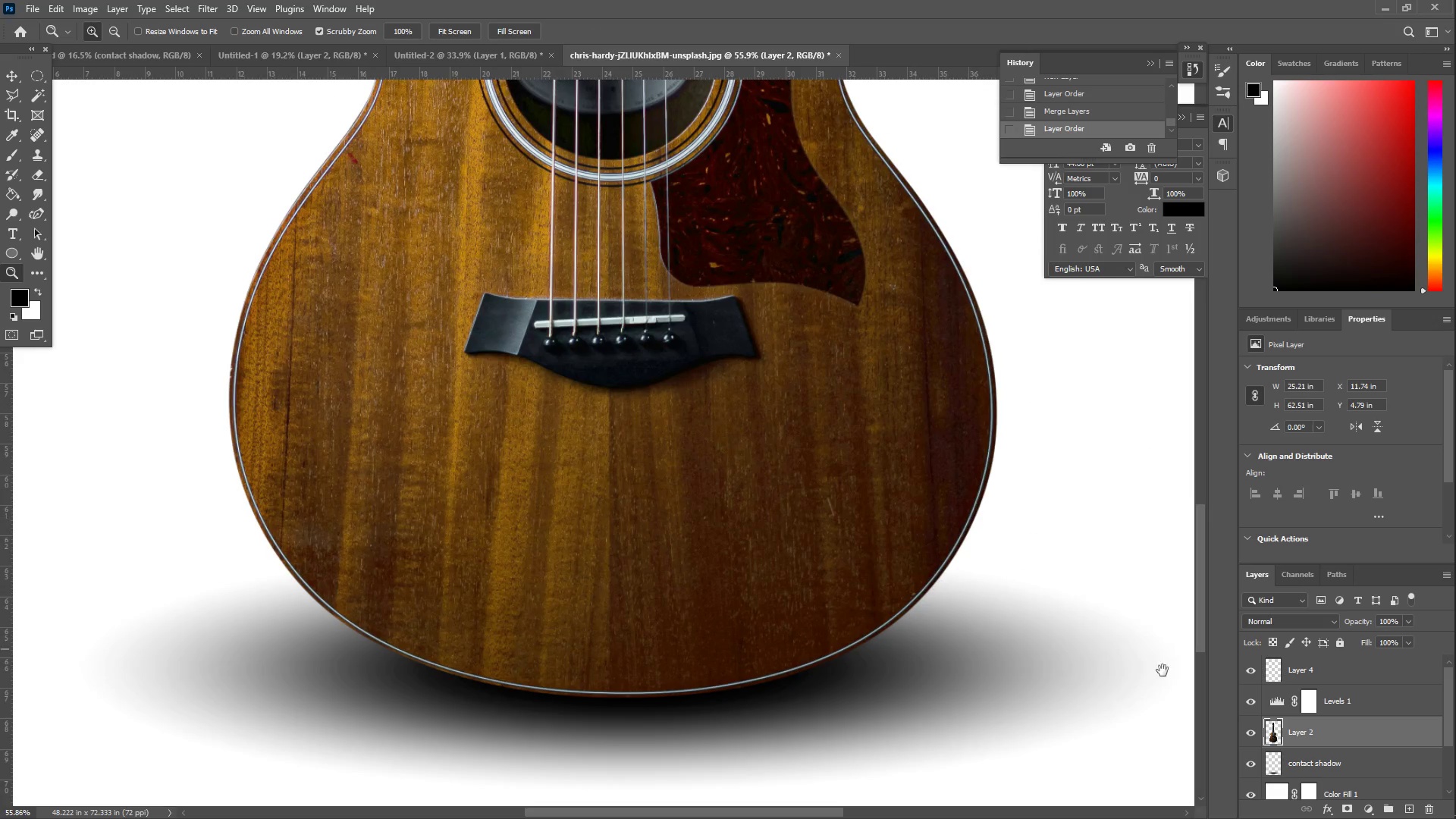 
left_click_drag(start_coordinate=[1010, 577], to_coordinate=[727, 461])
 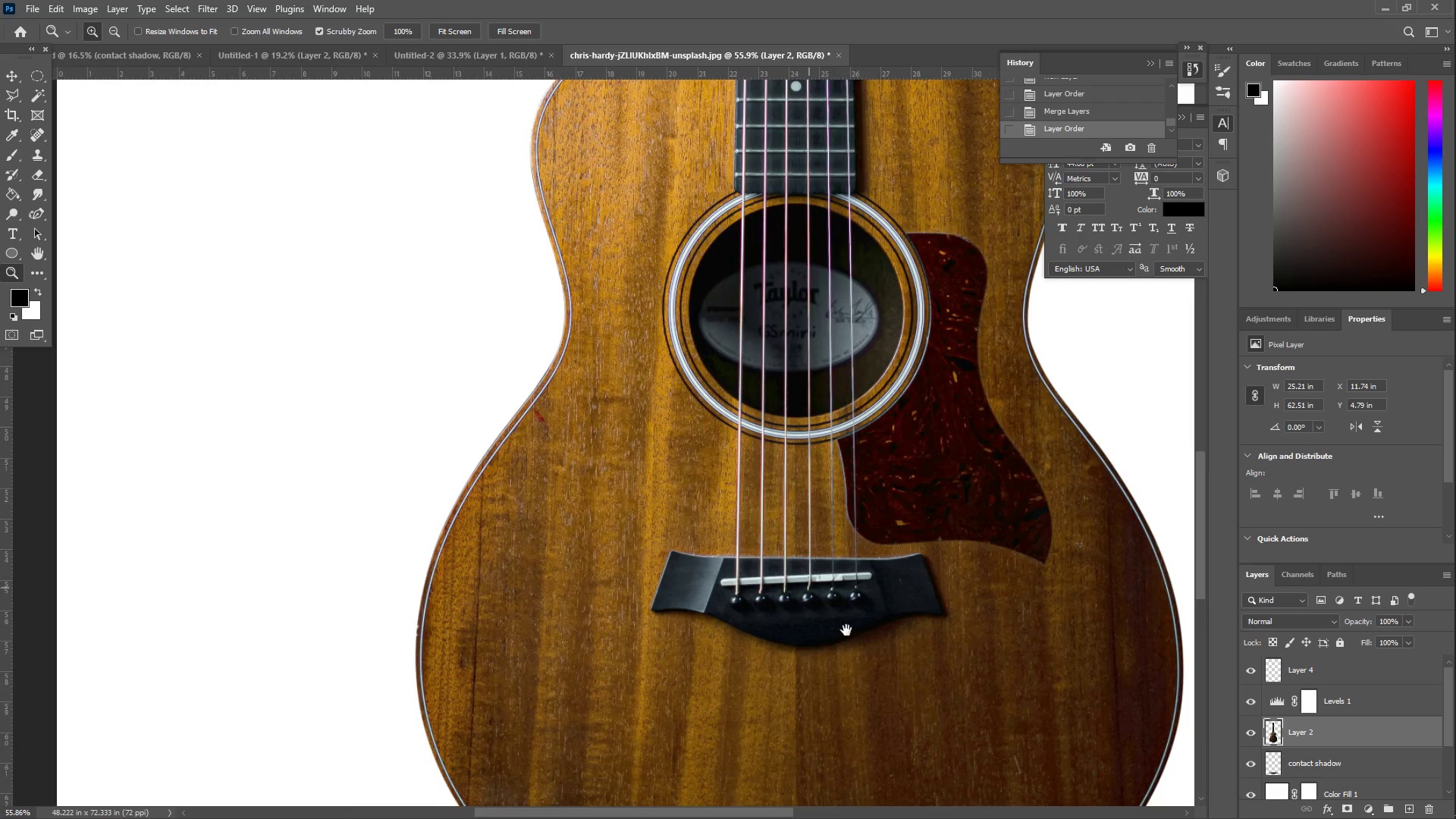 
left_click_drag(start_coordinate=[864, 662], to_coordinate=[693, 333])
 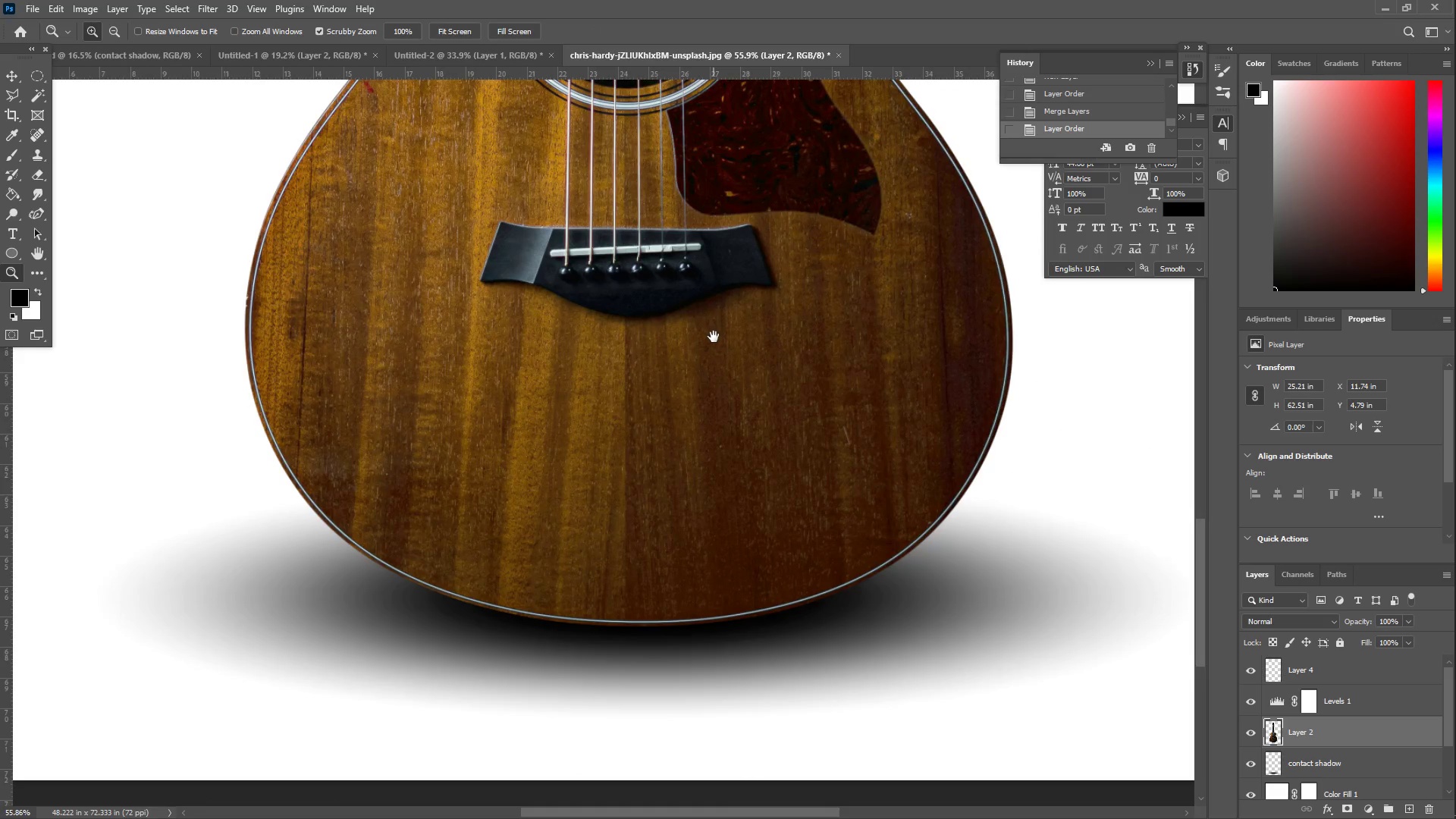 
left_click_drag(start_coordinate=[711, 350], to_coordinate=[695, 422])
 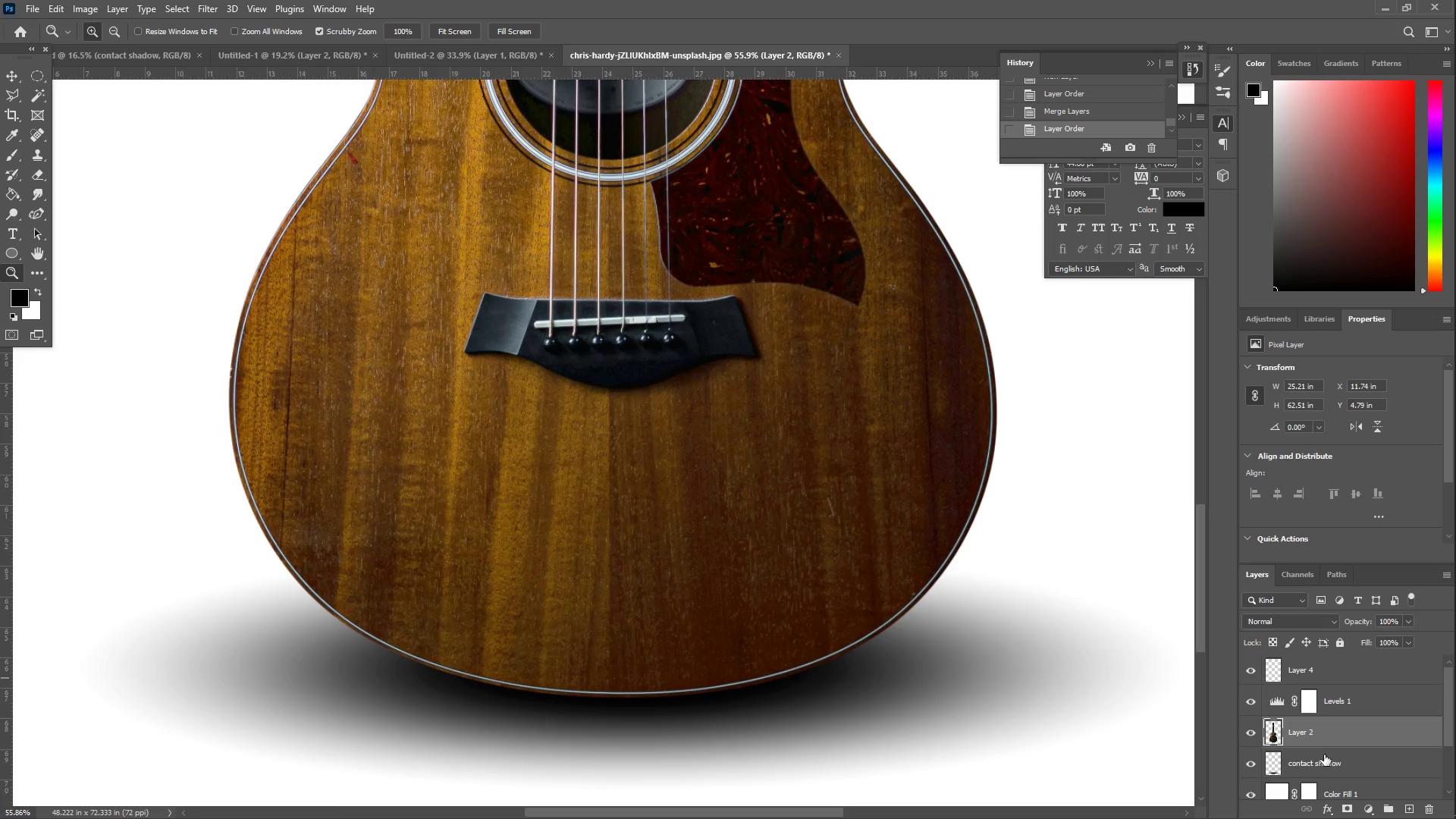 
hold_key(key=Space, duration=0.59)
 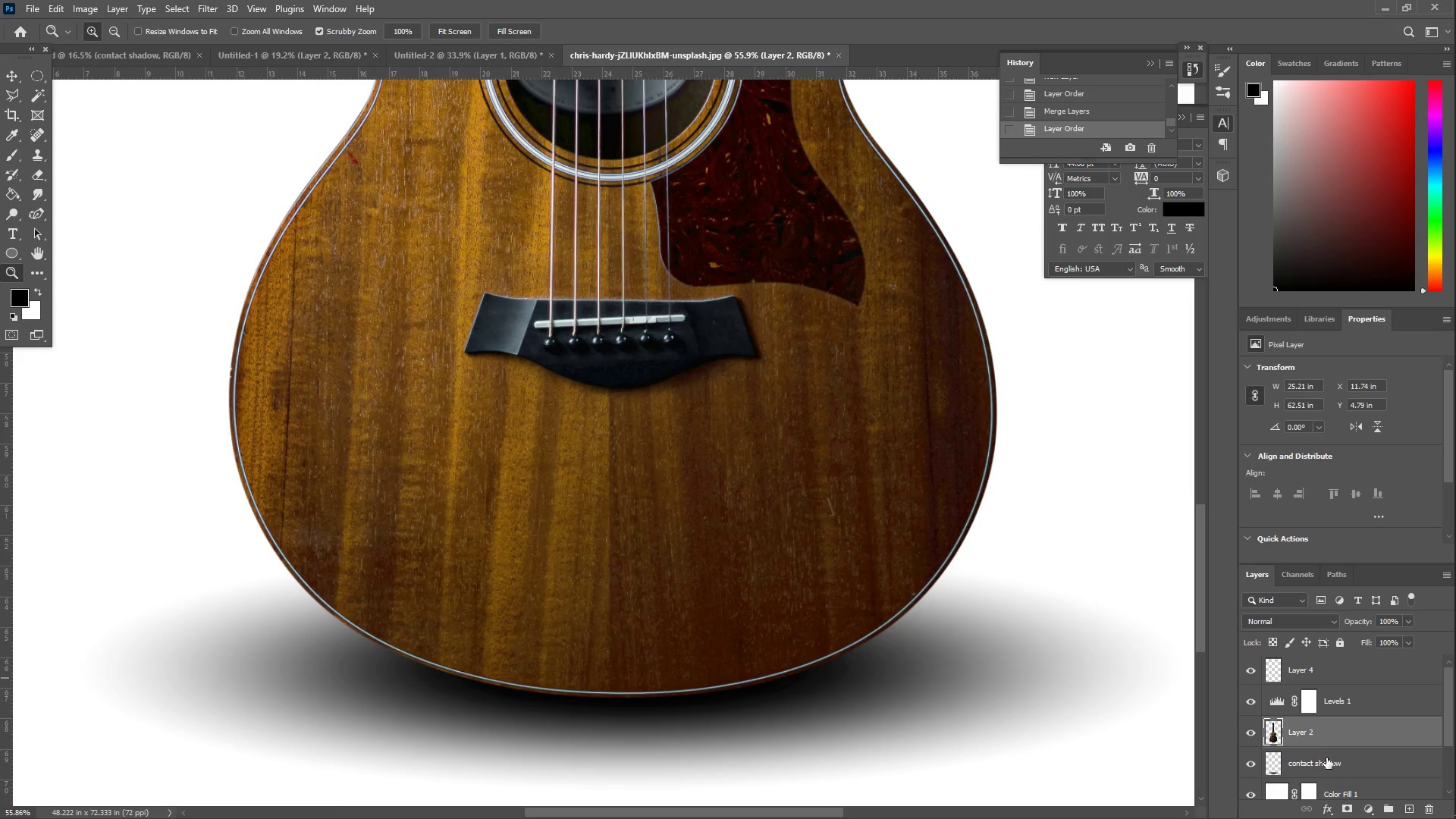 
left_click([1339, 771])
 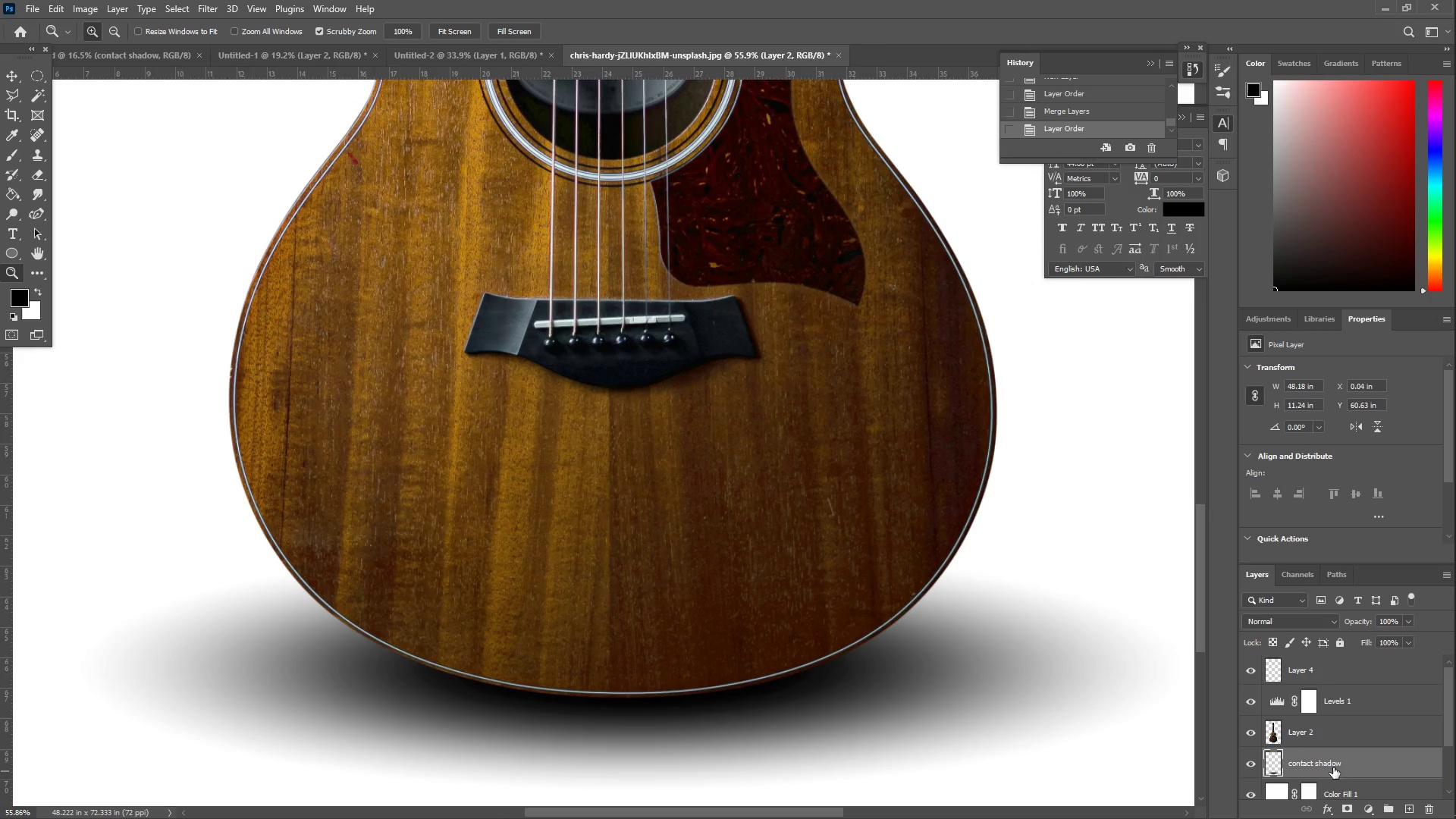 
scroll: coordinate [1328, 761], scroll_direction: down, amount: 3.0
 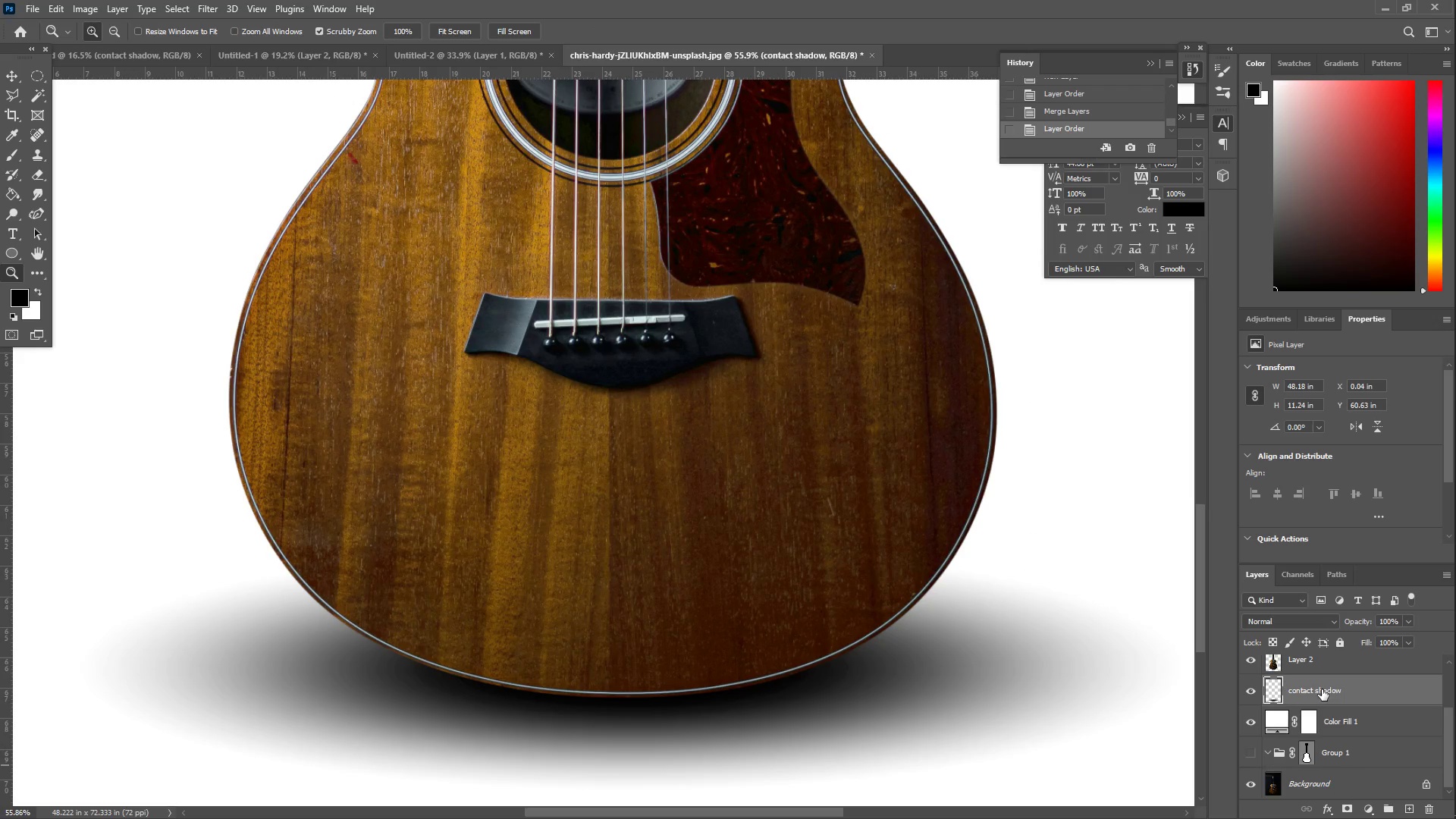 
left_click_drag(start_coordinate=[1327, 690], to_coordinate=[1322, 737])
 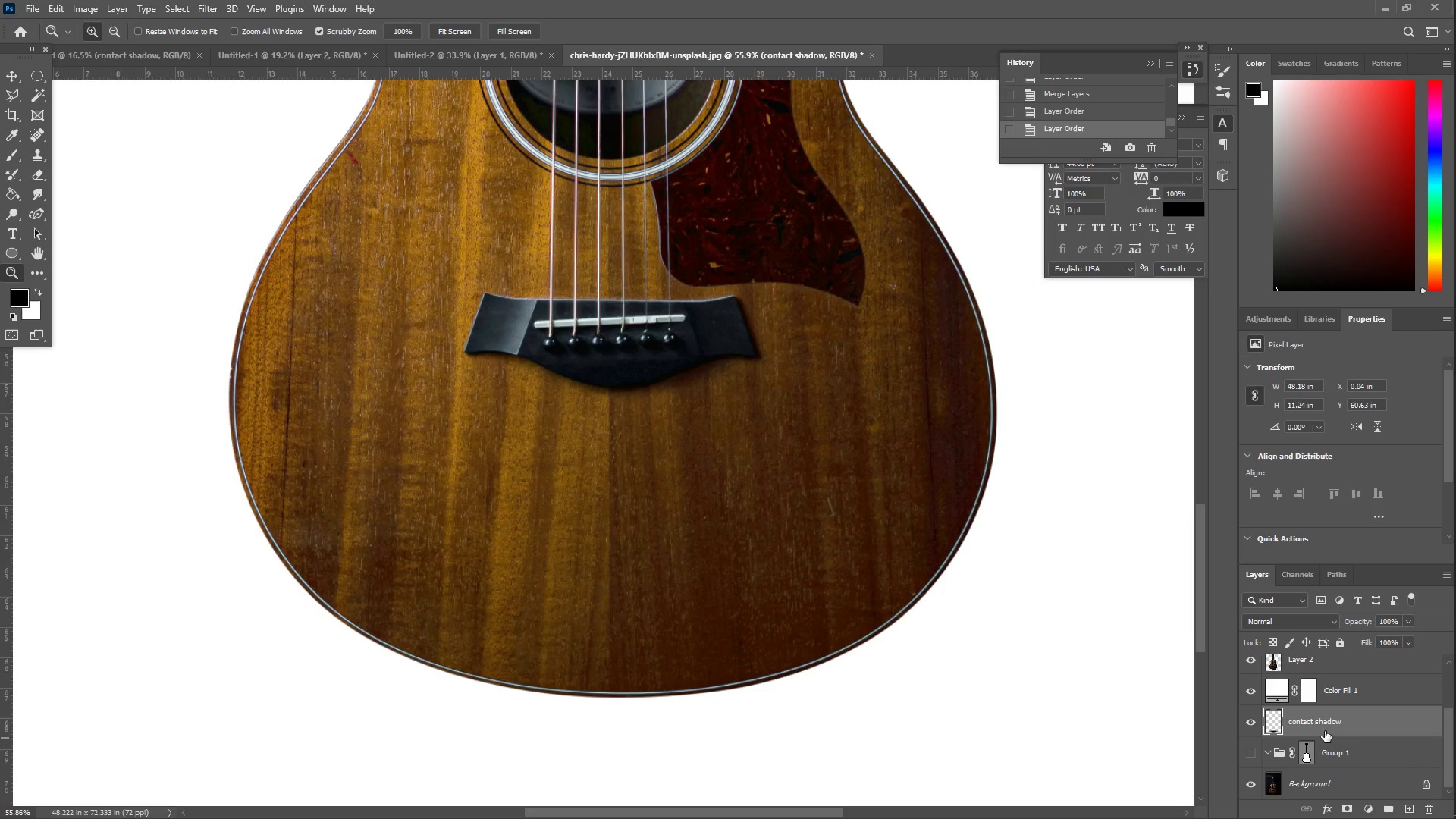 
left_click_drag(start_coordinate=[1329, 720], to_coordinate=[1328, 683])
 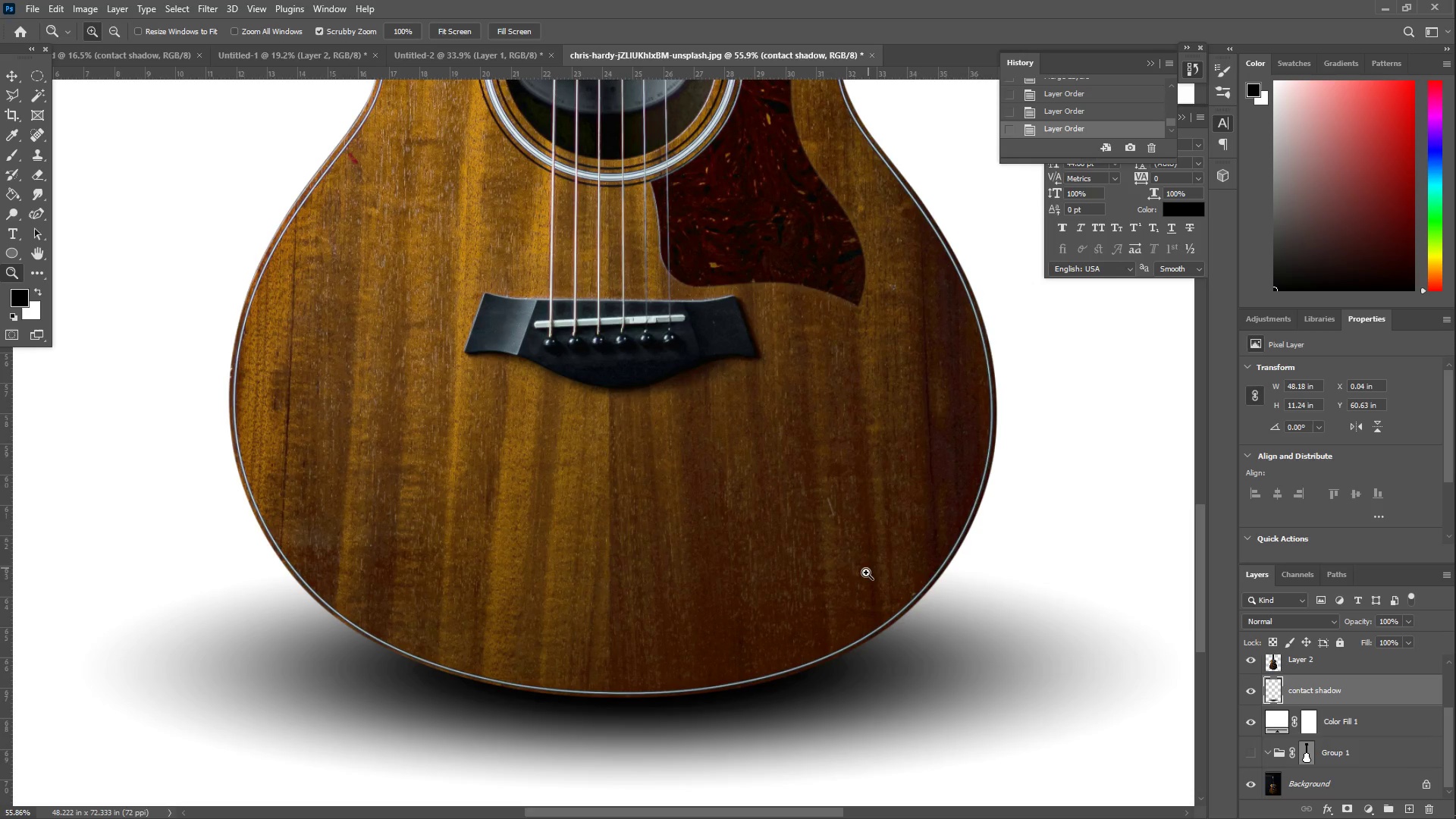 
type(ZZ)
 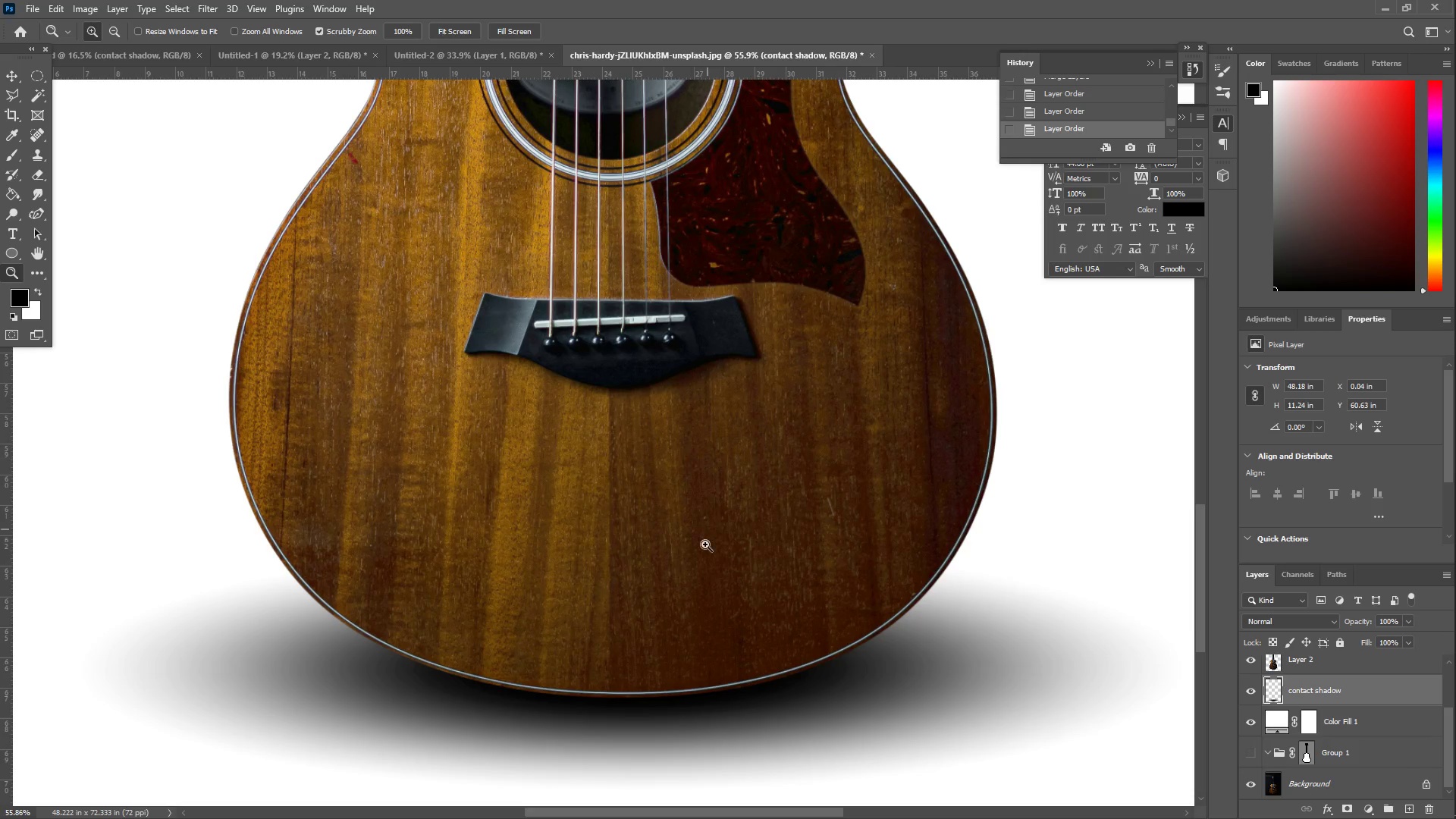 
left_click_drag(start_coordinate=[729, 672], to_coordinate=[750, 626])
 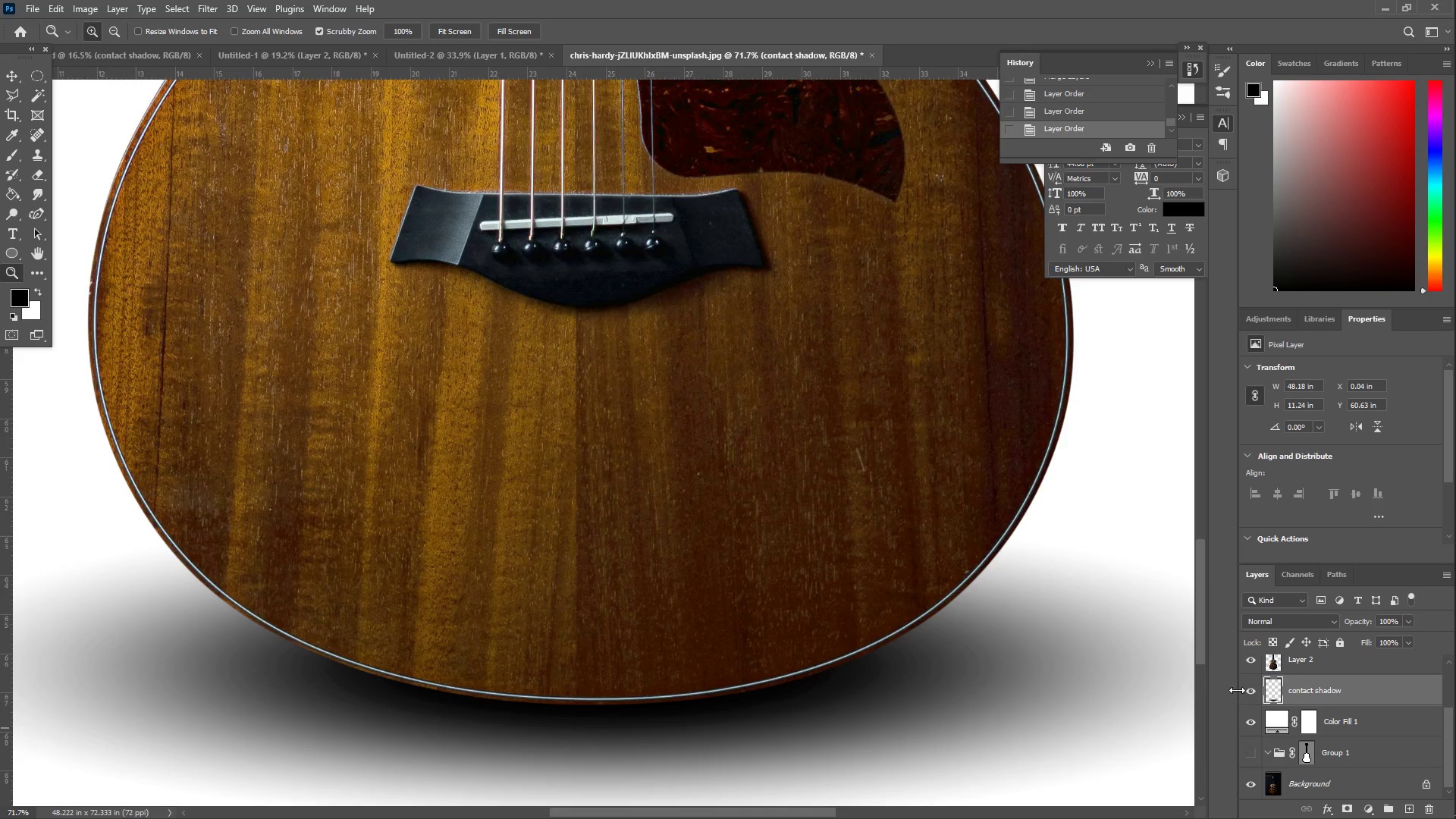 
left_click([1251, 695])
 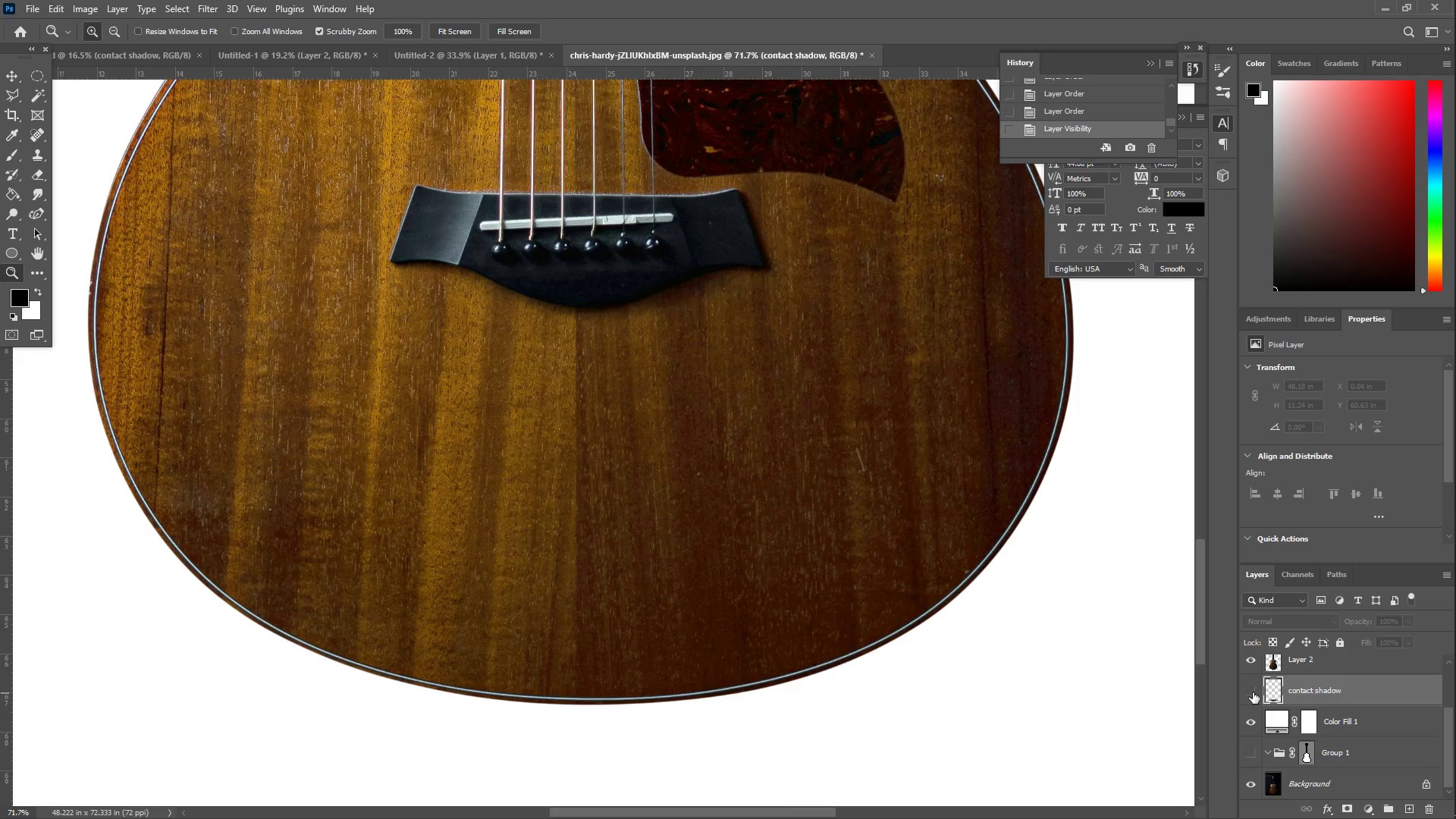 
scroll: coordinate [1268, 695], scroll_direction: up, amount: 2.0
 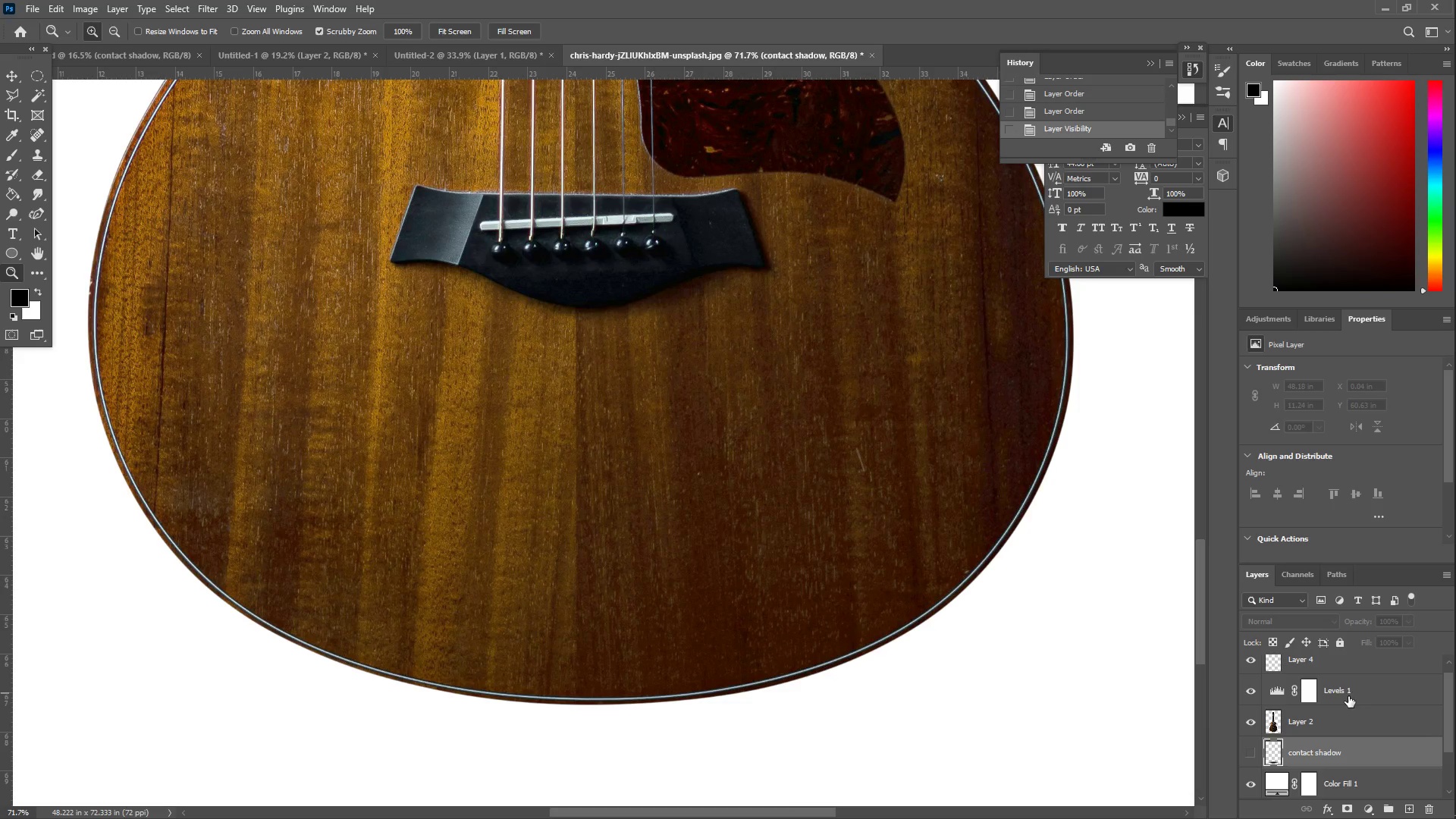 
hold_key(key=ShiftLeft, duration=0.34)
double_click([1364, 725])
 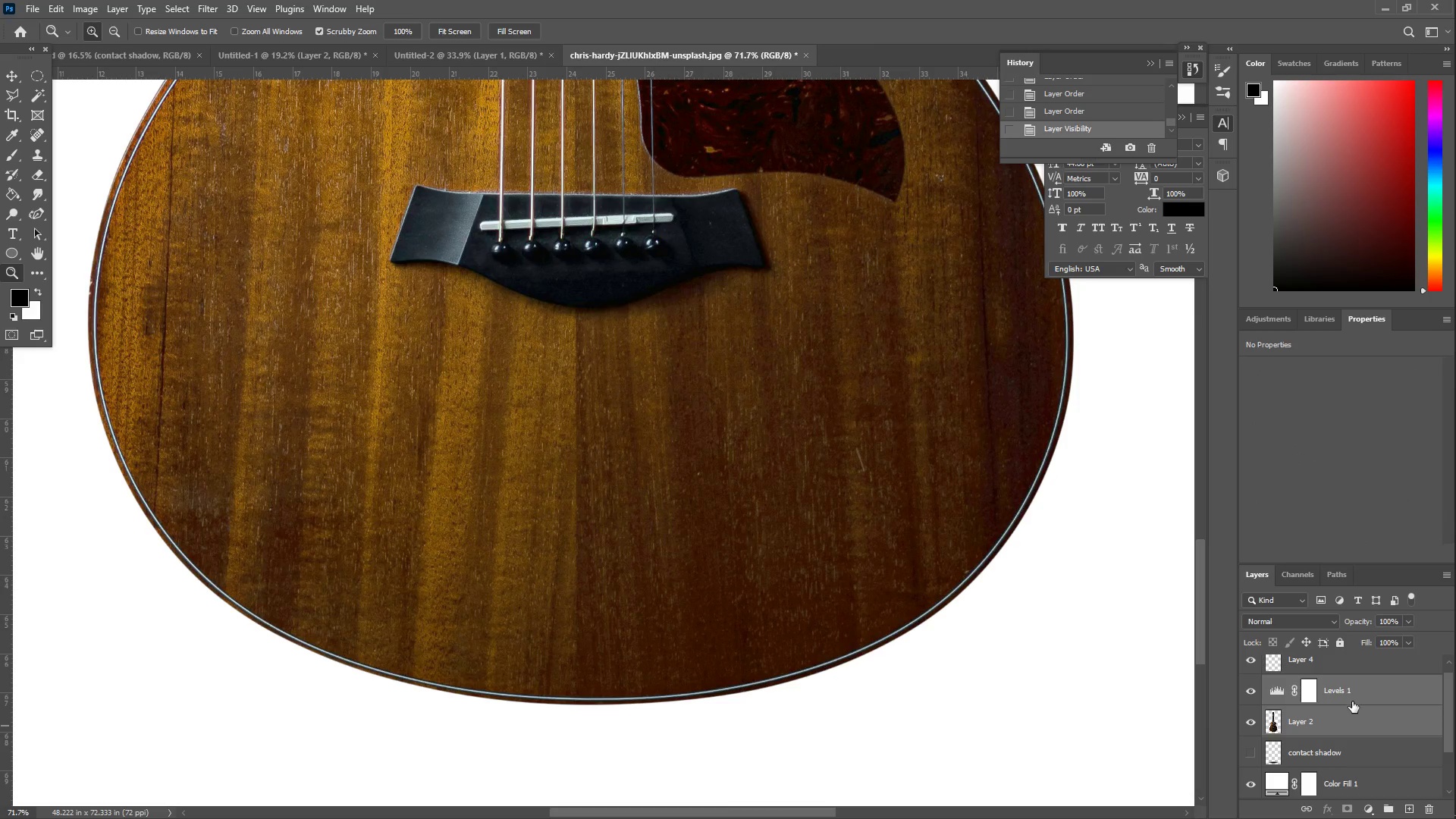 
left_click([1353, 698])
 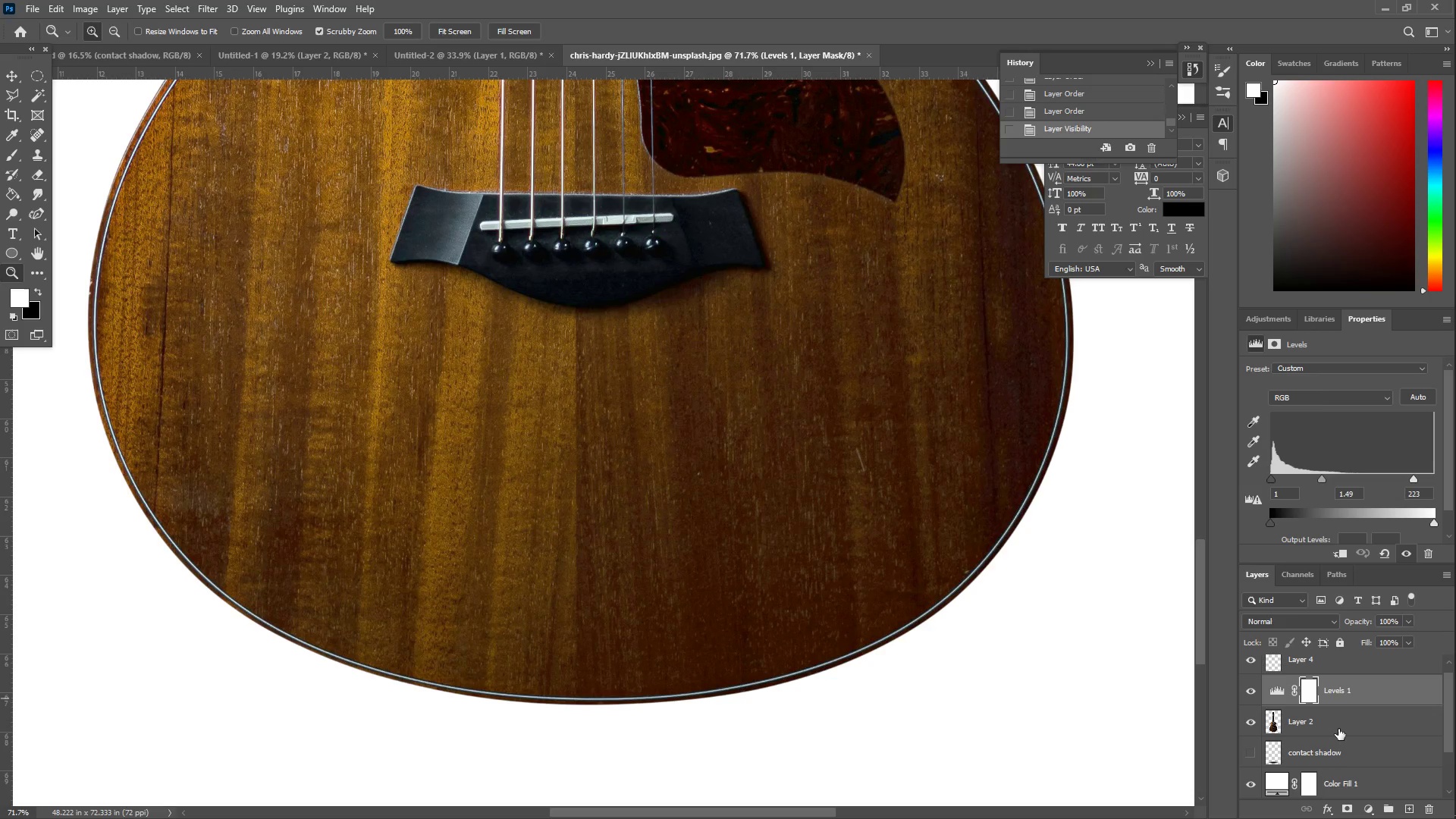 
double_click([1341, 753])
 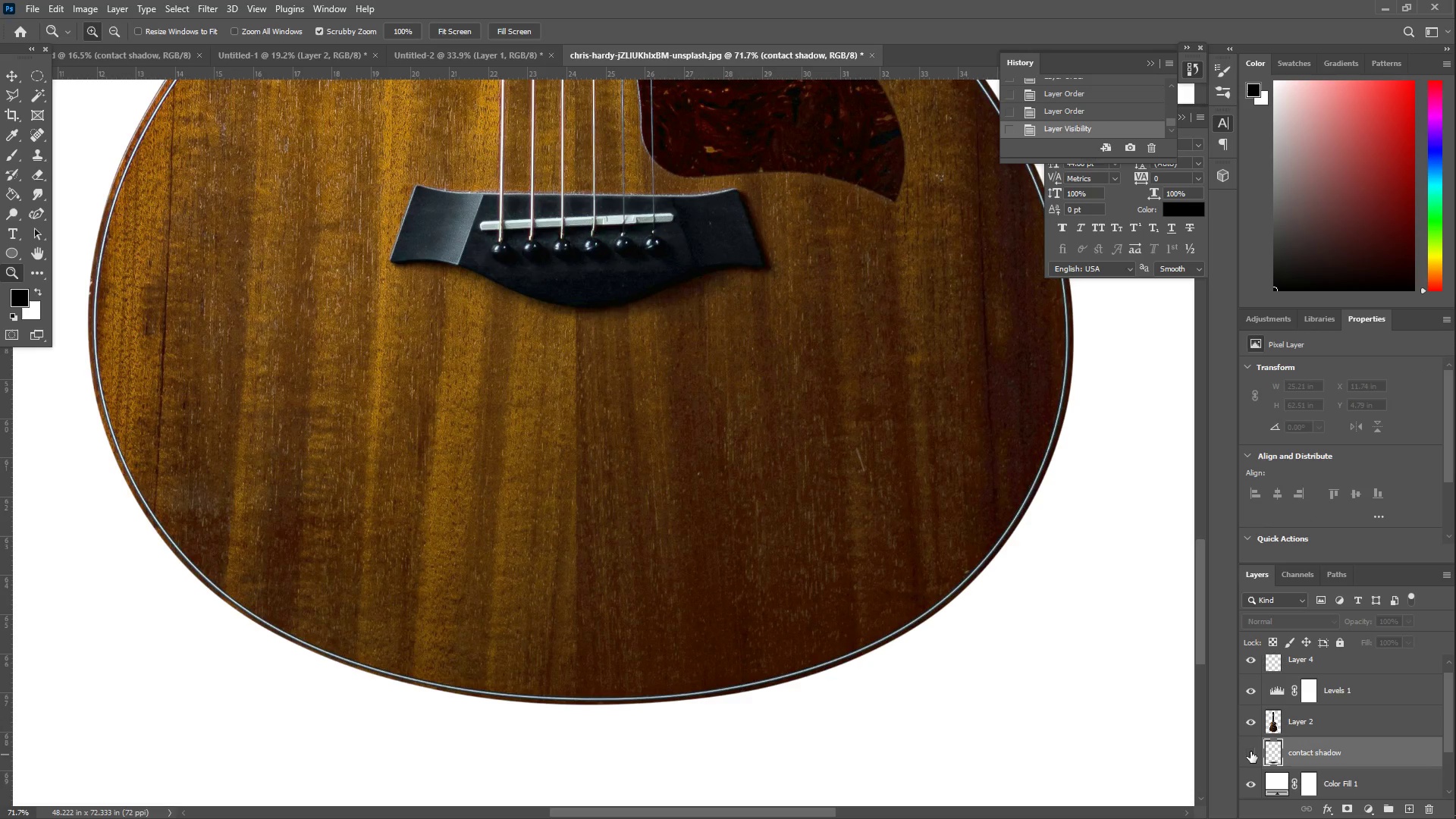 
left_click([1250, 752])
 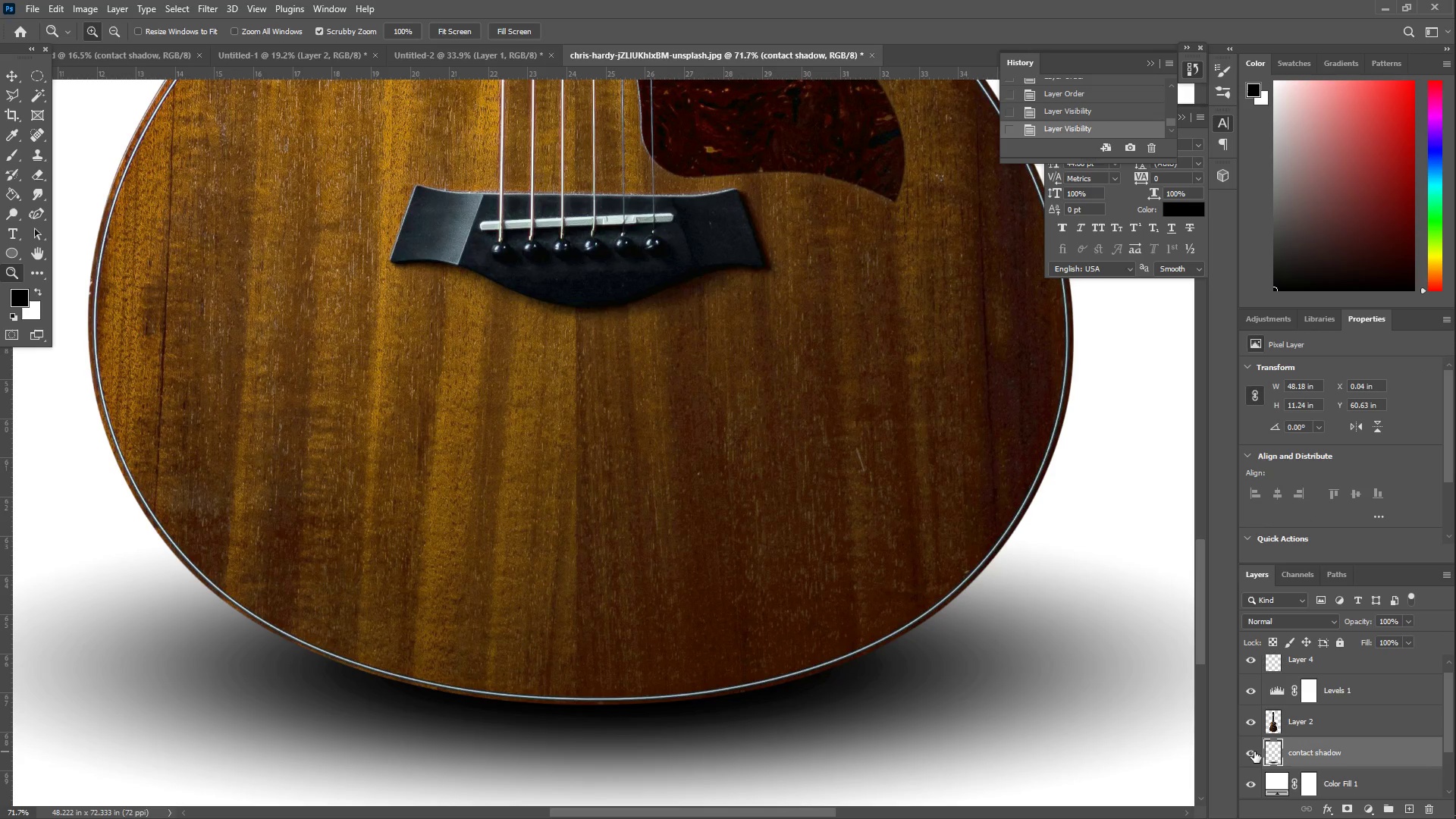 
left_click([1251, 752])
 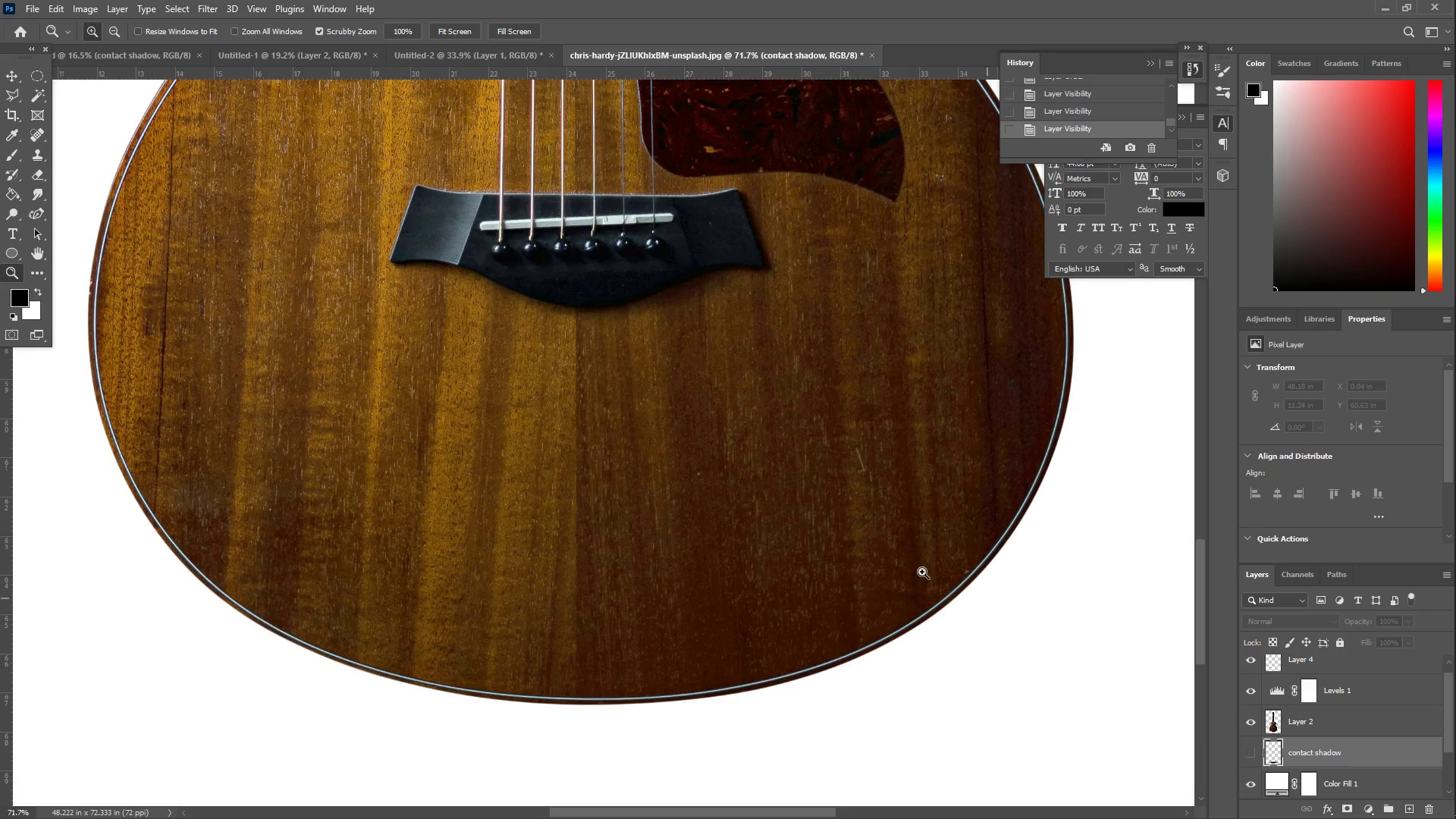 
type(ZZ)
 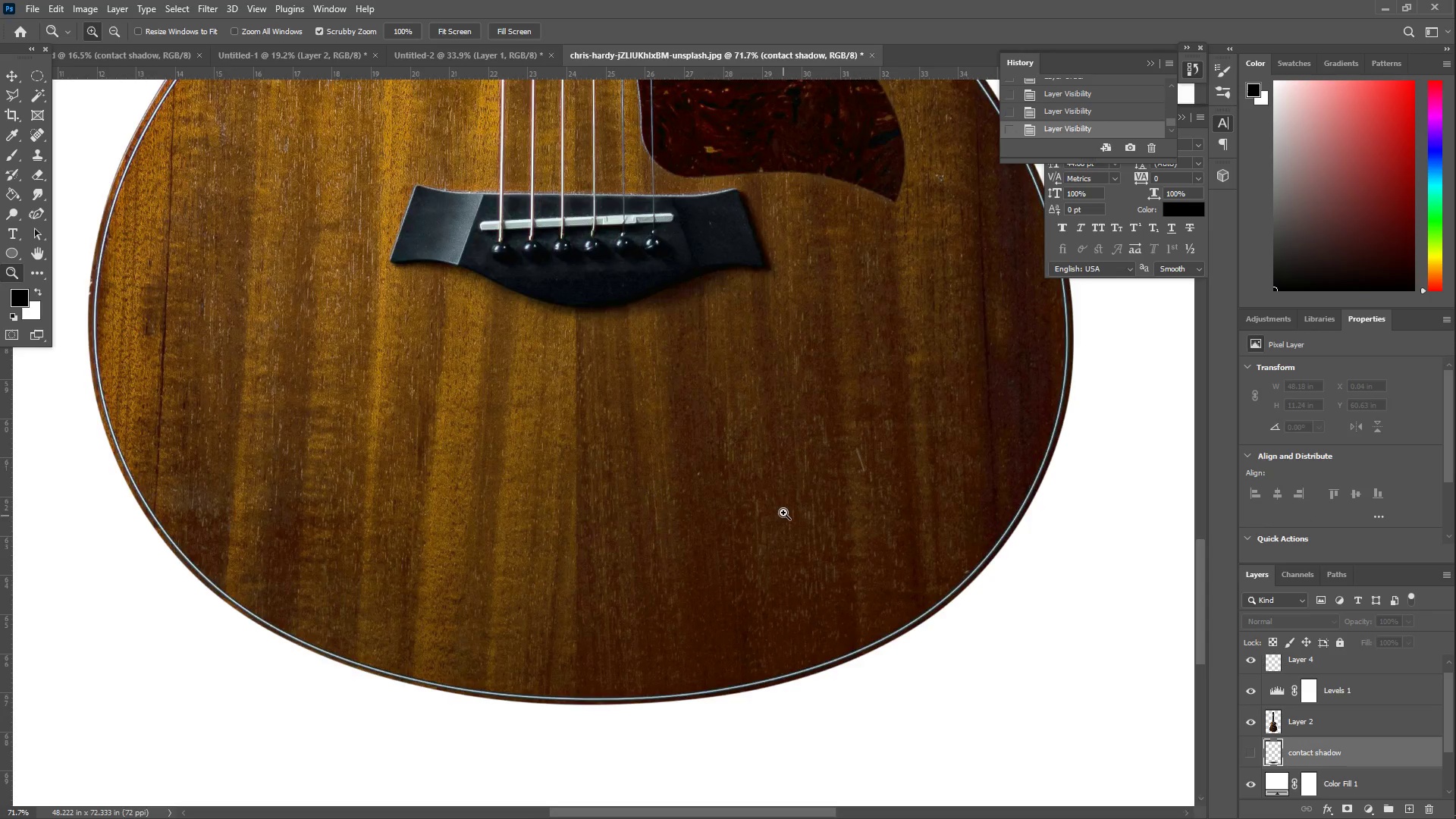 
left_click_drag(start_coordinate=[779, 509], to_coordinate=[699, 512])
 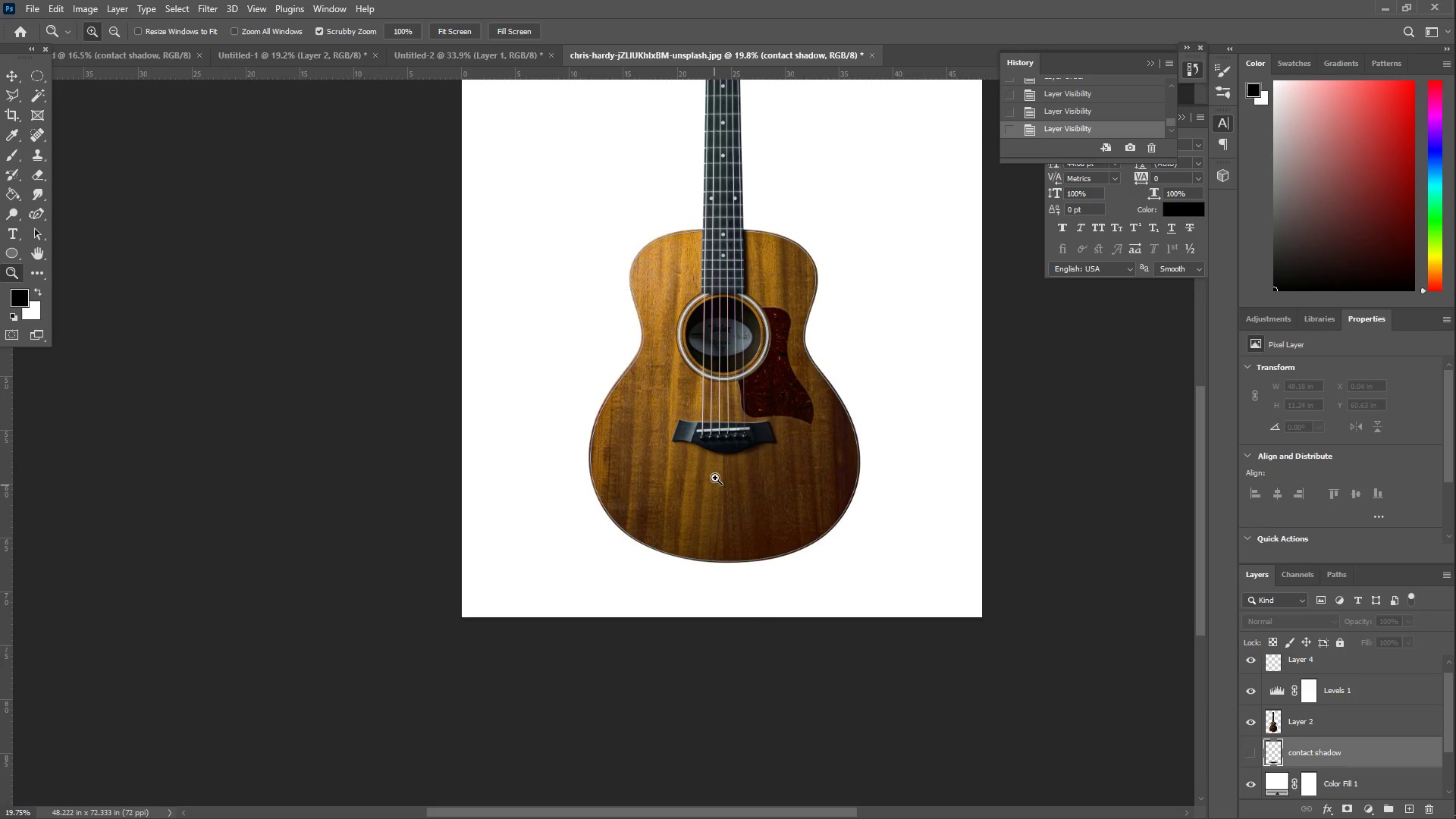 
scroll: coordinate [670, 224], scroll_direction: up, amount: 23.0
 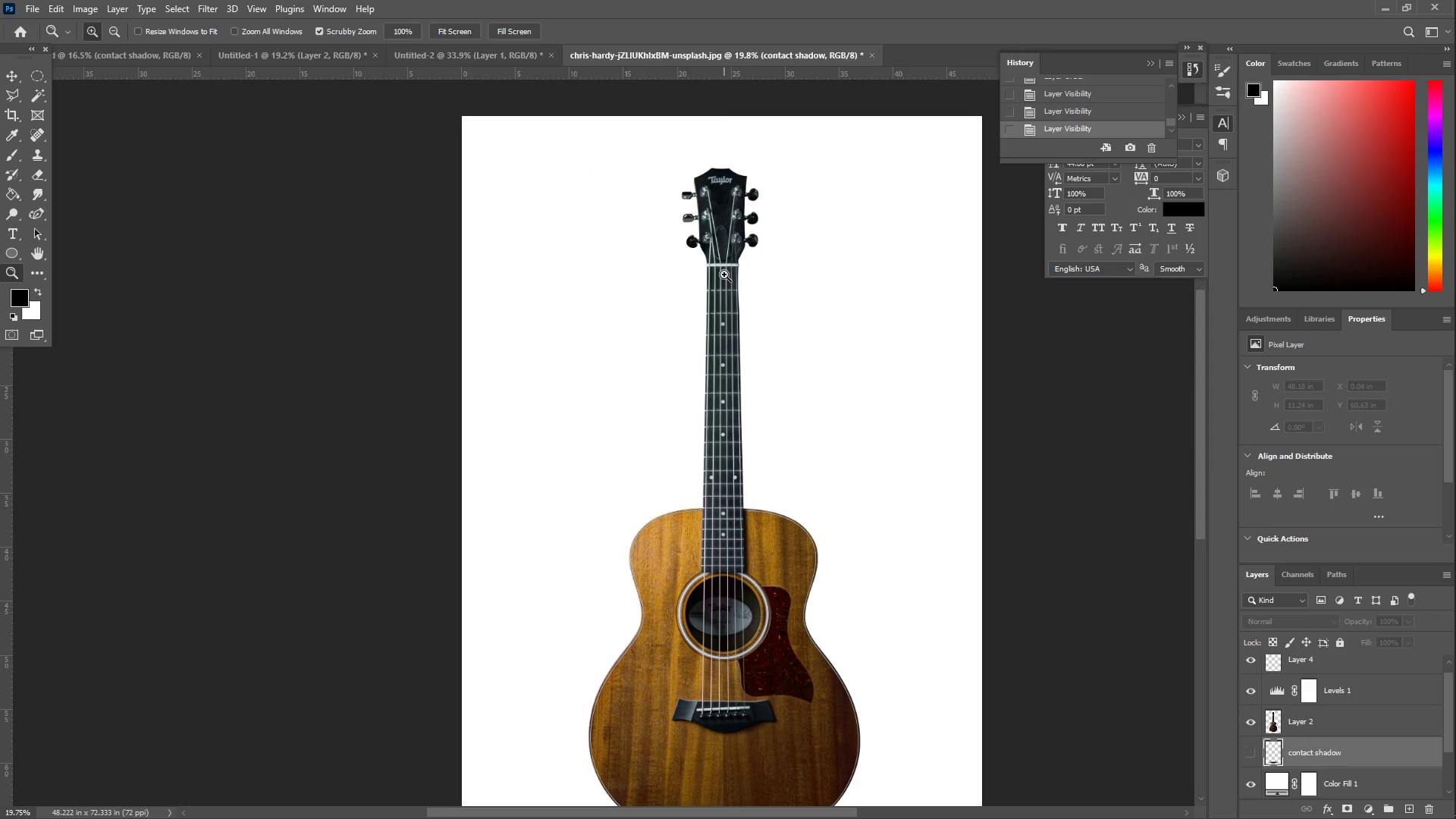 
scroll: coordinate [811, 515], scroll_direction: down, amount: 7.0
 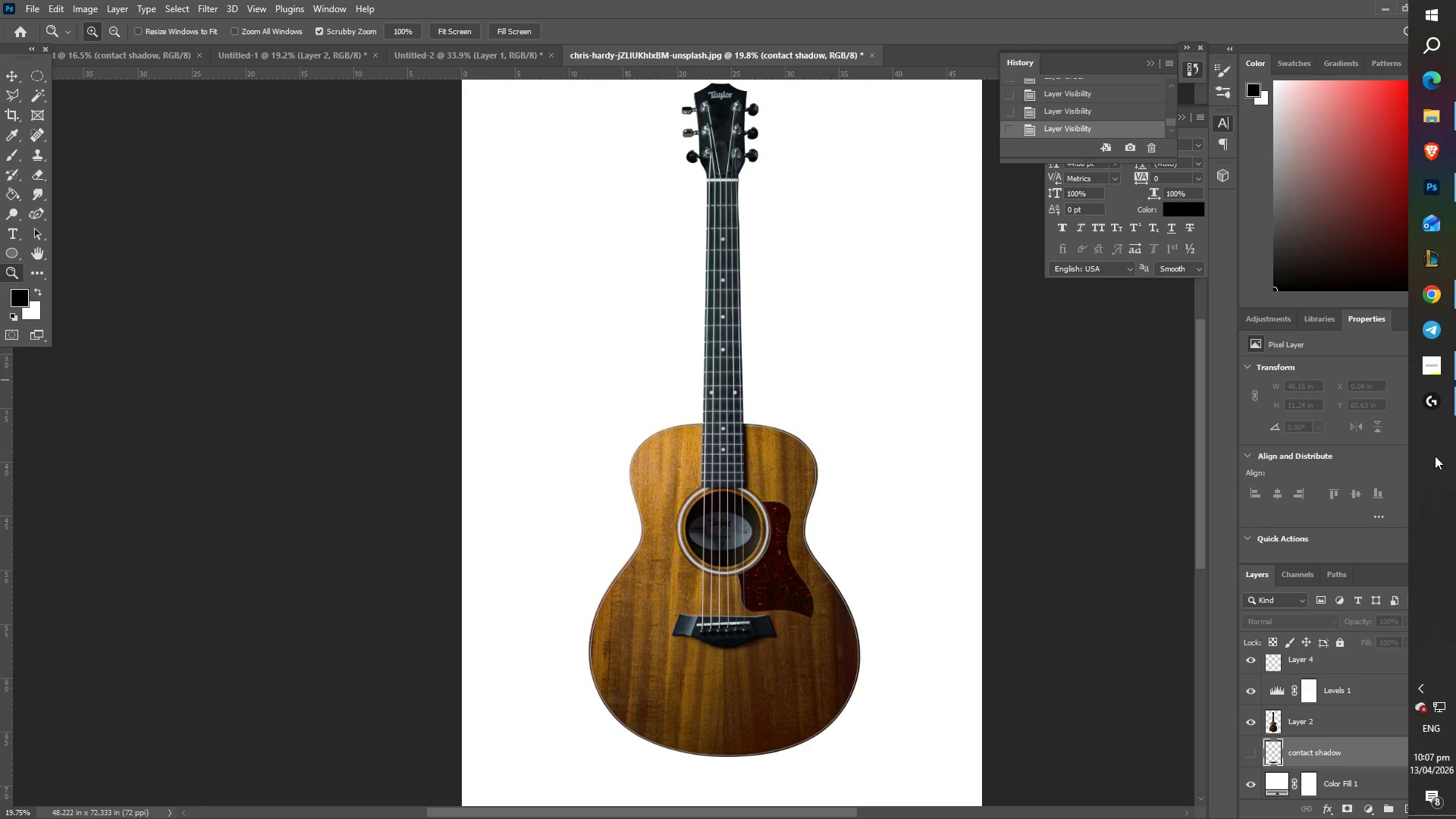 
mouse_move([1411, 370])
 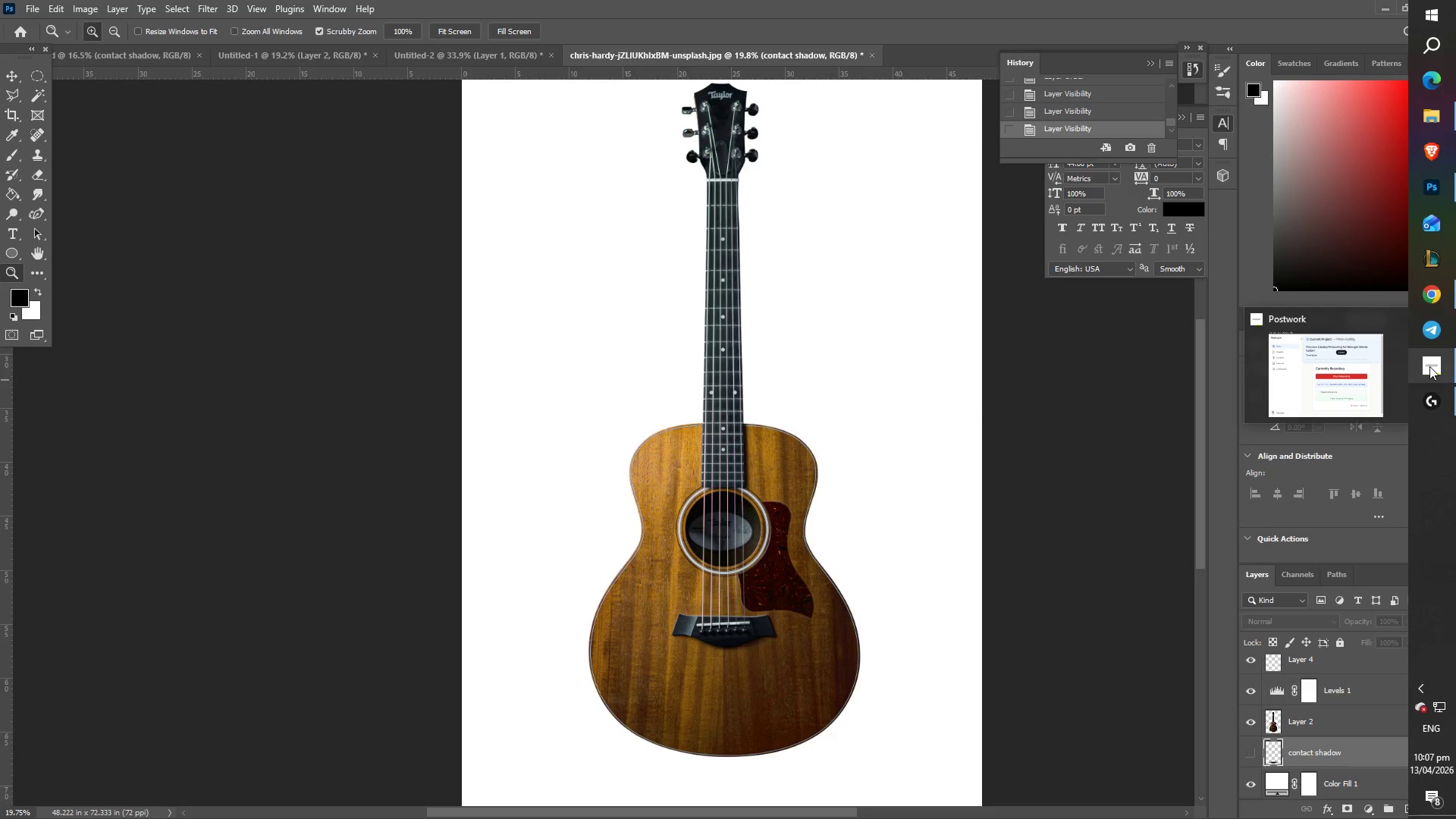 
mouse_move([1347, 381])
 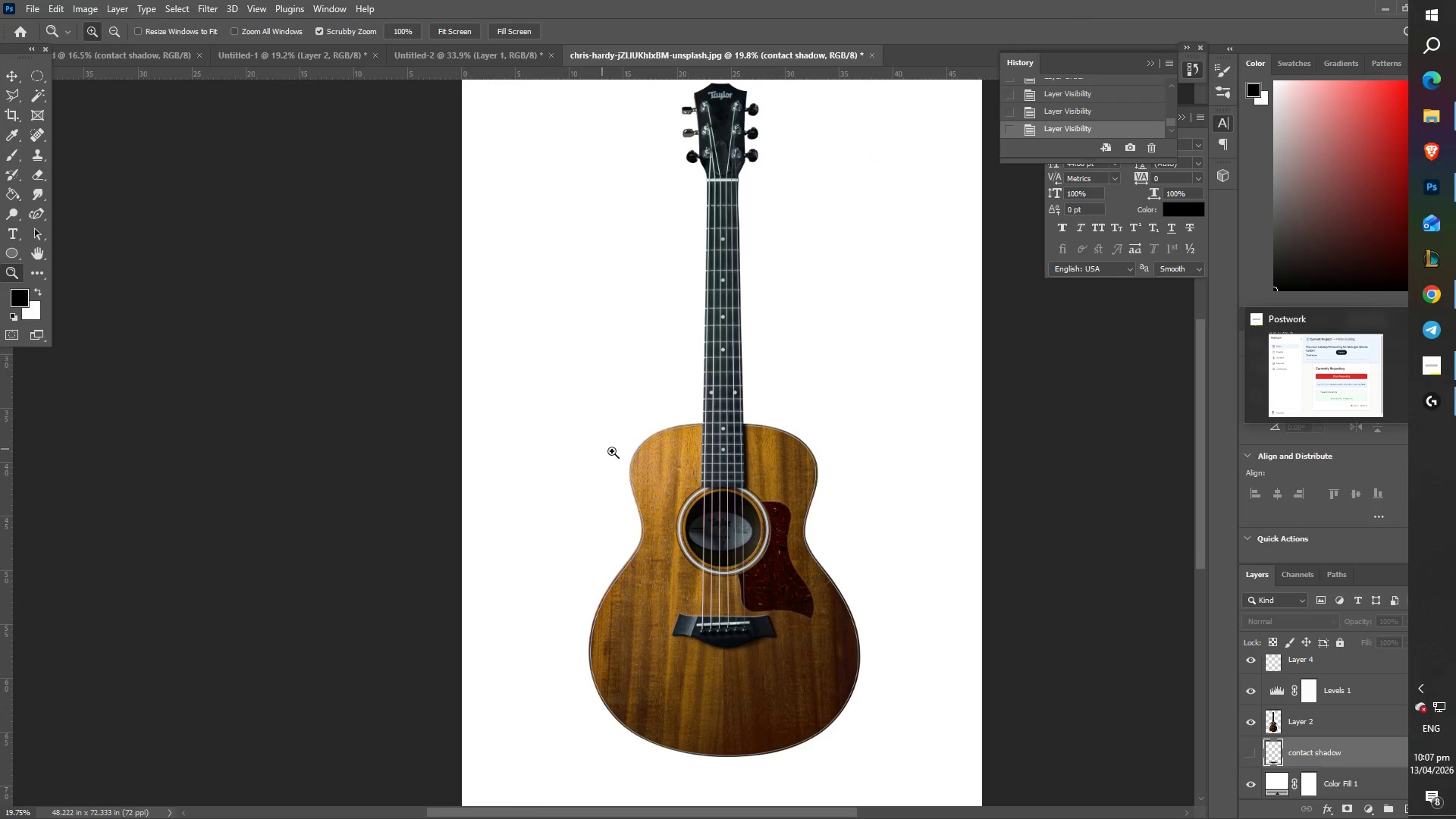 
left_click_drag(start_coordinate=[720, 183], to_coordinate=[823, 174])
 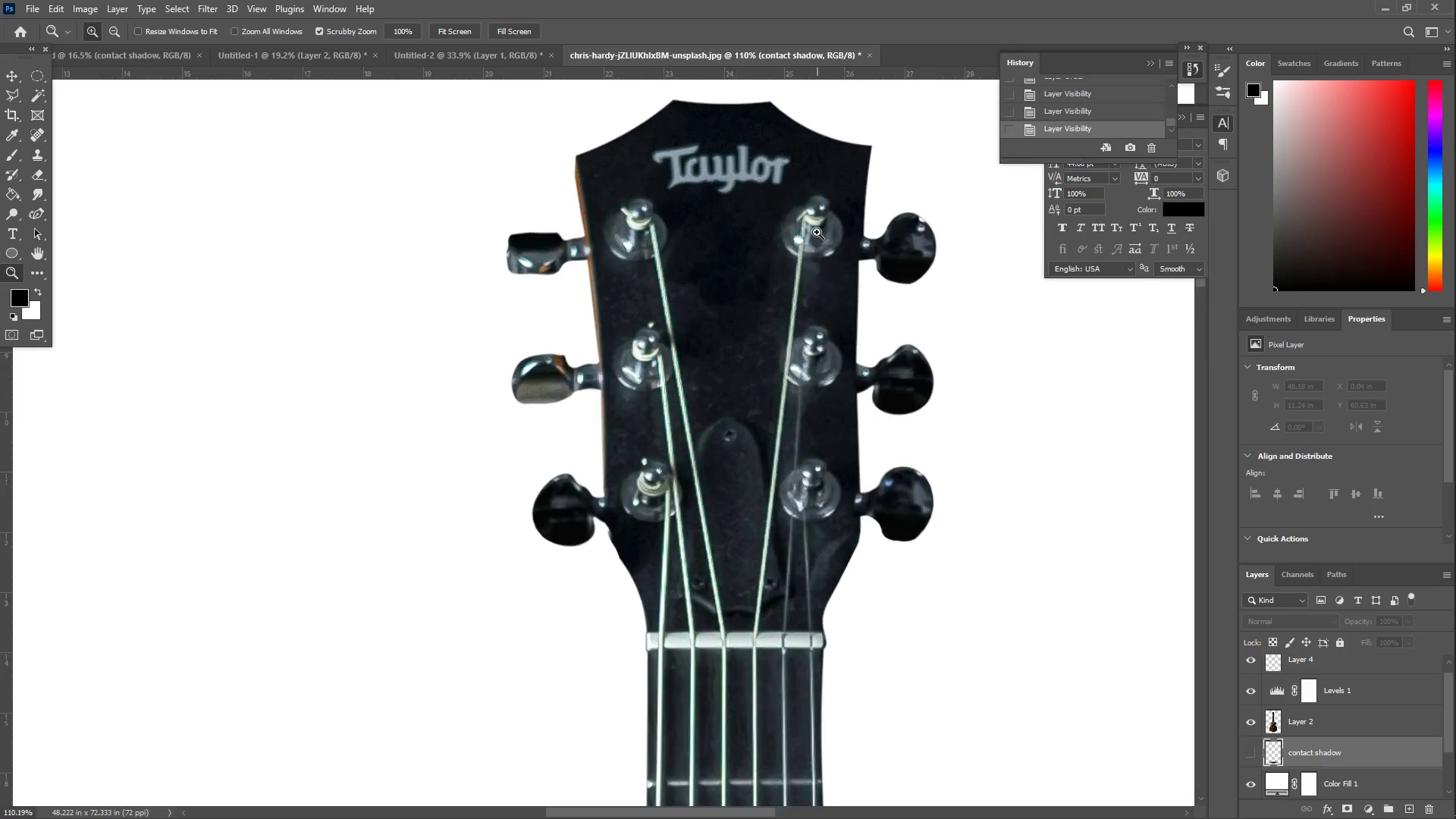 
scroll: coordinate [827, 258], scroll_direction: up, amount: 11.0
 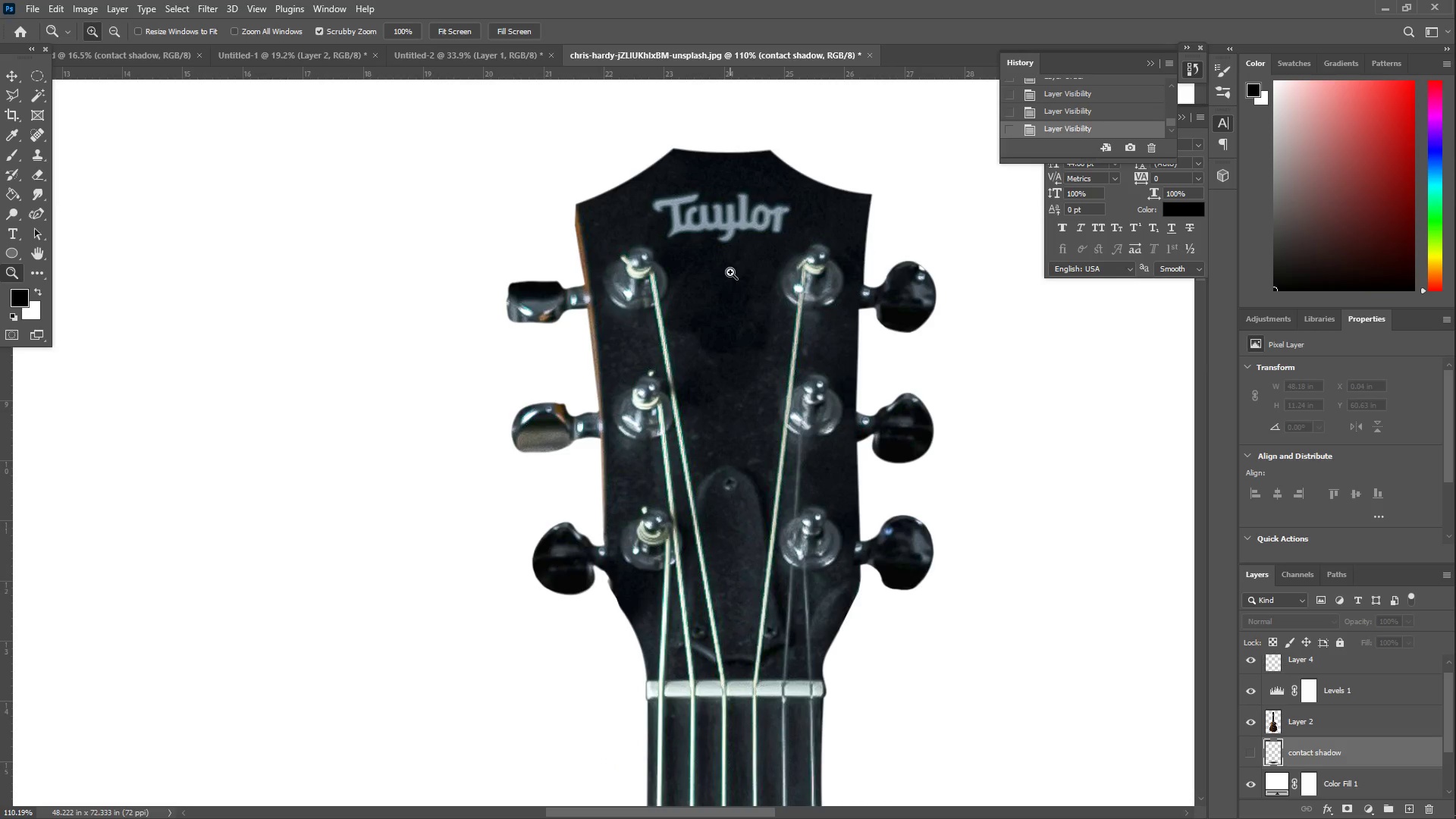 
left_click_drag(start_coordinate=[714, 196], to_coordinate=[772, 208])
 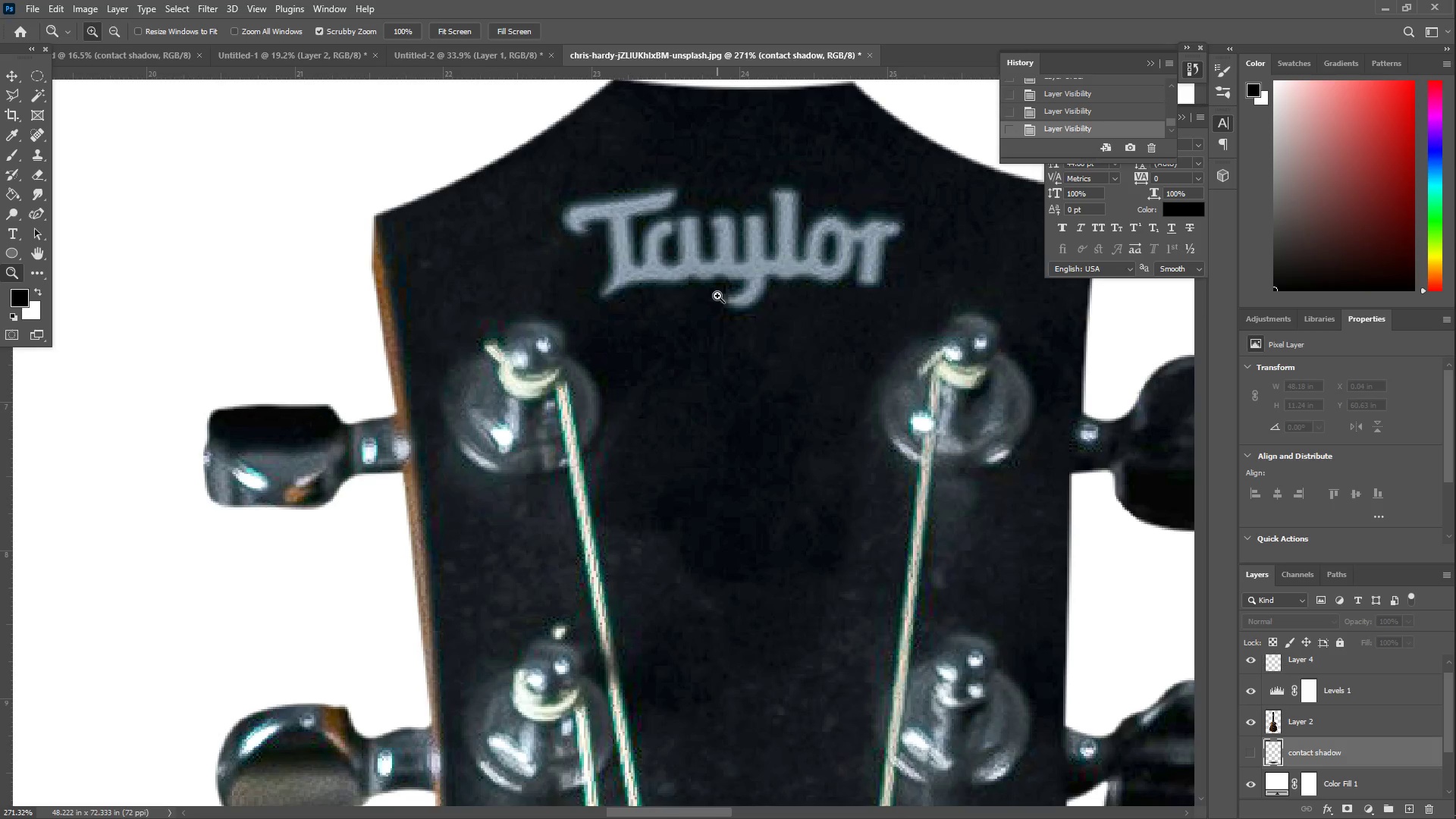 
hold_key(key=Space, duration=0.5)
 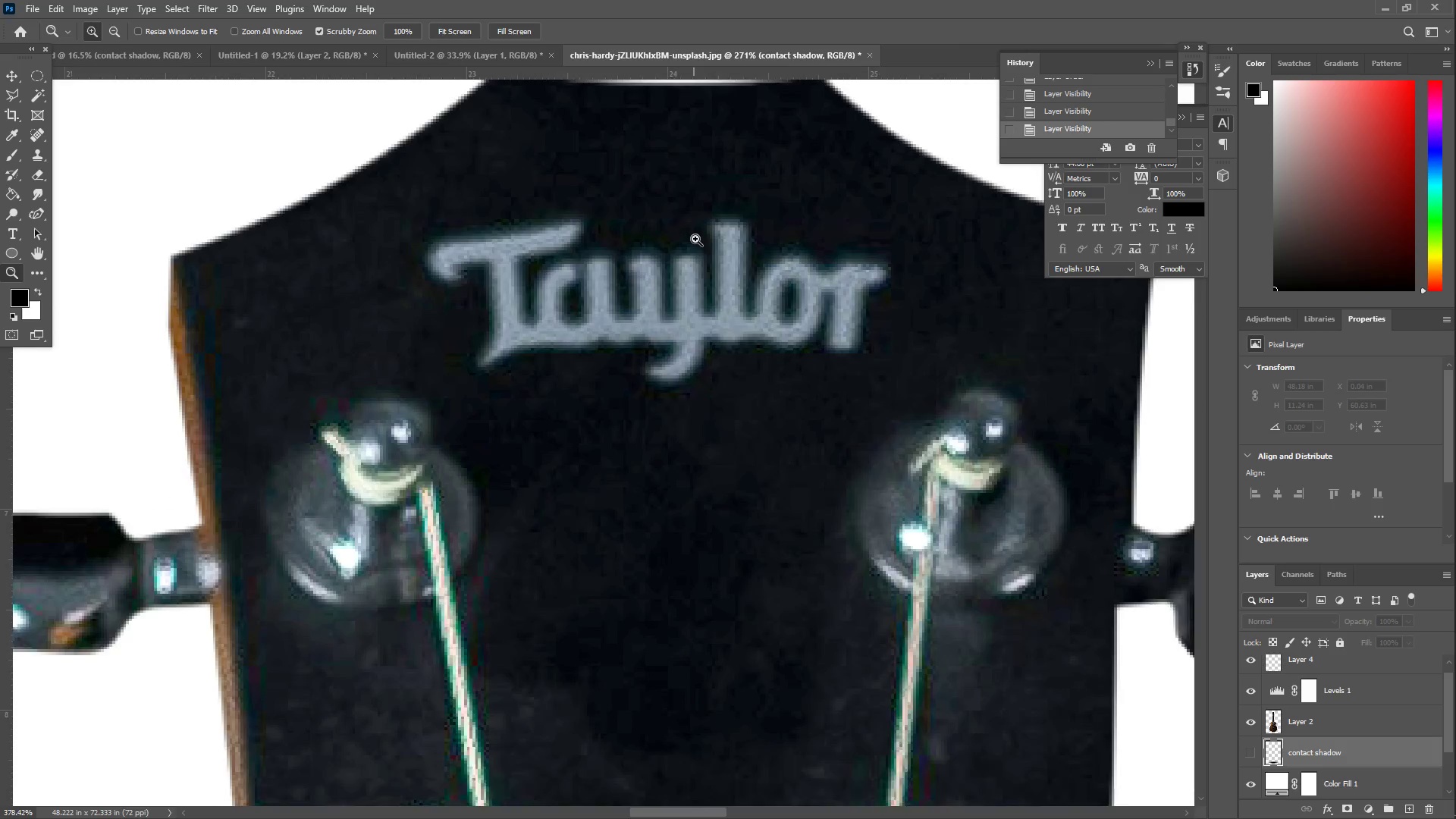 
left_click_drag(start_coordinate=[715, 305], to_coordinate=[643, 339])
 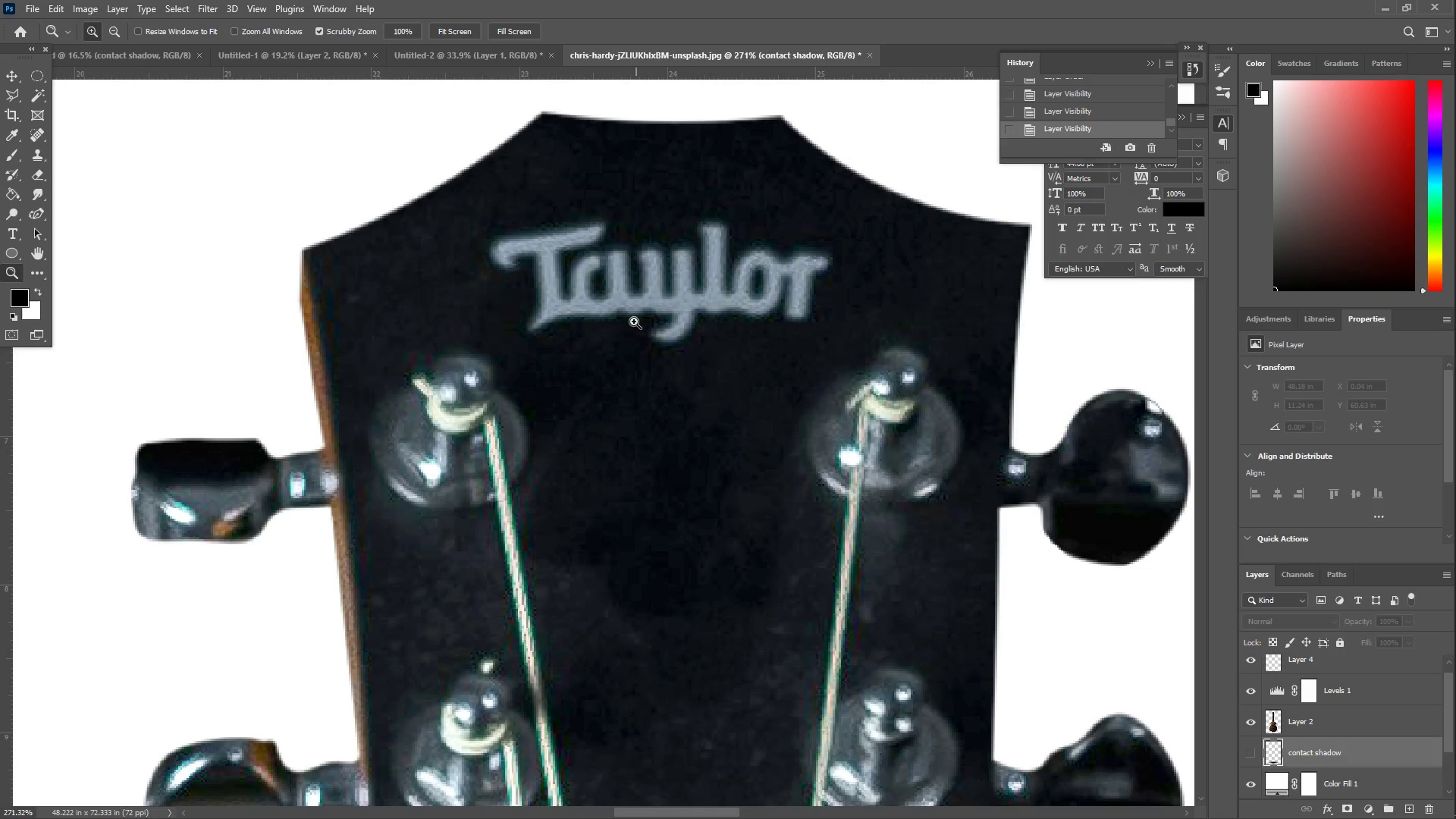 
key(Z)
 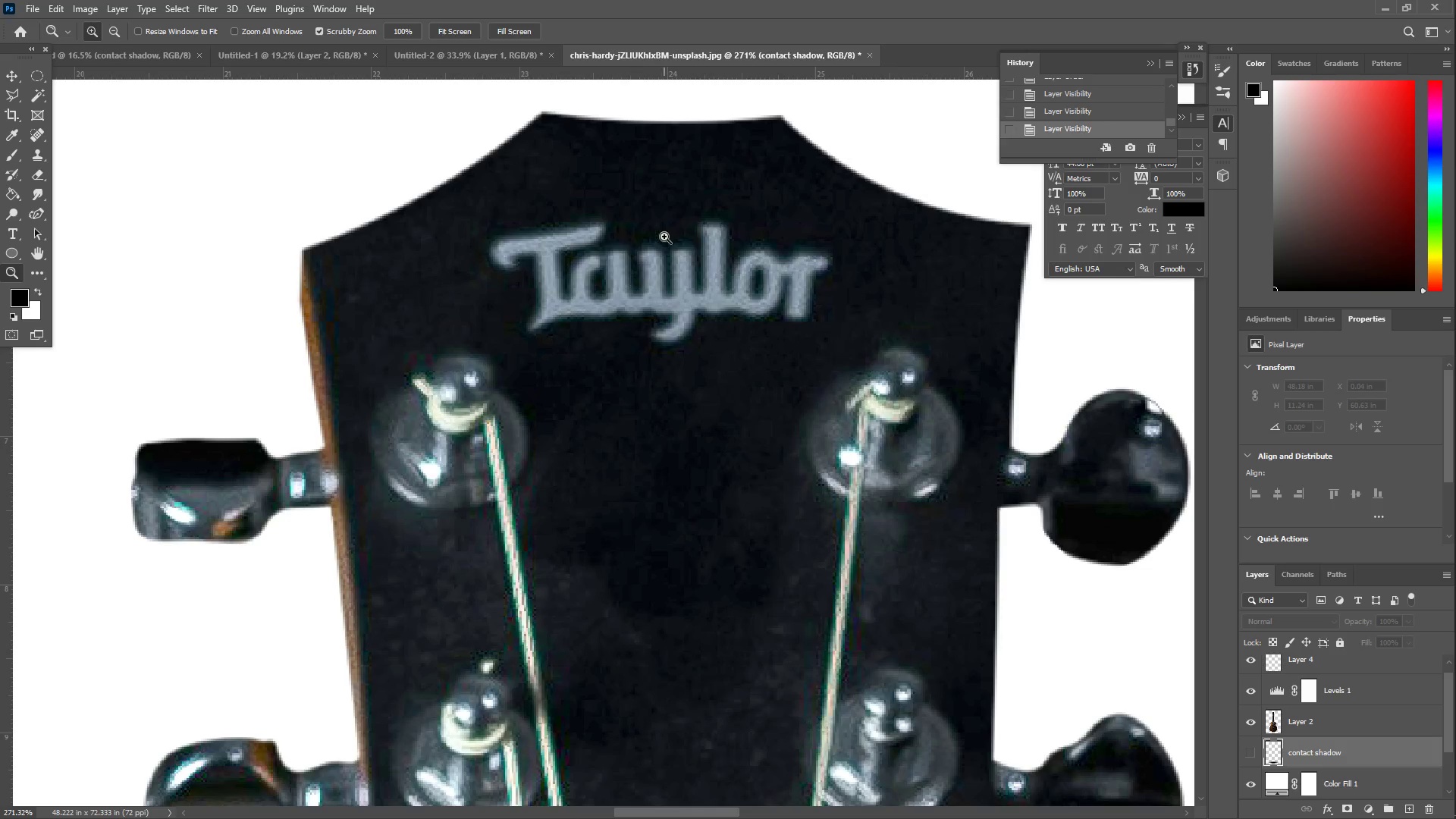 
left_click_drag(start_coordinate=[667, 233], to_coordinate=[695, 239])
 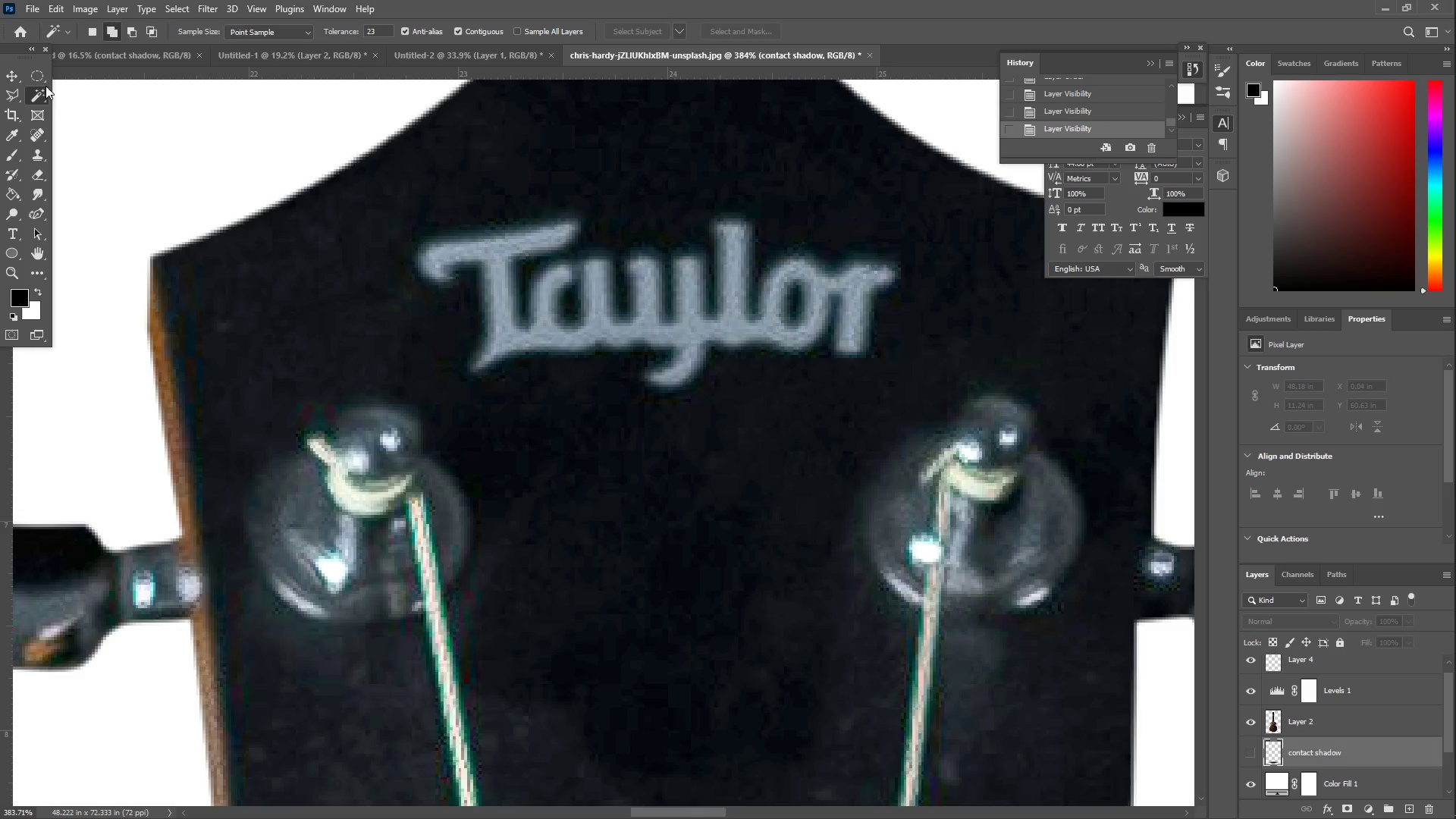 
left_click([11, 218])
 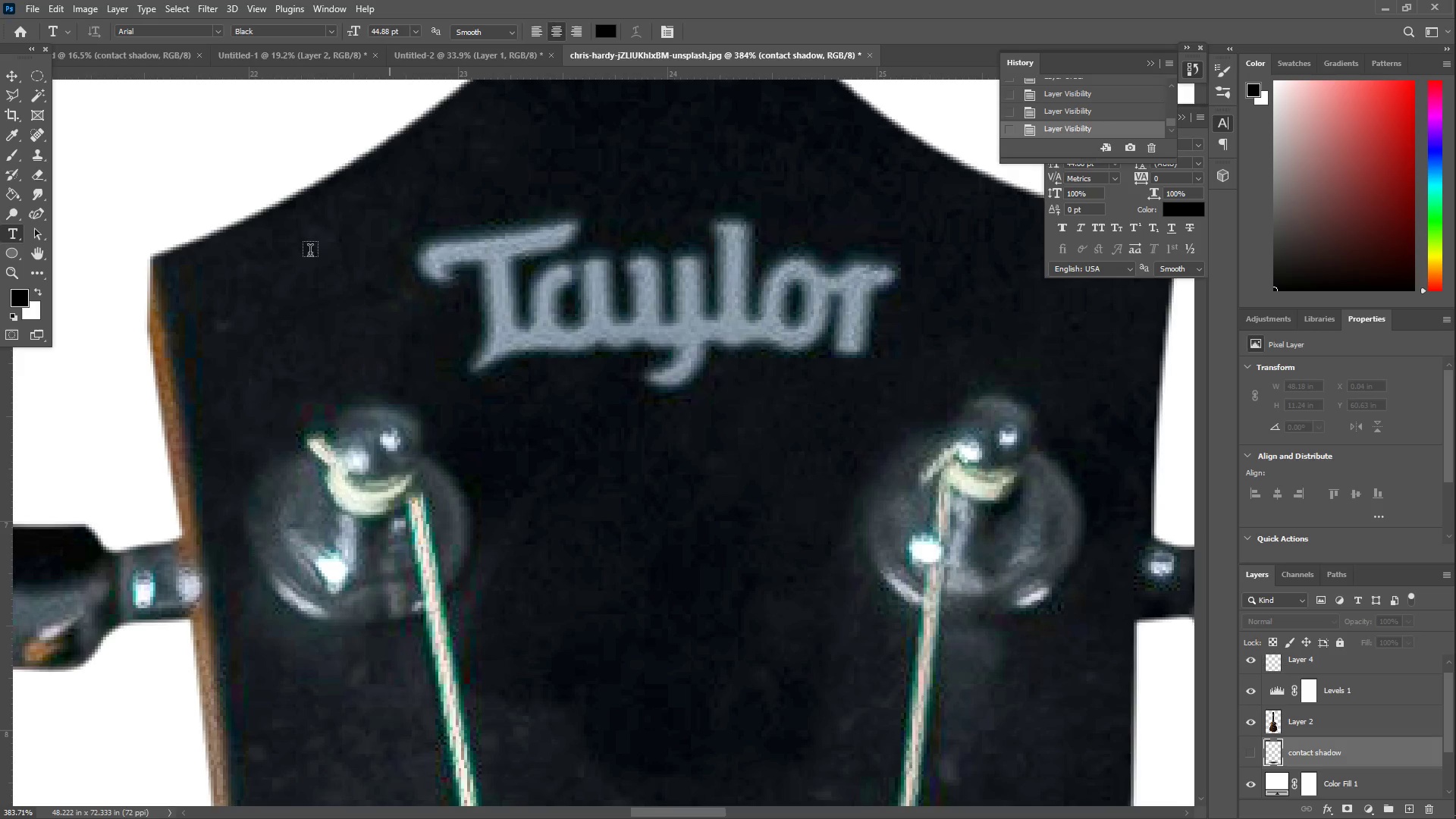 
left_click([33, 217])
 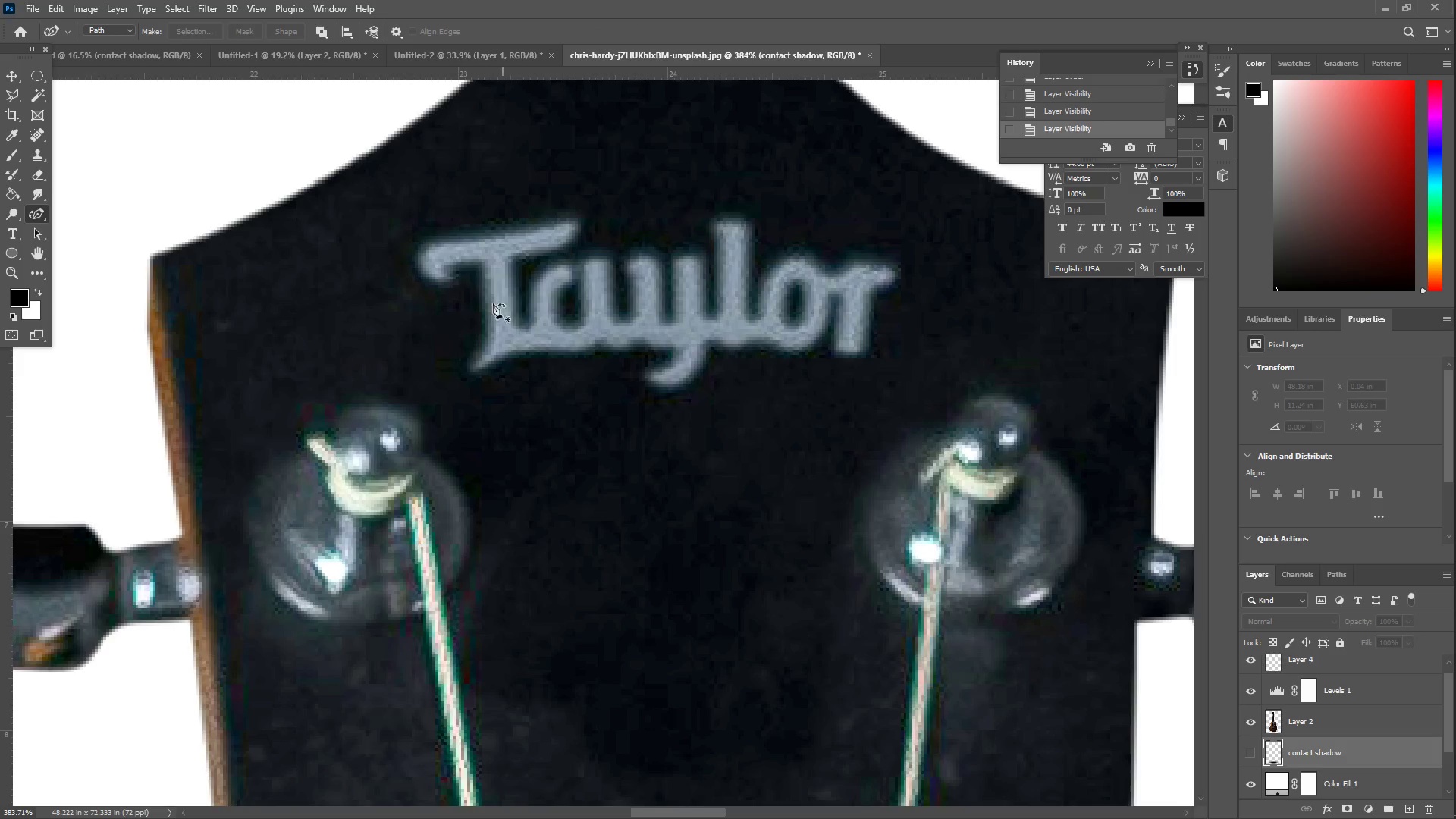 
left_click_drag(start_coordinate=[472, 272], to_coordinate=[482, 267])
 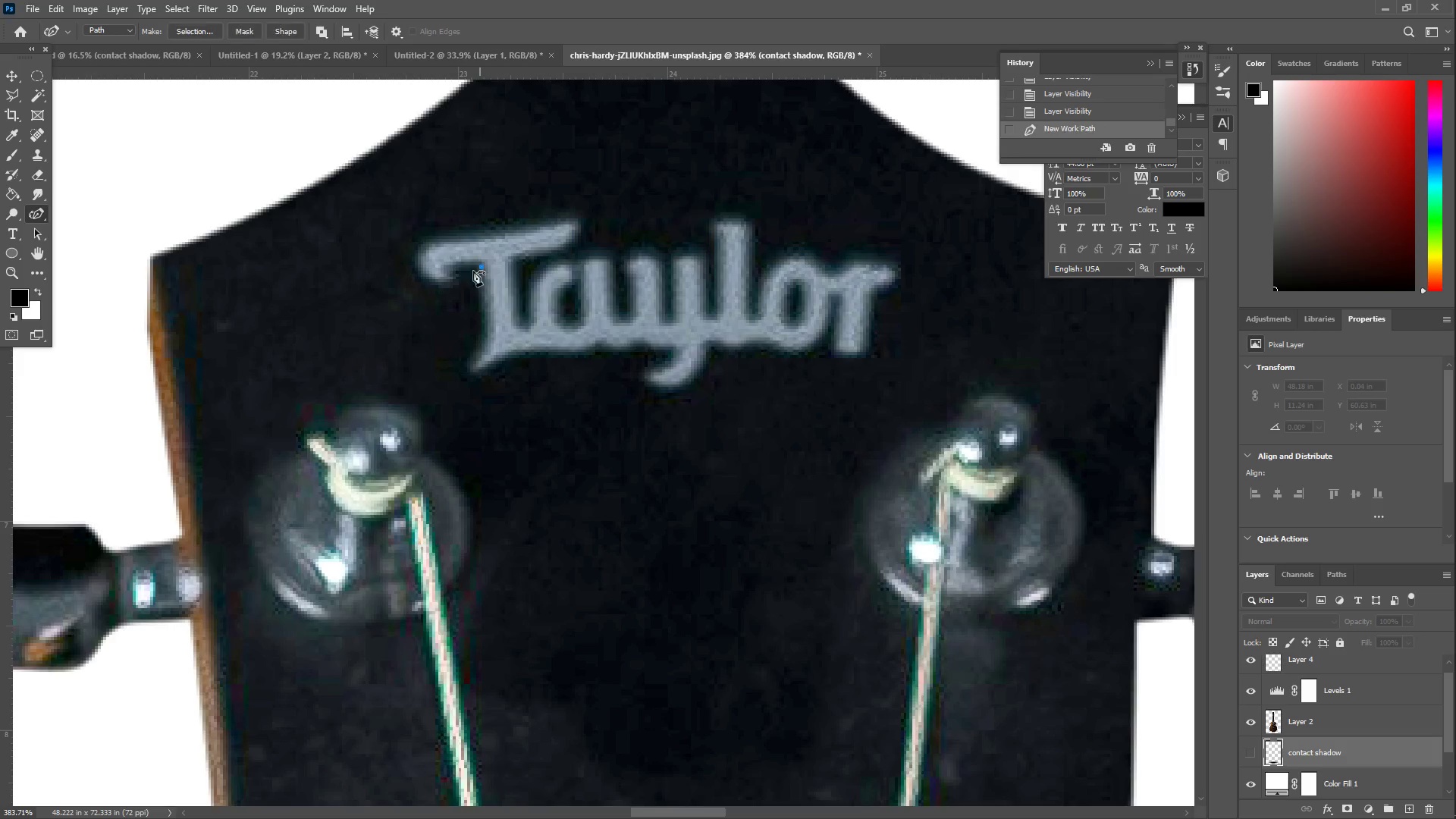 
left_click_drag(start_coordinate=[458, 271], to_coordinate=[441, 281])
 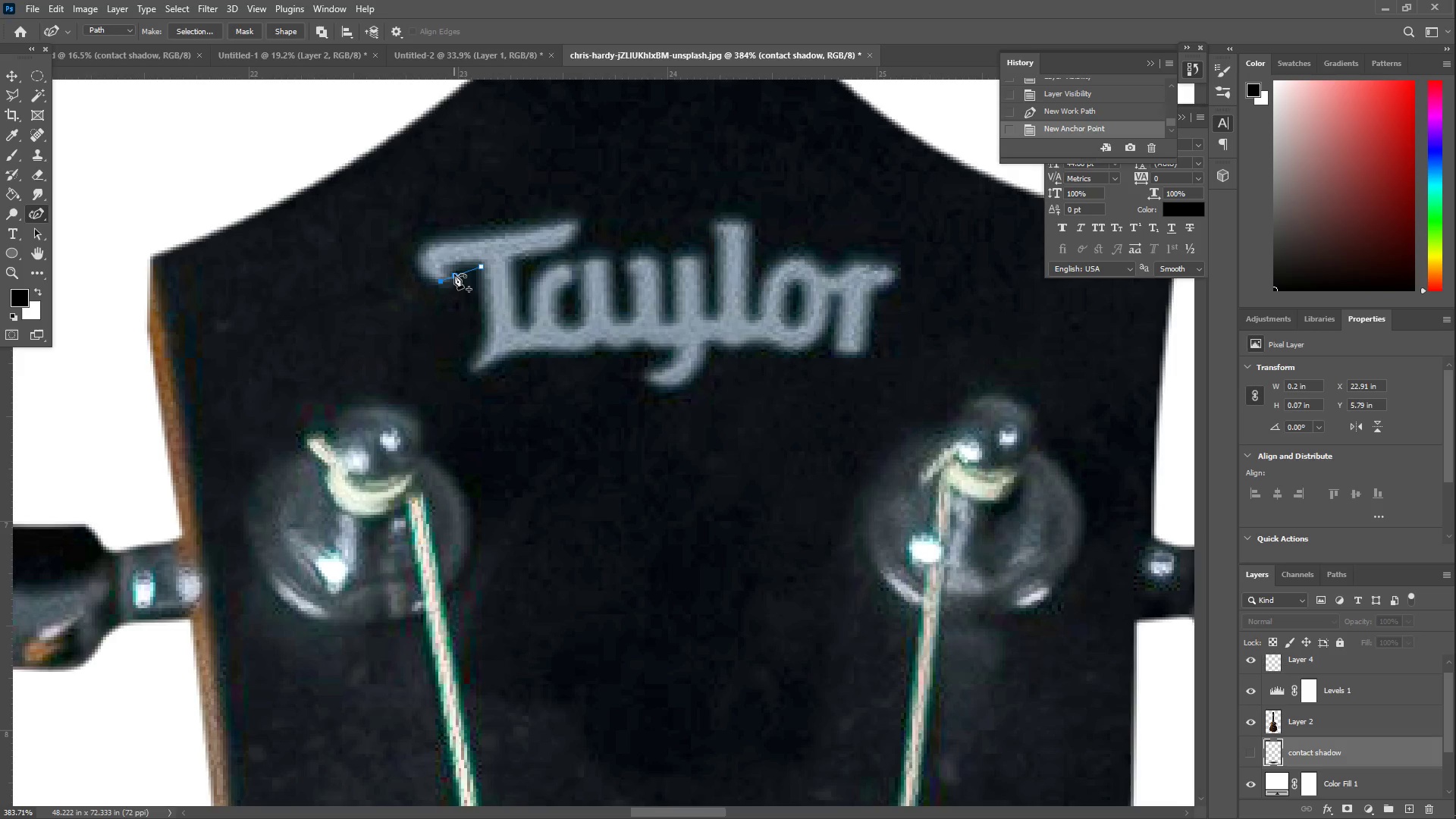 
left_click_drag(start_coordinate=[456, 273], to_coordinate=[450, 266])
 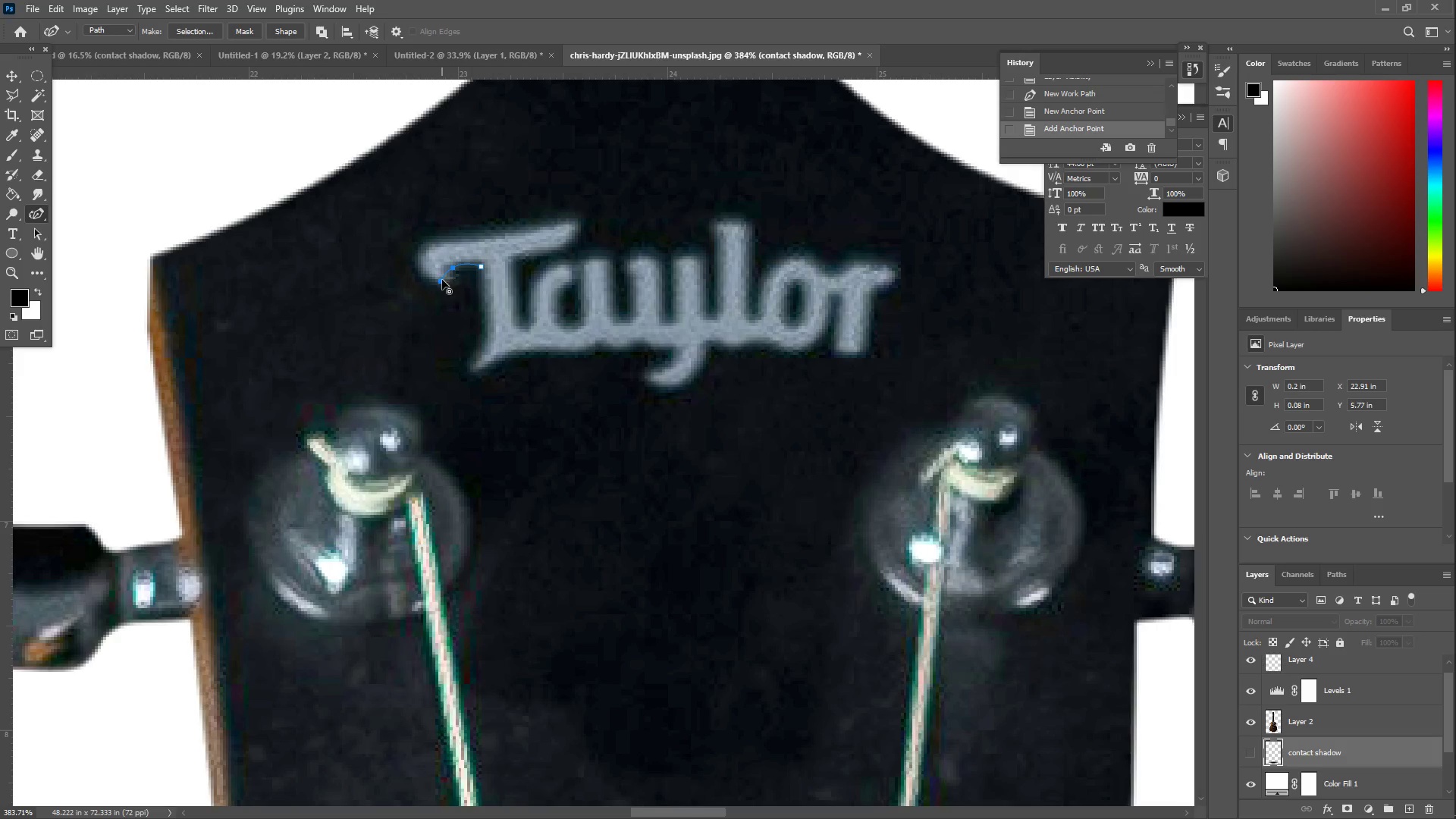 
left_click_drag(start_coordinate=[442, 280], to_coordinate=[450, 278])
 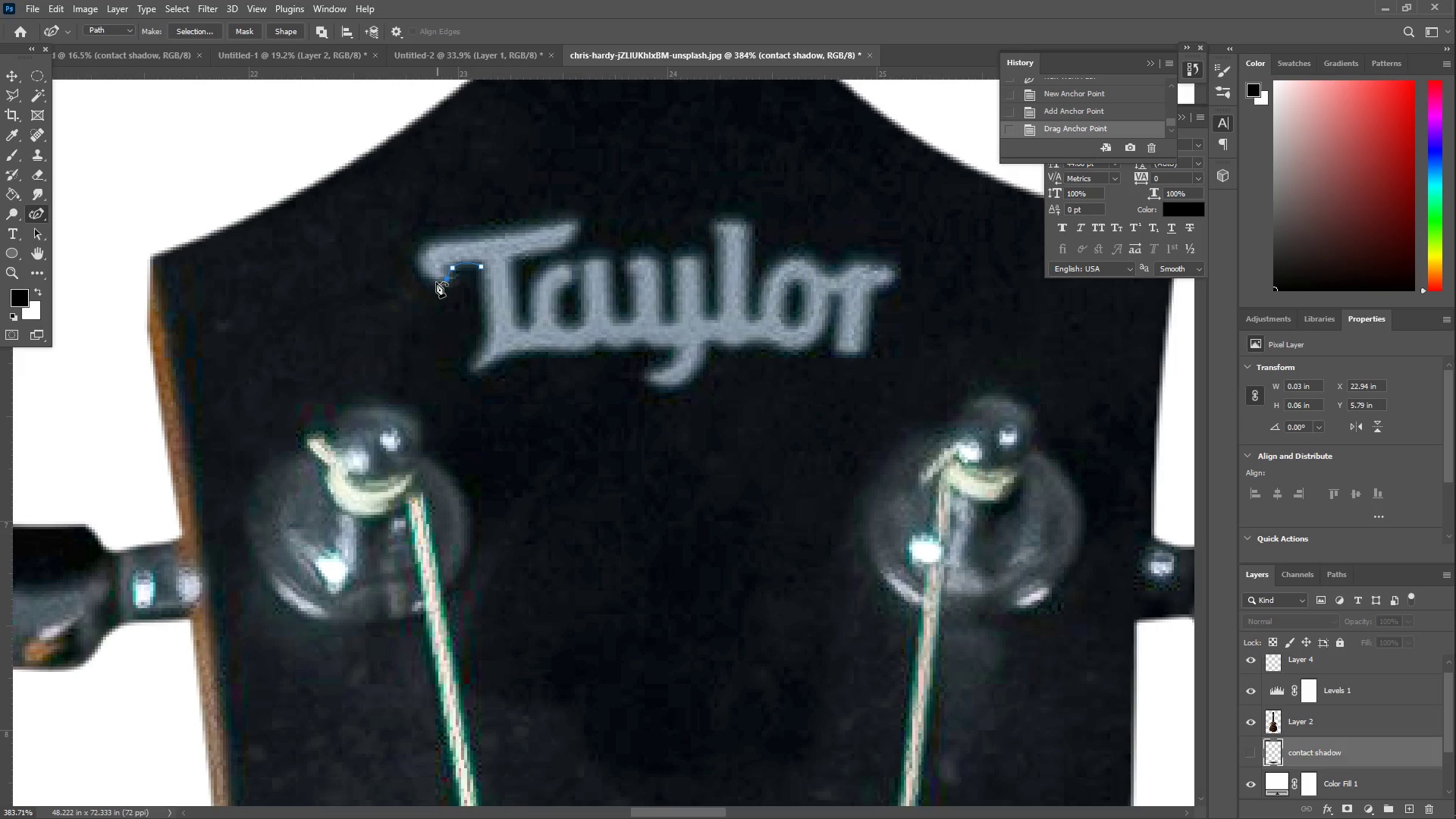 
left_click_drag(start_coordinate=[435, 282], to_coordinate=[427, 278])
 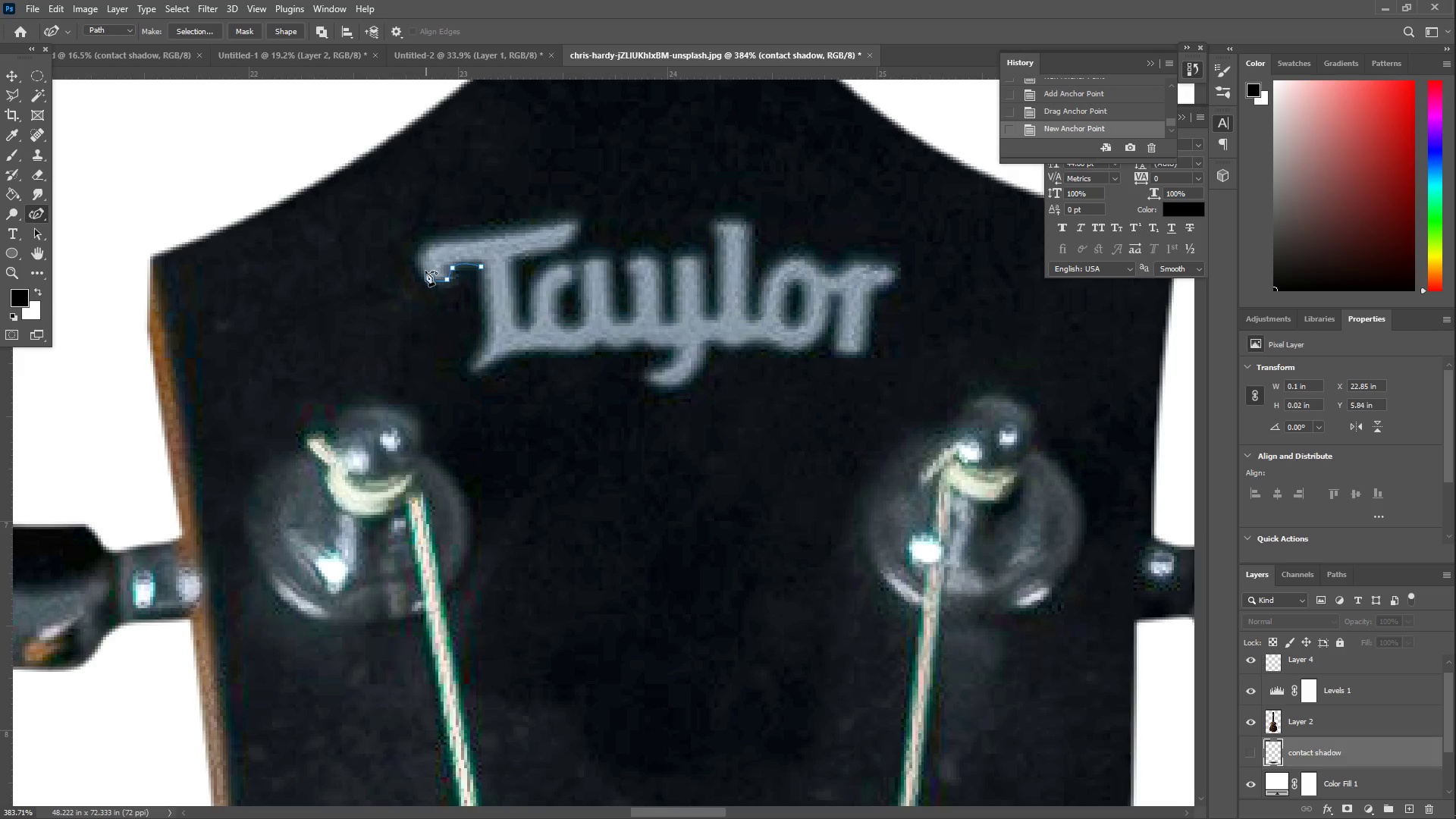 
left_click_drag(start_coordinate=[421, 261], to_coordinate=[416, 253])
 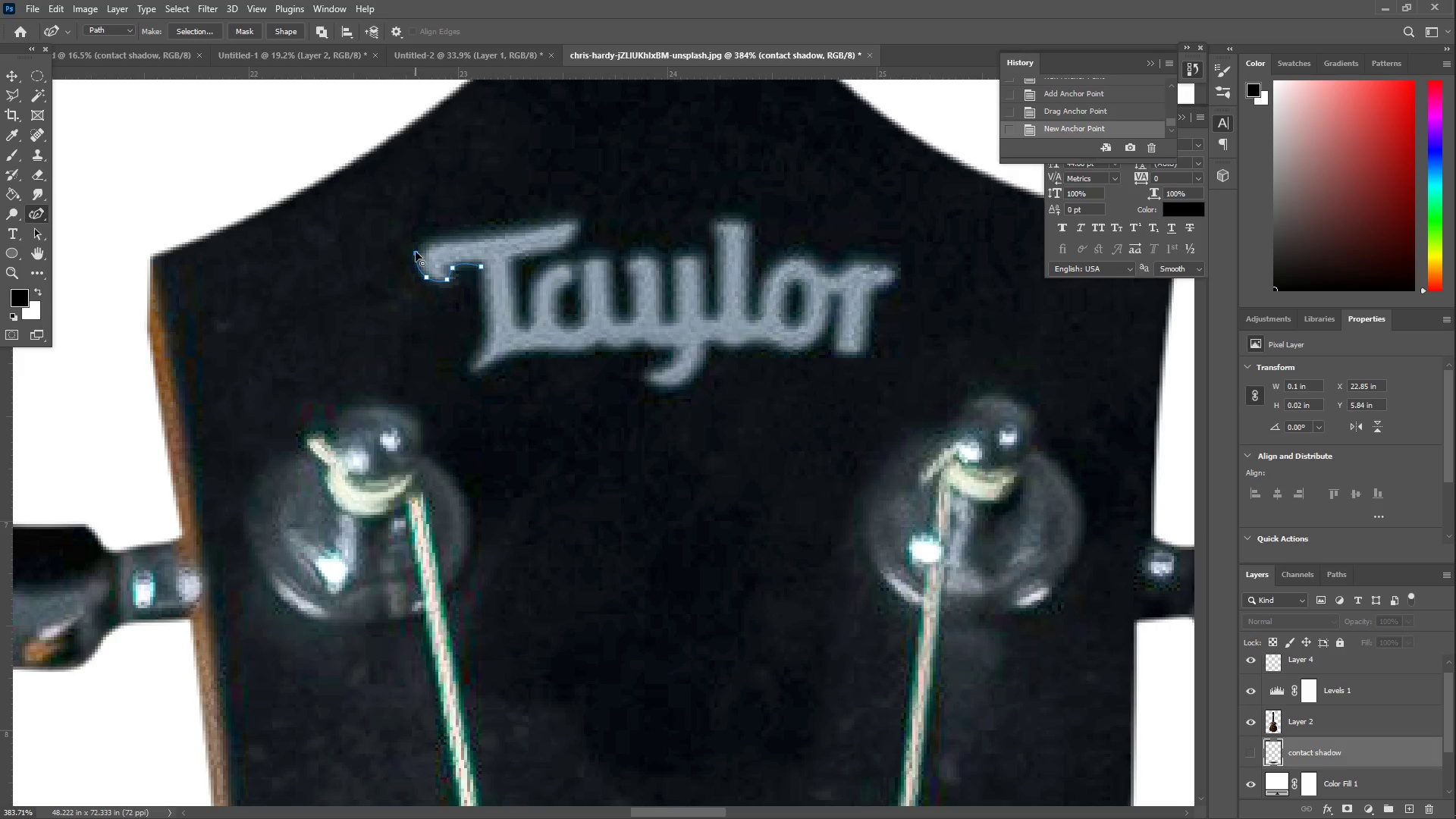 
left_click_drag(start_coordinate=[433, 243], to_coordinate=[577, 217])
 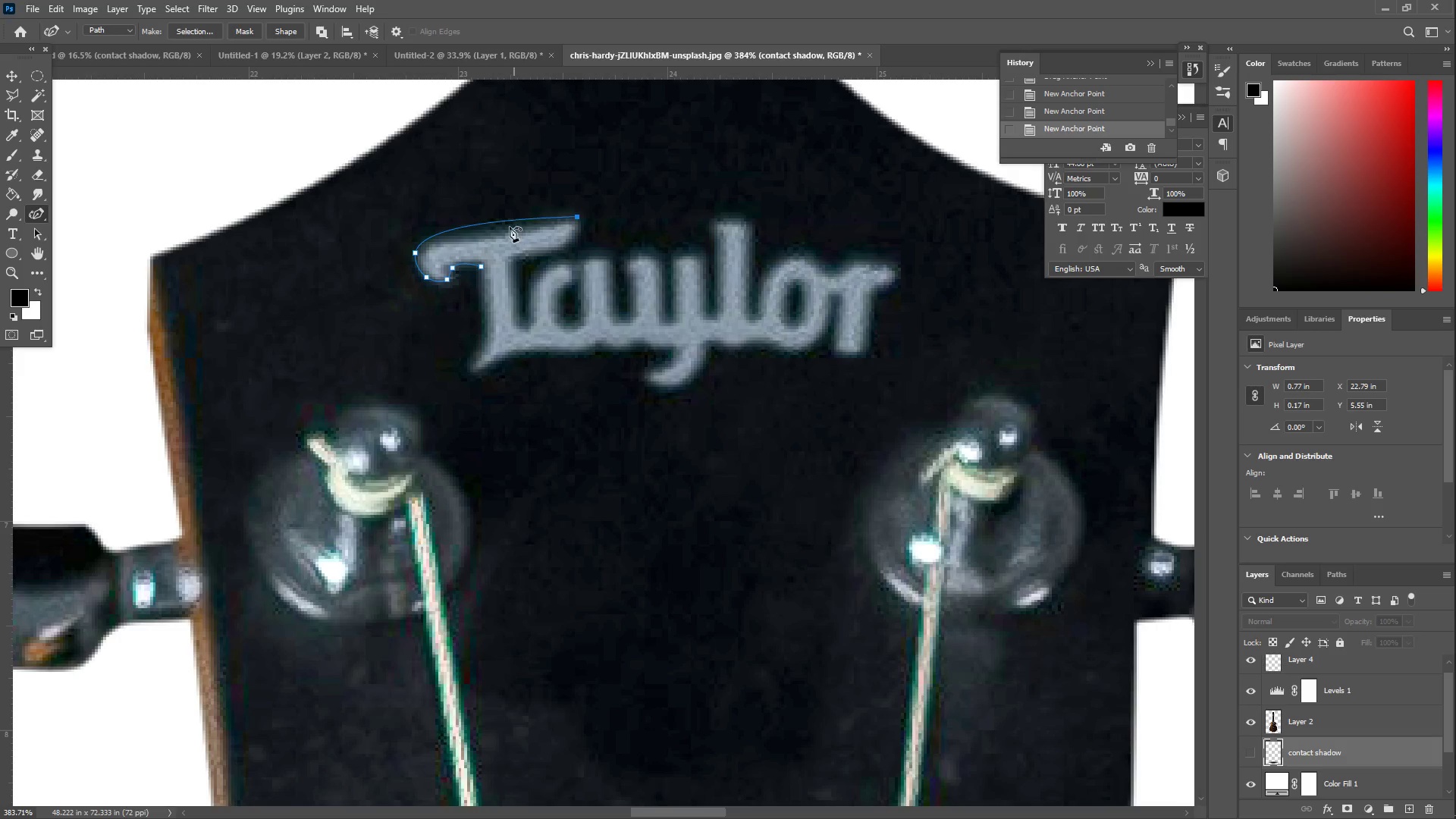 
left_click_drag(start_coordinate=[481, 228], to_coordinate=[490, 235])
 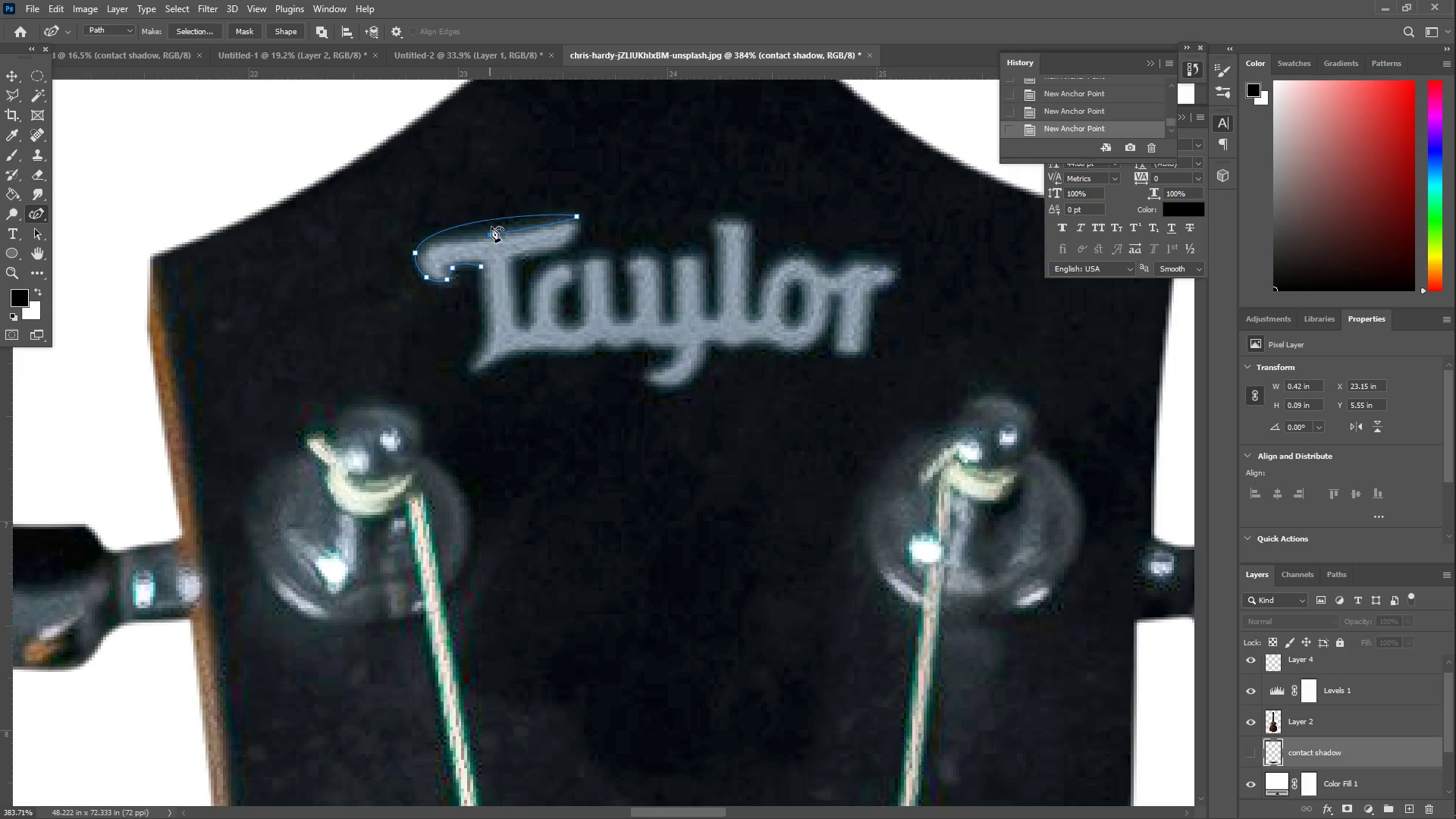 
key(Control+ControlLeft)
 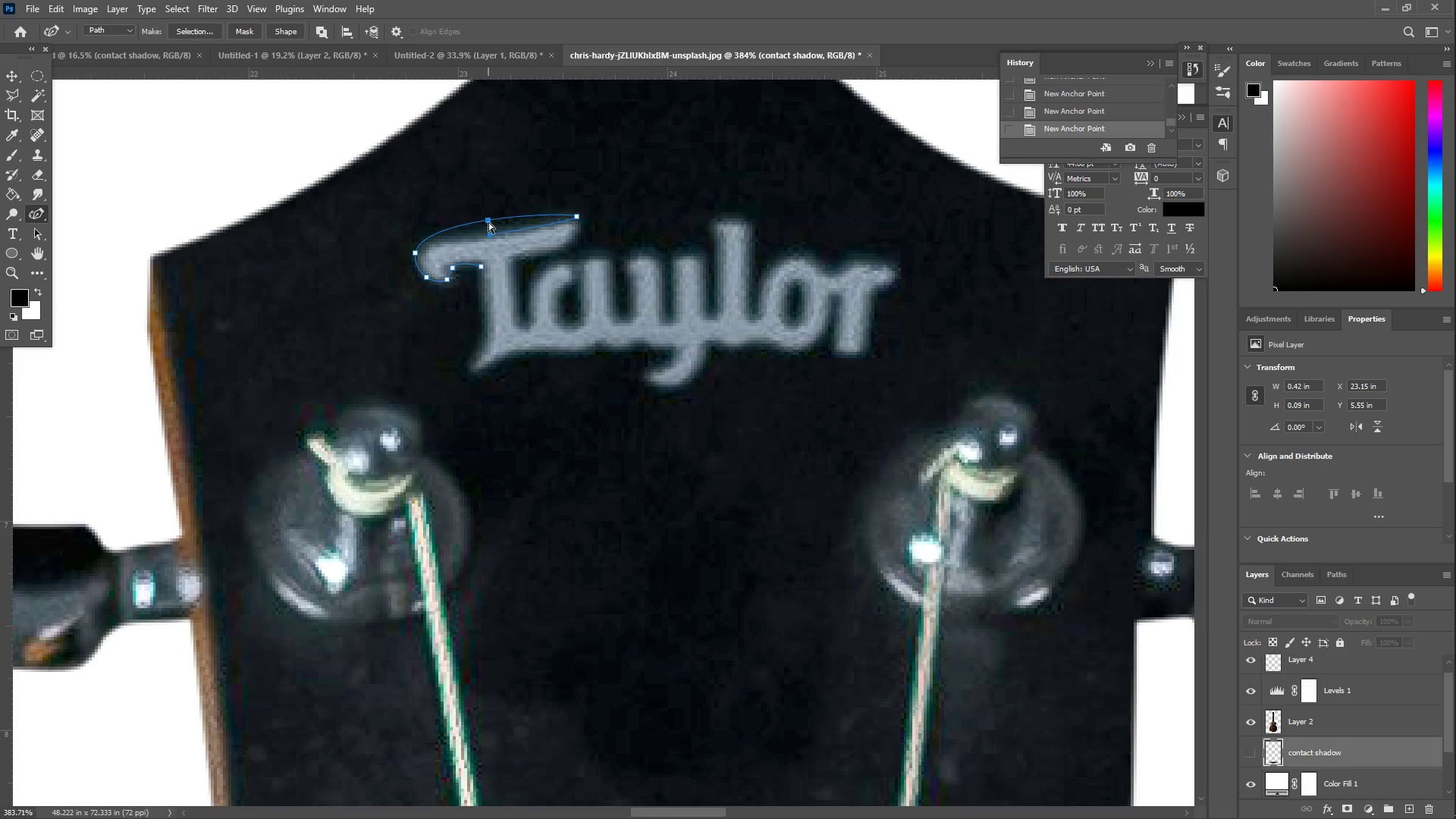 
key(Control+Z)
 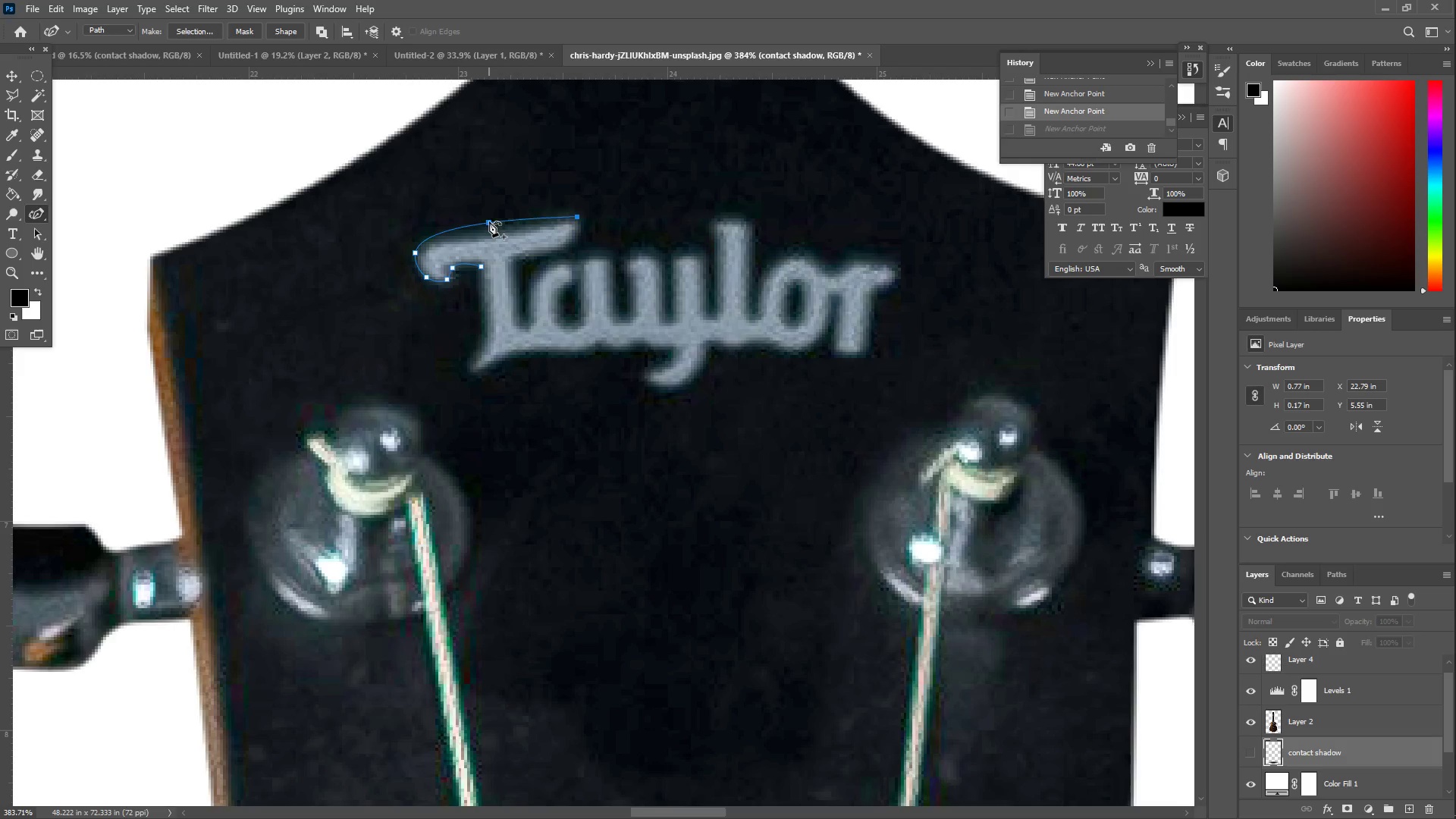 
left_click_drag(start_coordinate=[494, 221], to_coordinate=[498, 233])
 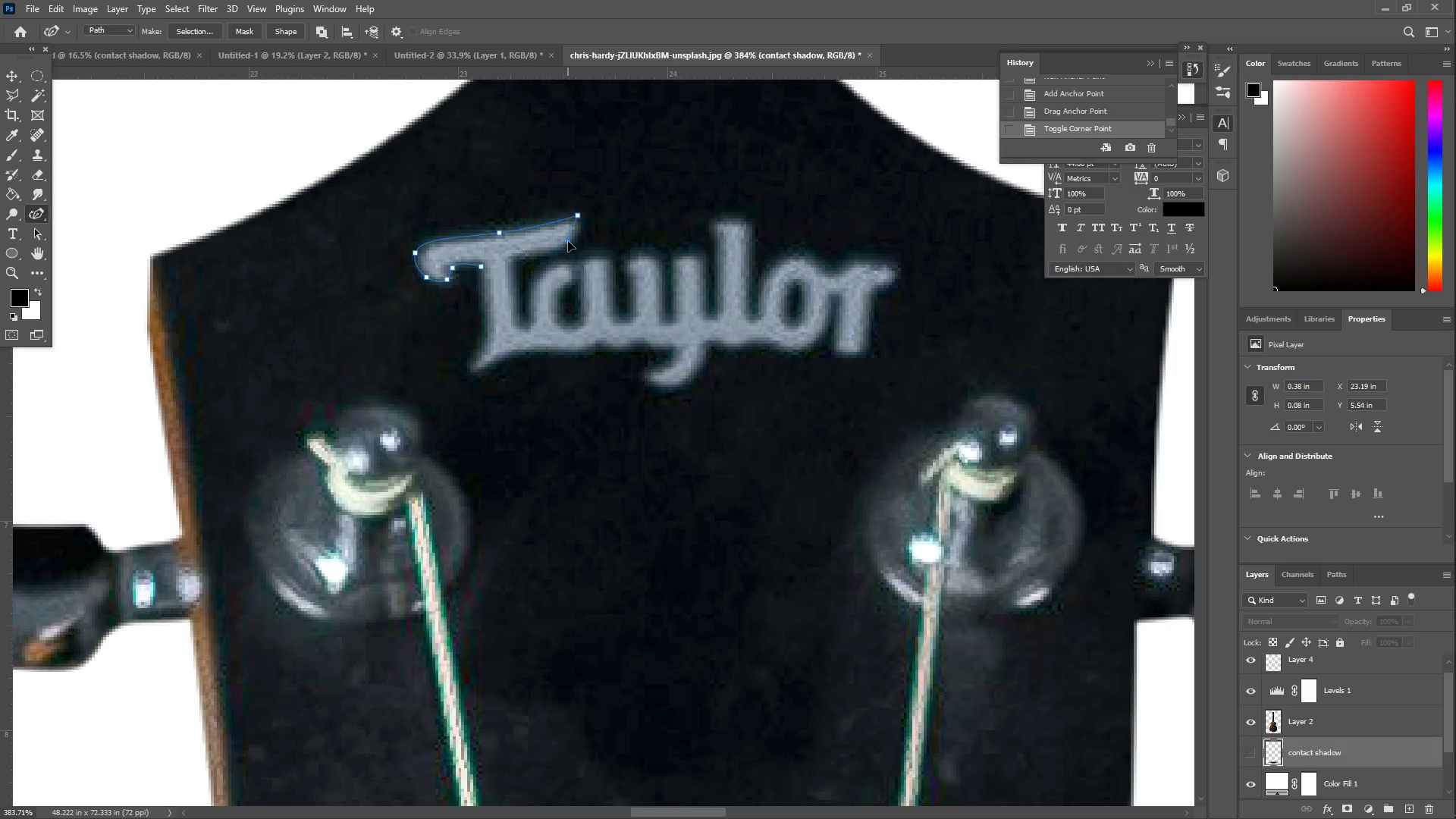 
left_click_drag(start_coordinate=[563, 249], to_coordinate=[544, 253])
 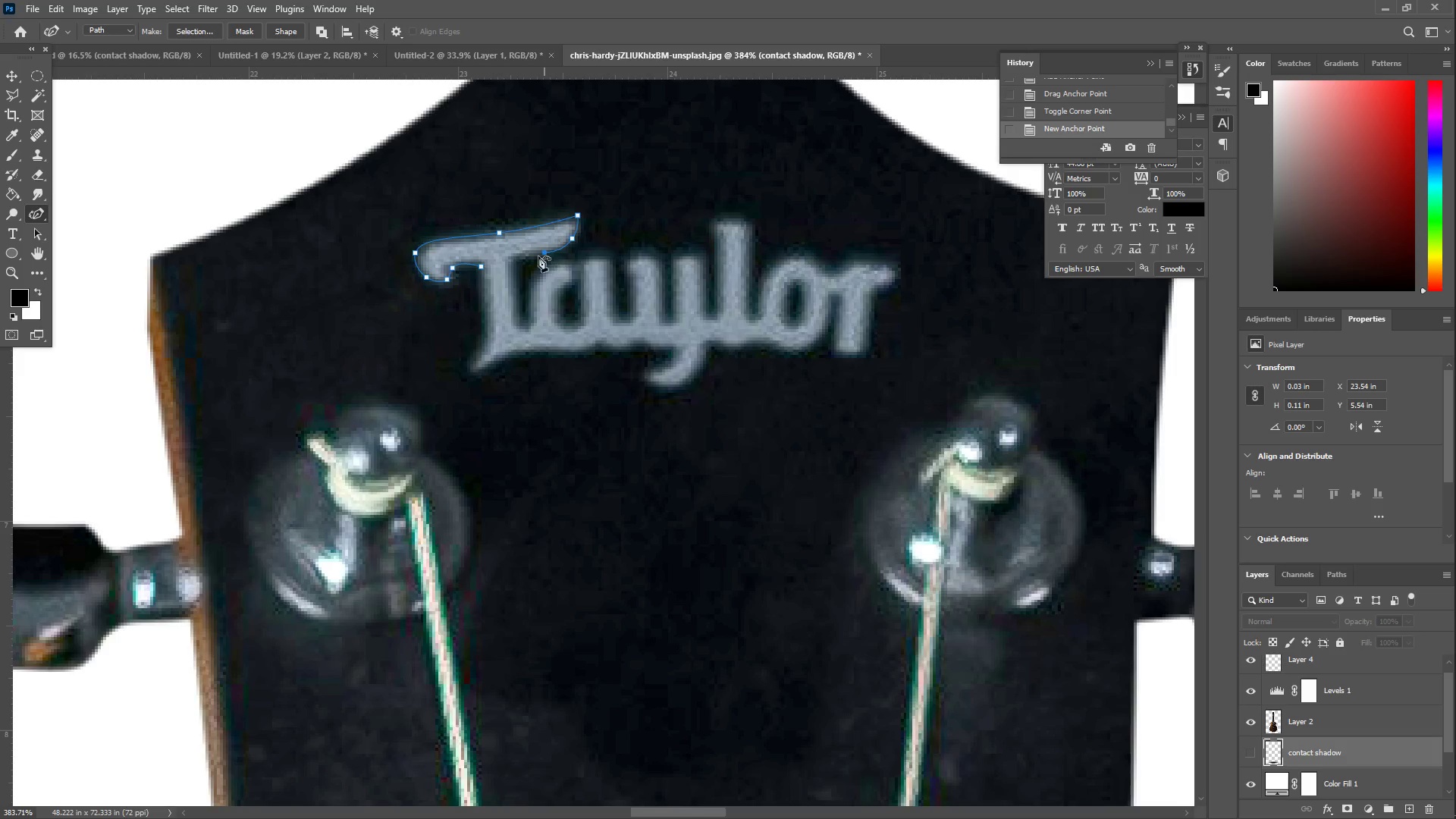 
left_click_drag(start_coordinate=[519, 263], to_coordinate=[514, 256])
 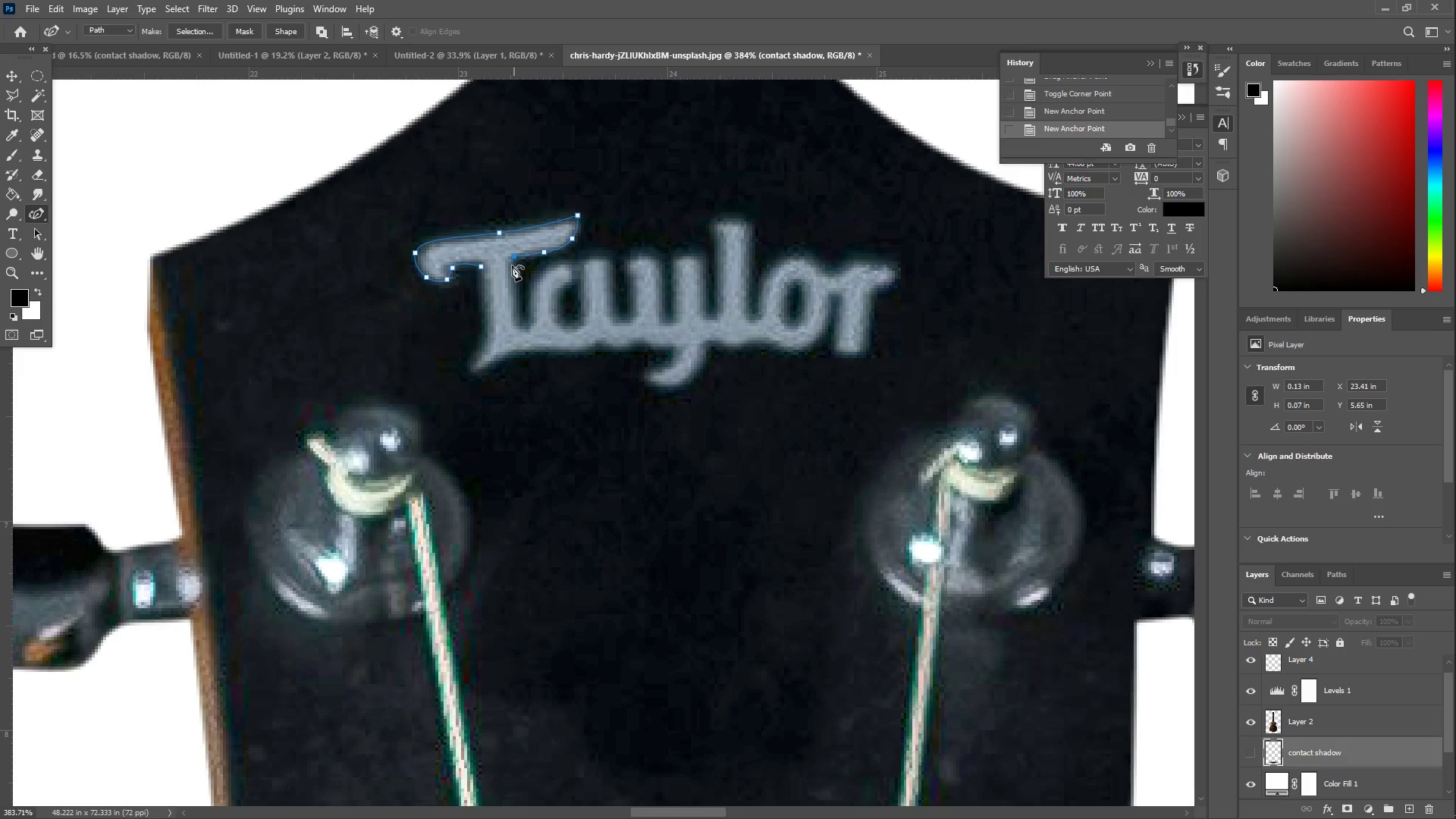 
left_click_drag(start_coordinate=[508, 286], to_coordinate=[513, 297])
 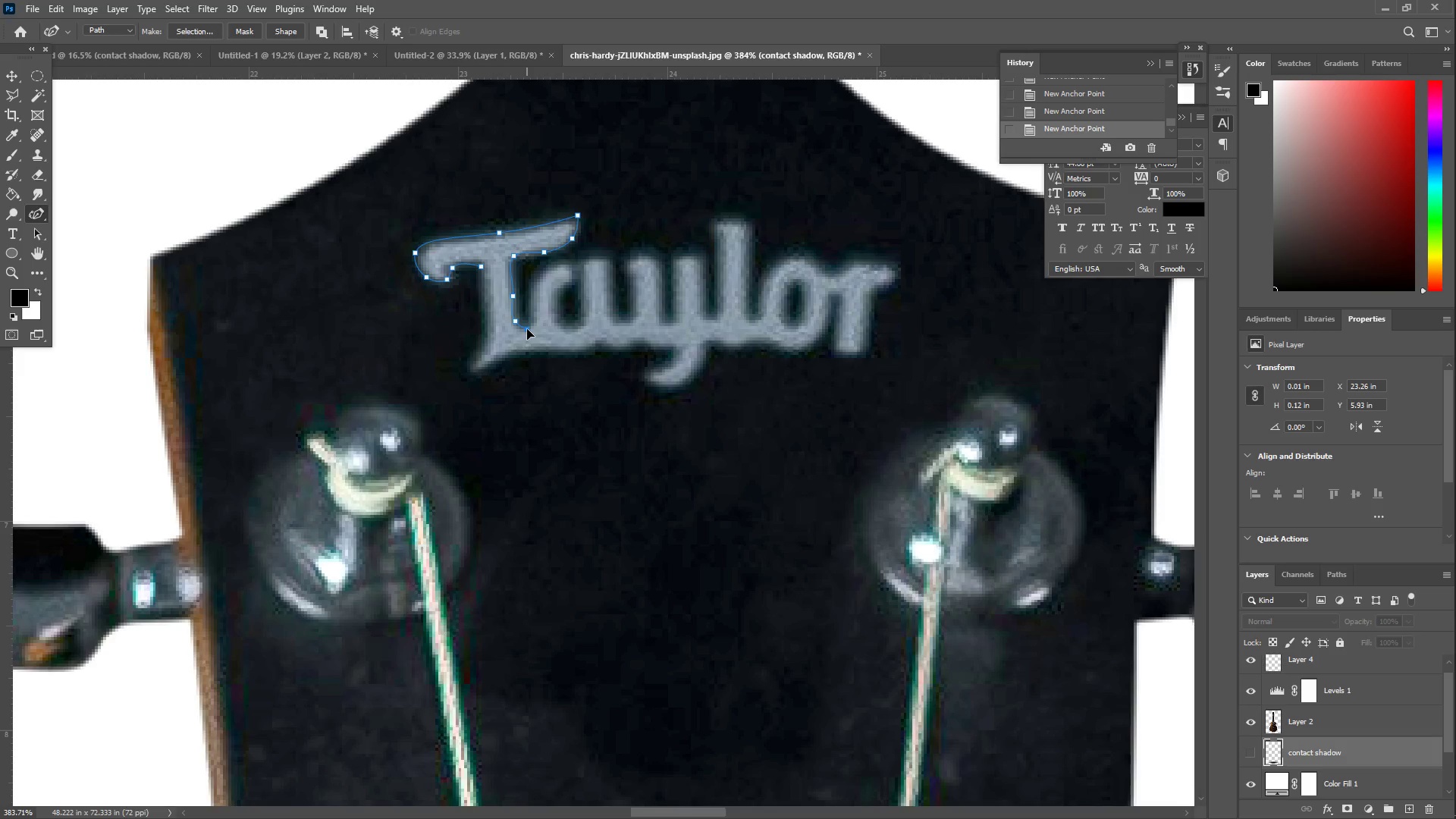 
left_click_drag(start_coordinate=[535, 321], to_coordinate=[530, 297])
 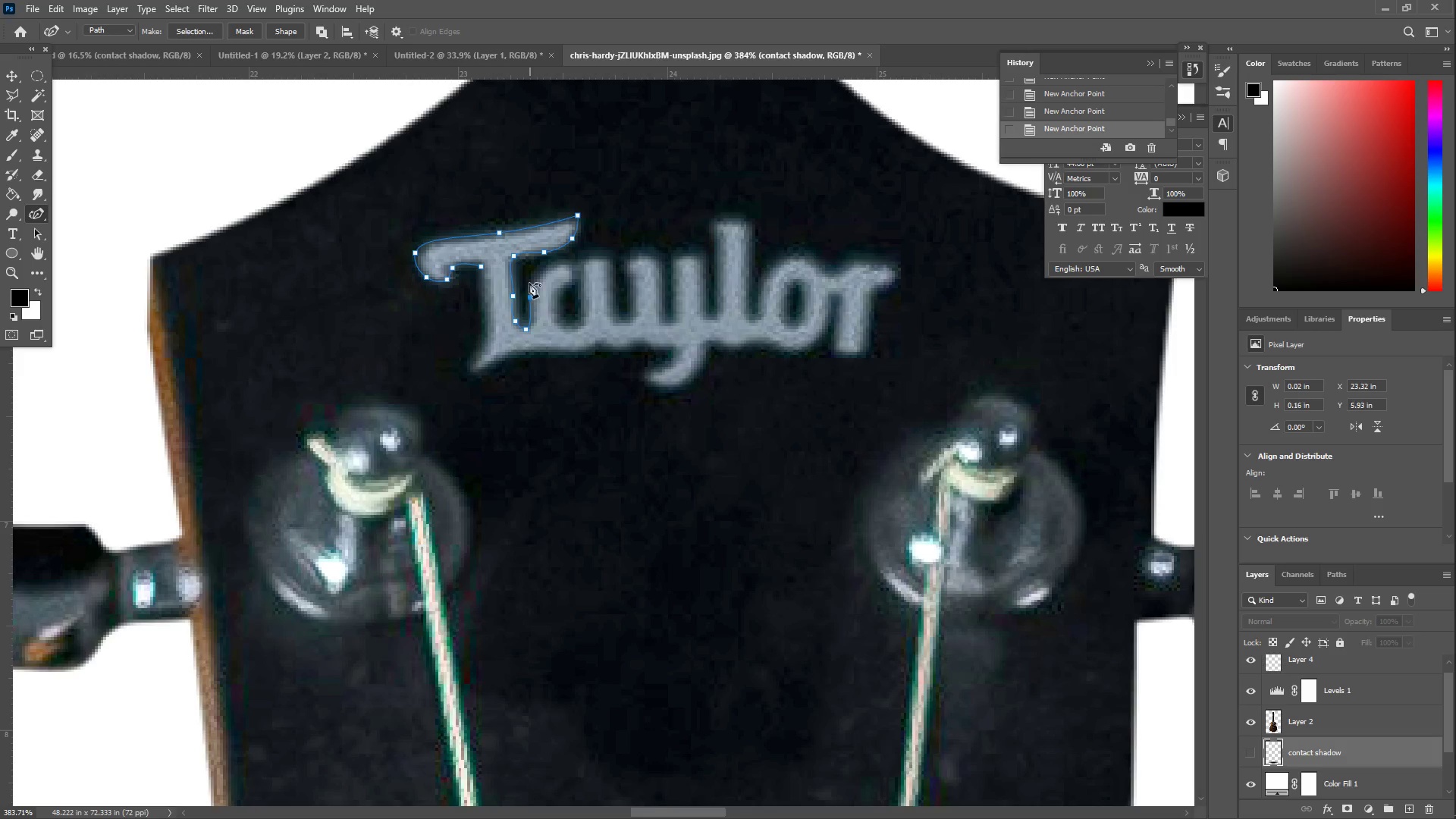 
left_click_drag(start_coordinate=[529, 278], to_coordinate=[549, 266])
 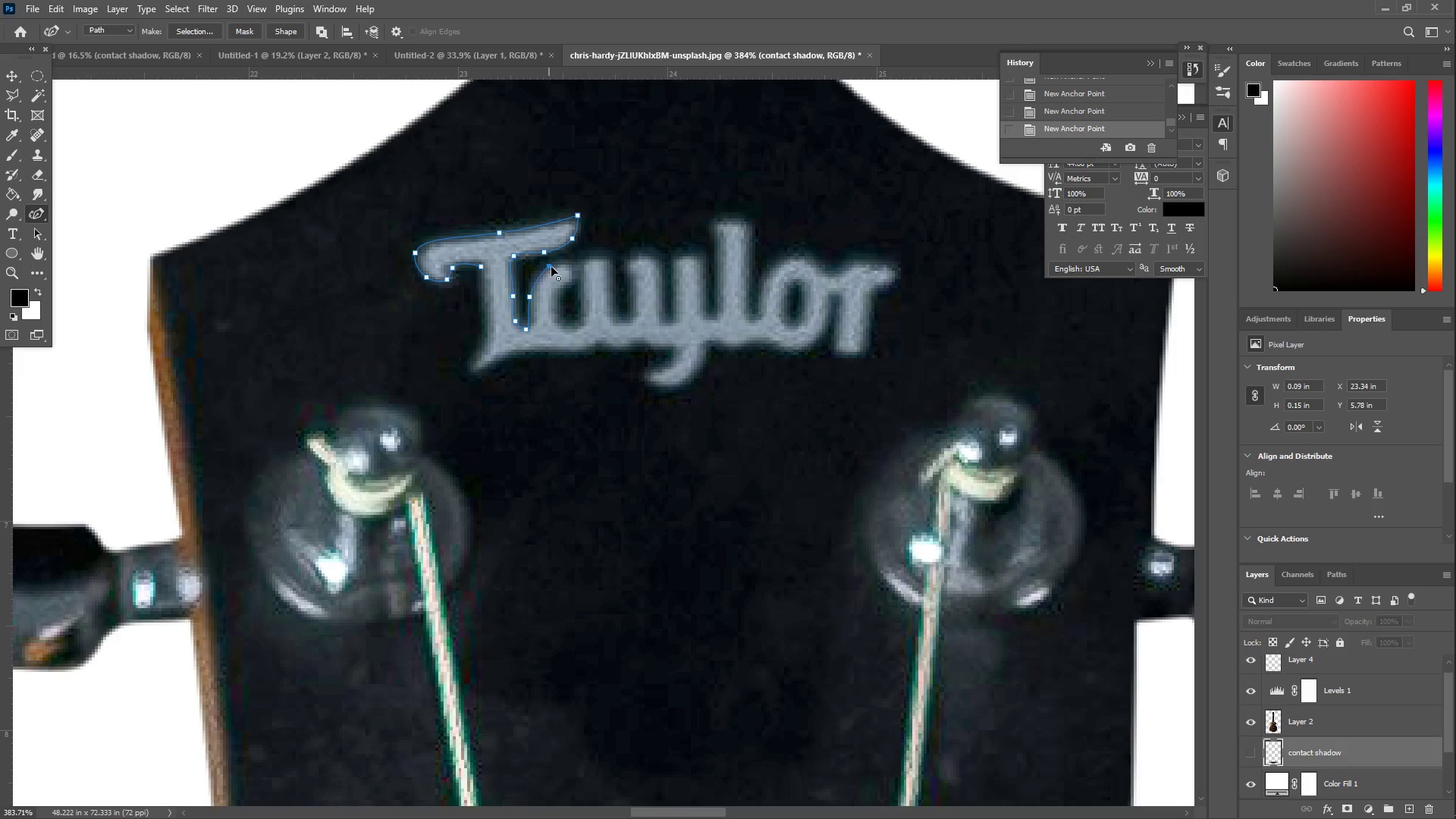 
left_click_drag(start_coordinate=[558, 266], to_coordinate=[573, 267])
 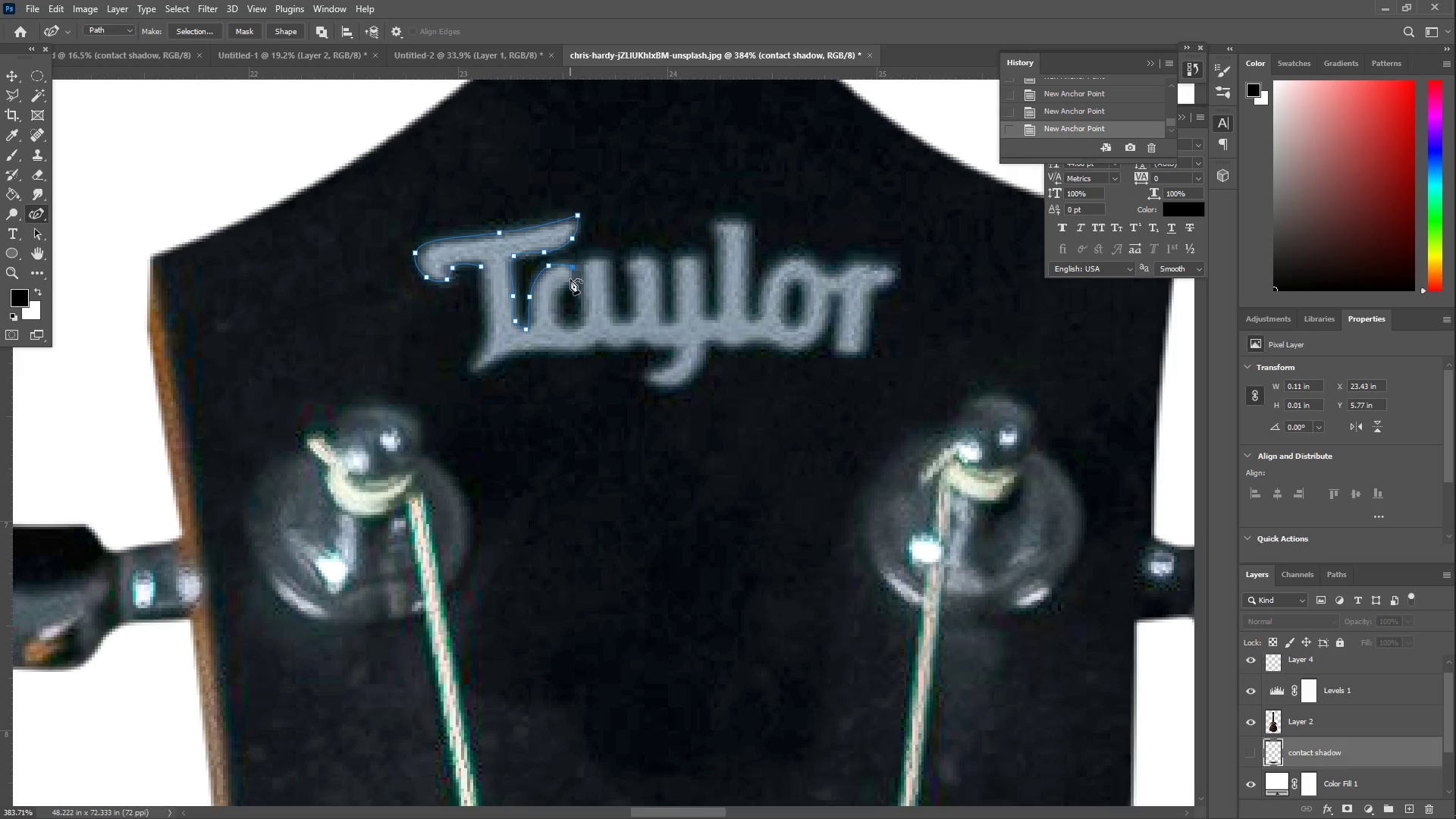 
left_click_drag(start_coordinate=[570, 280], to_coordinate=[555, 288])
 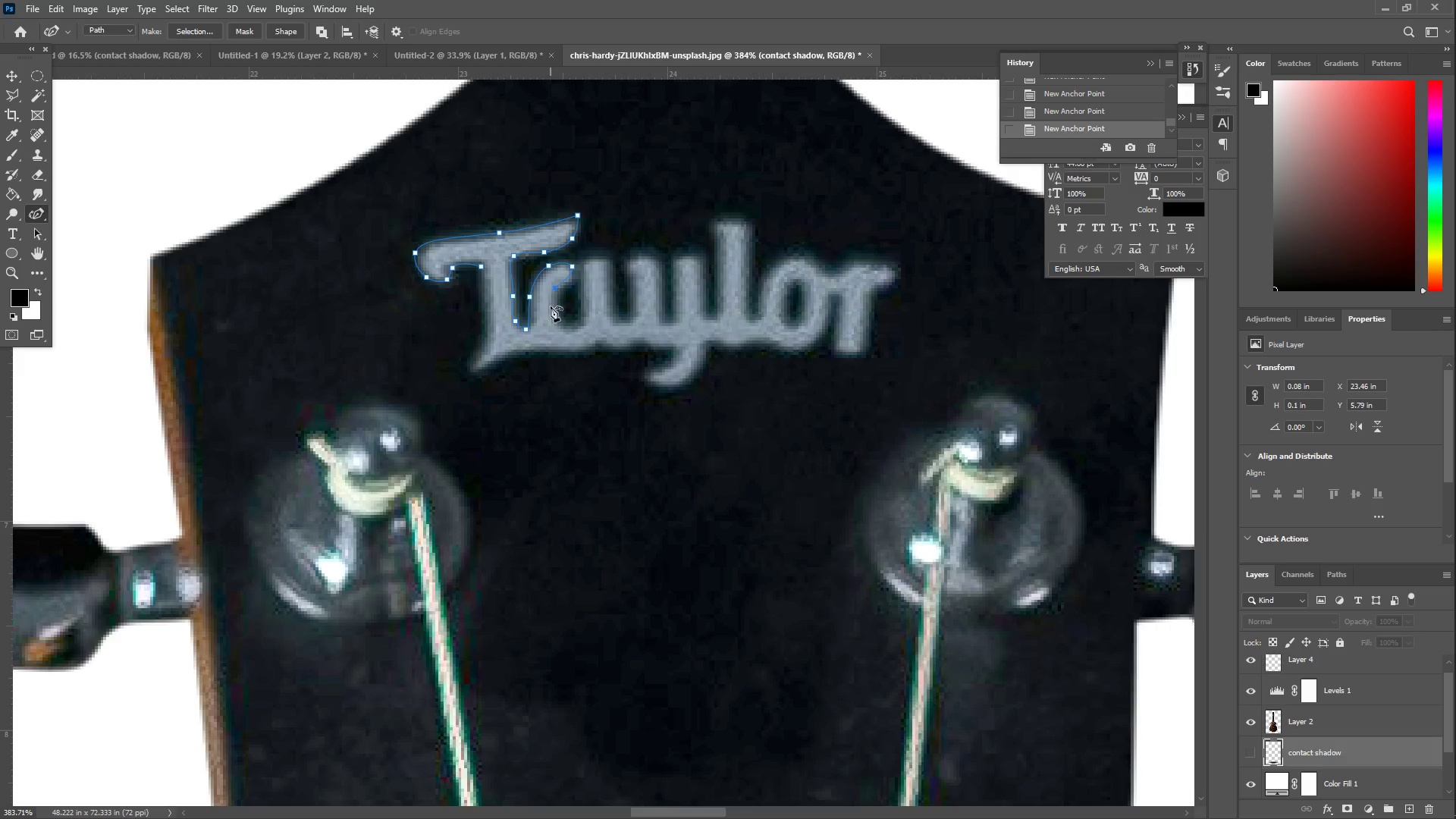 
left_click_drag(start_coordinate=[551, 309], to_coordinate=[556, 322])
 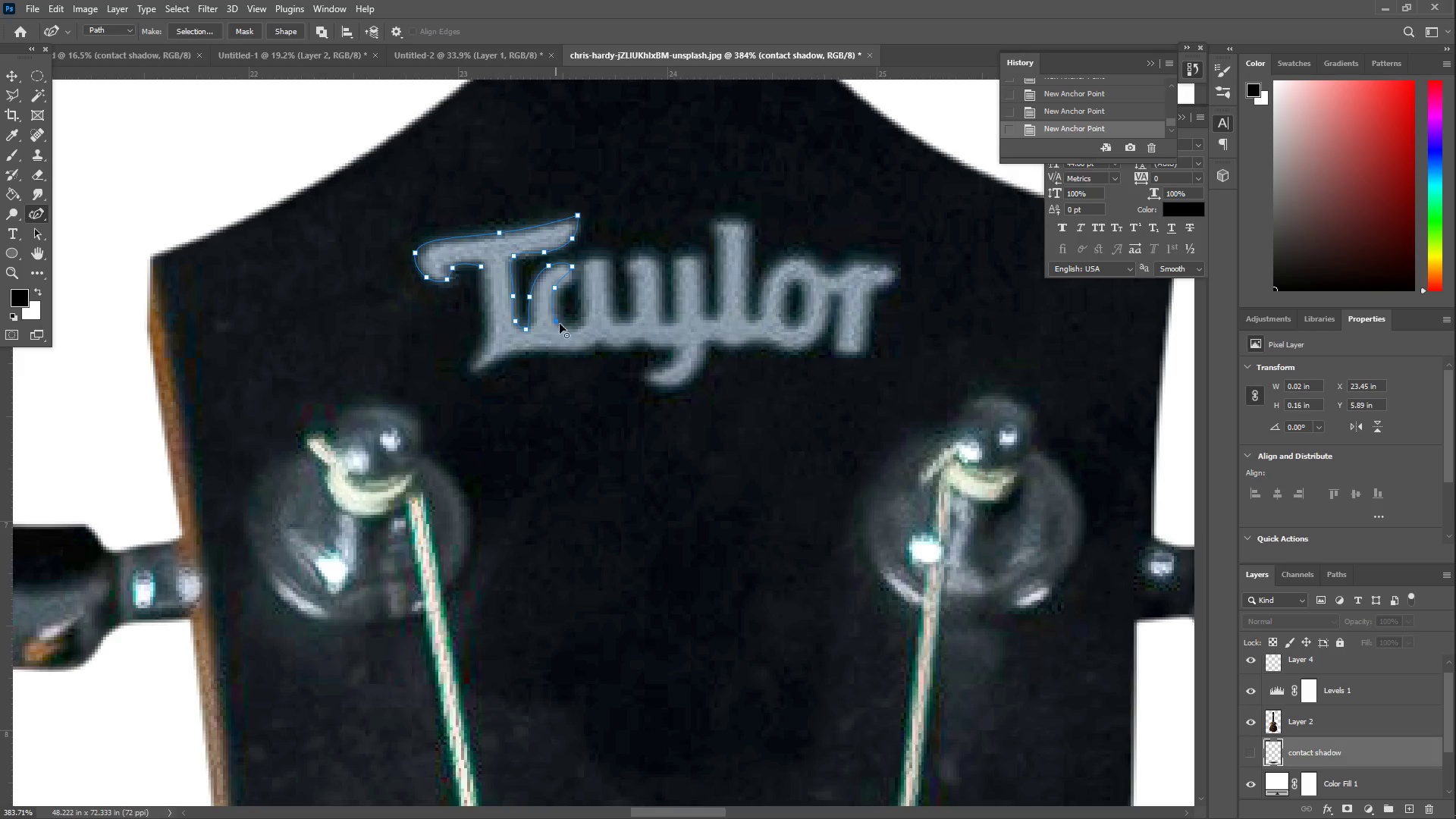 
left_click_drag(start_coordinate=[569, 328], to_coordinate=[579, 325])
 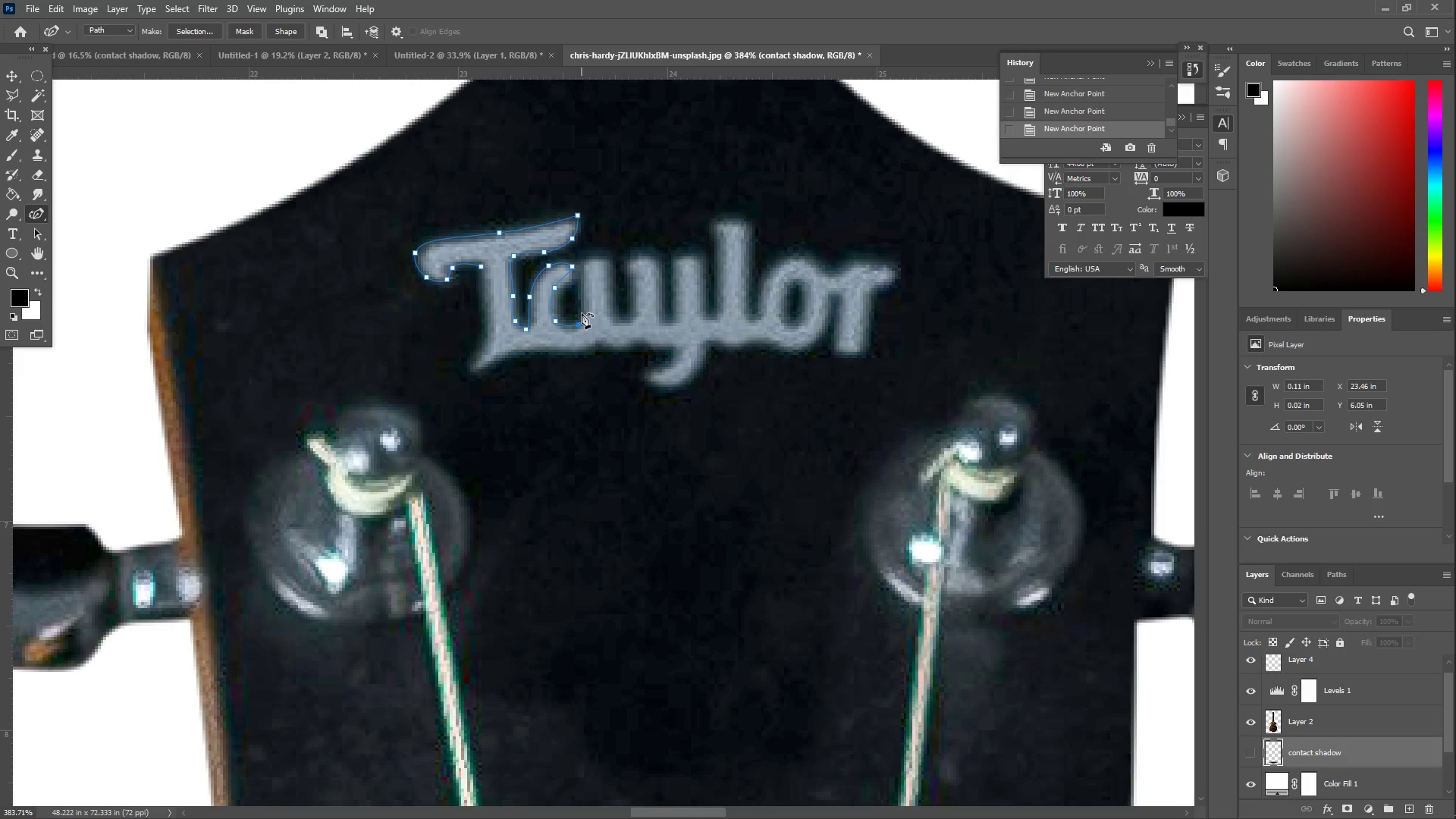 
left_click_drag(start_coordinate=[582, 300], to_coordinate=[581, 265])
 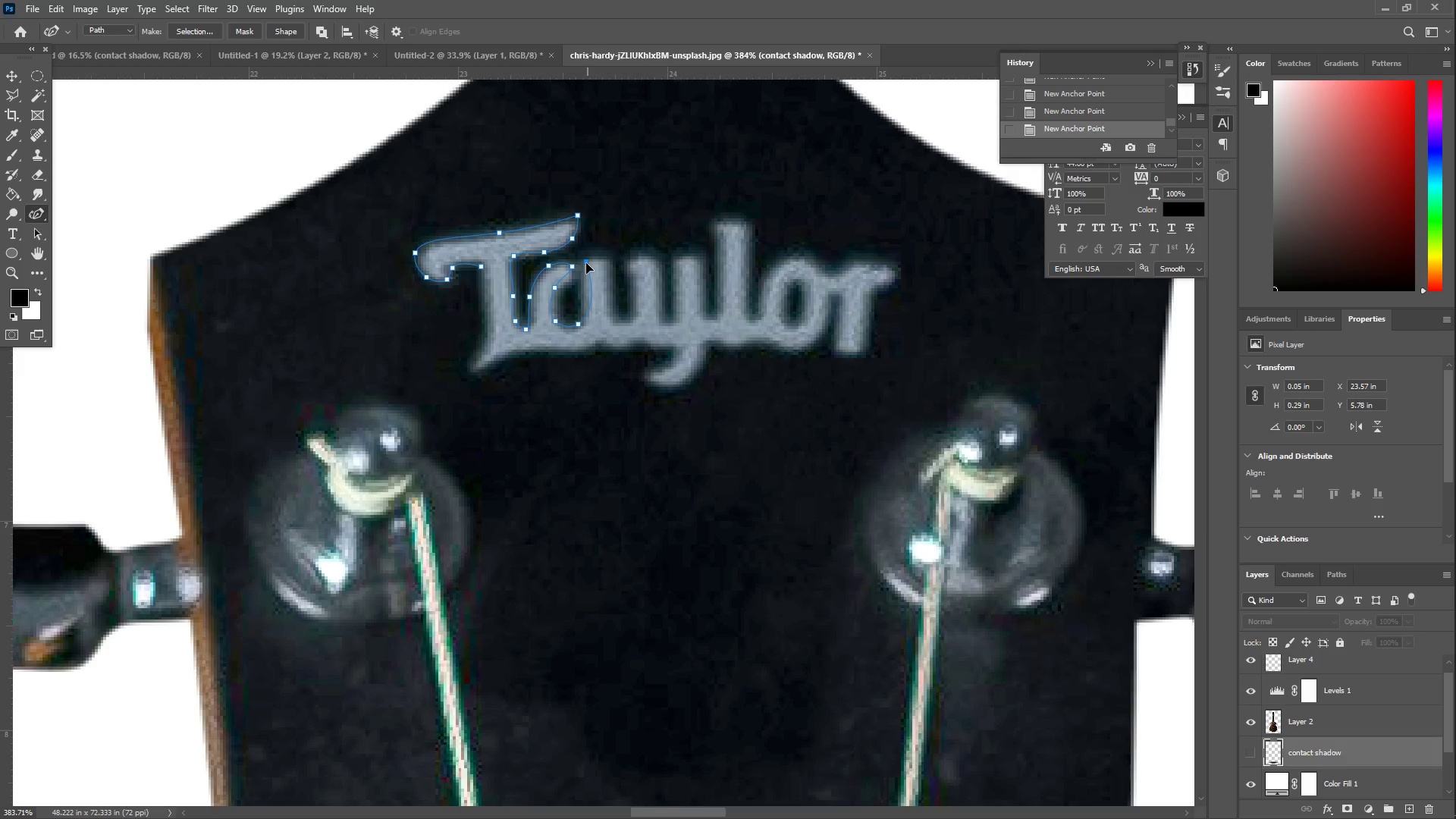 
left_click([584, 267])
 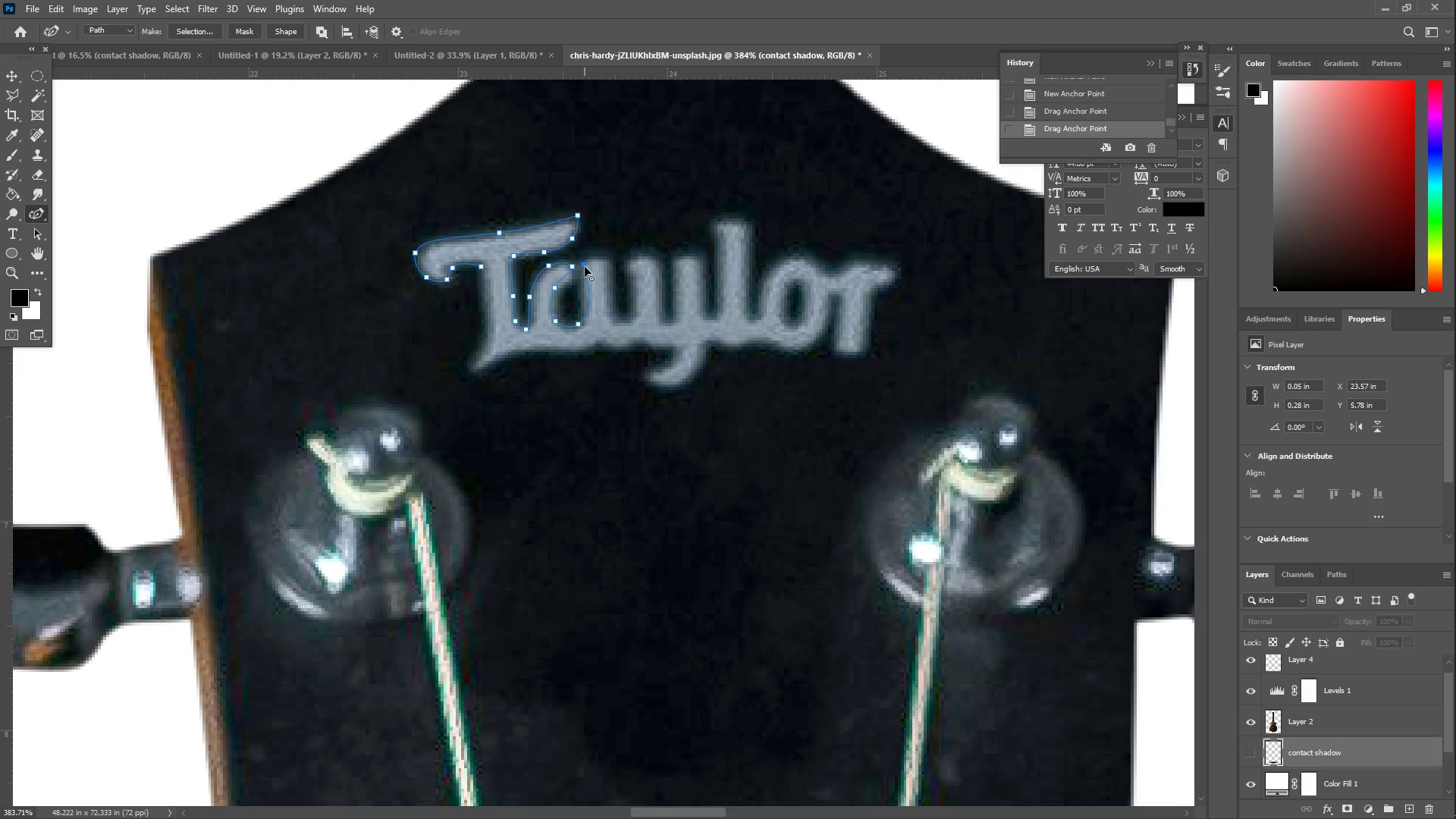 
left_click_drag(start_coordinate=[599, 264], to_coordinate=[610, 262])
 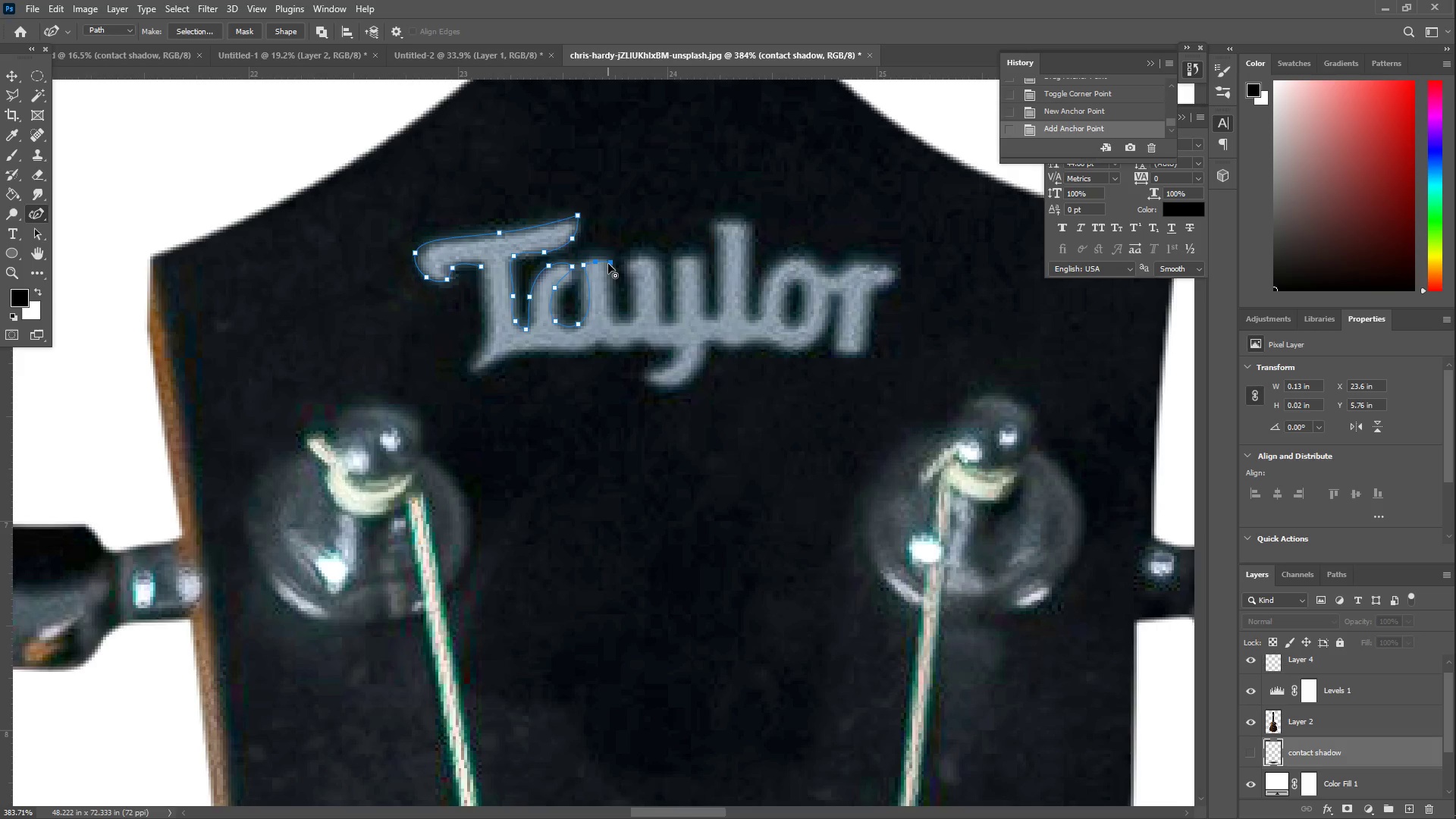 
double_click([607, 264])
 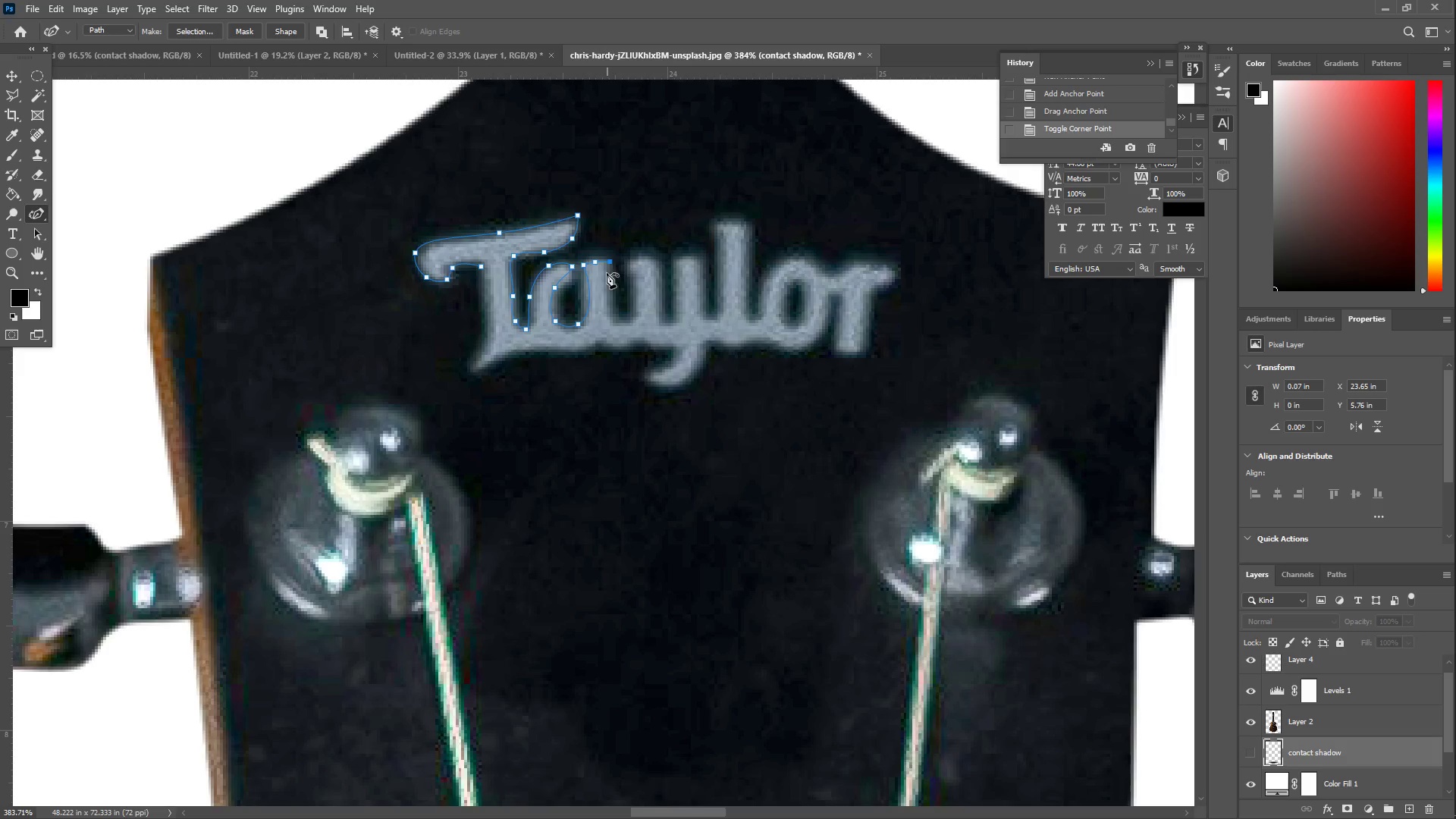 
left_click_drag(start_coordinate=[605, 294], to_coordinate=[611, 322])
 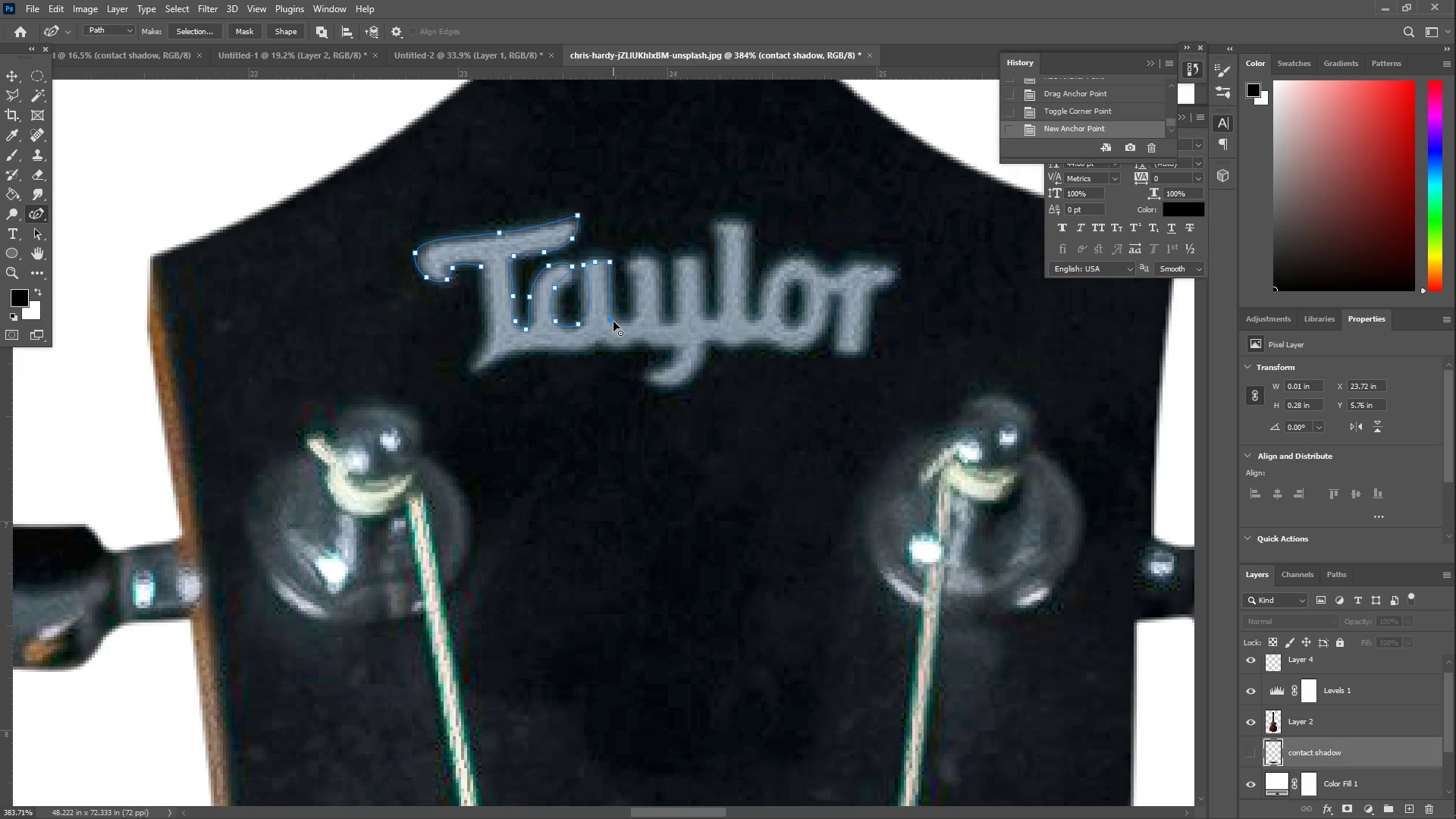 
double_click([614, 322])
 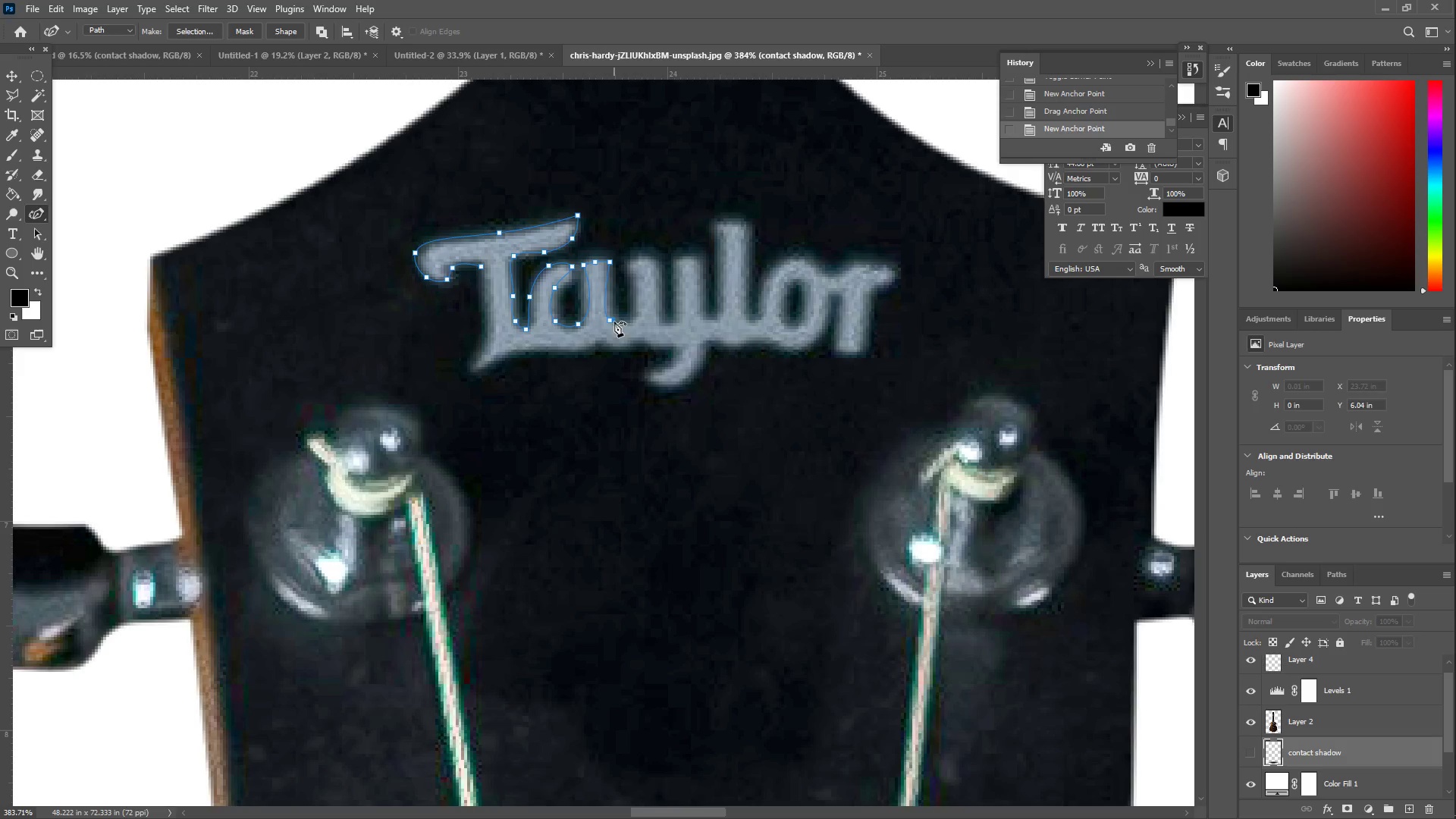 
left_click_drag(start_coordinate=[623, 323], to_coordinate=[635, 319])
 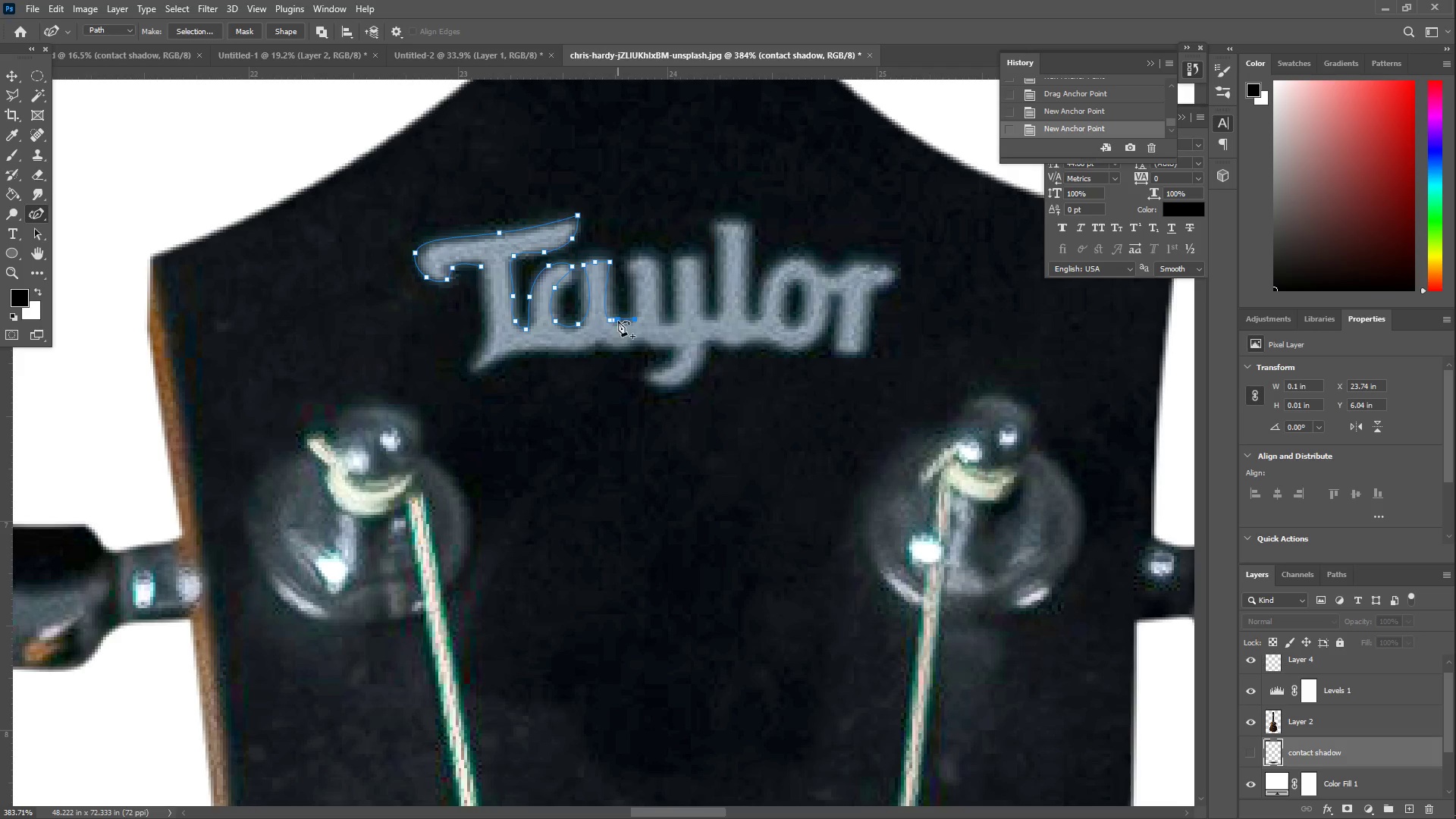 
left_click_drag(start_coordinate=[620, 321], to_coordinate=[623, 325])
 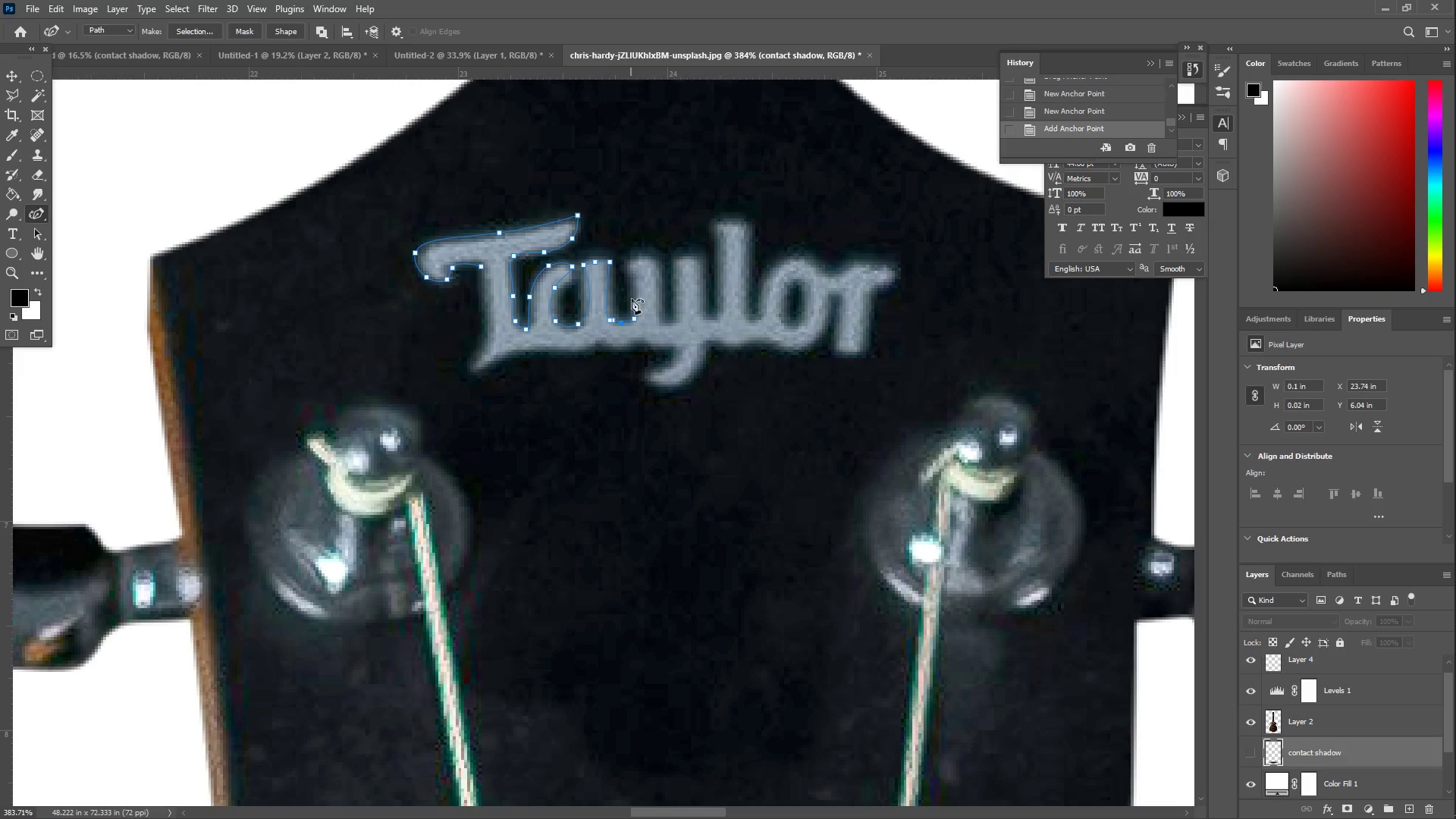 
left_click_drag(start_coordinate=[633, 282], to_coordinate=[627, 267])
 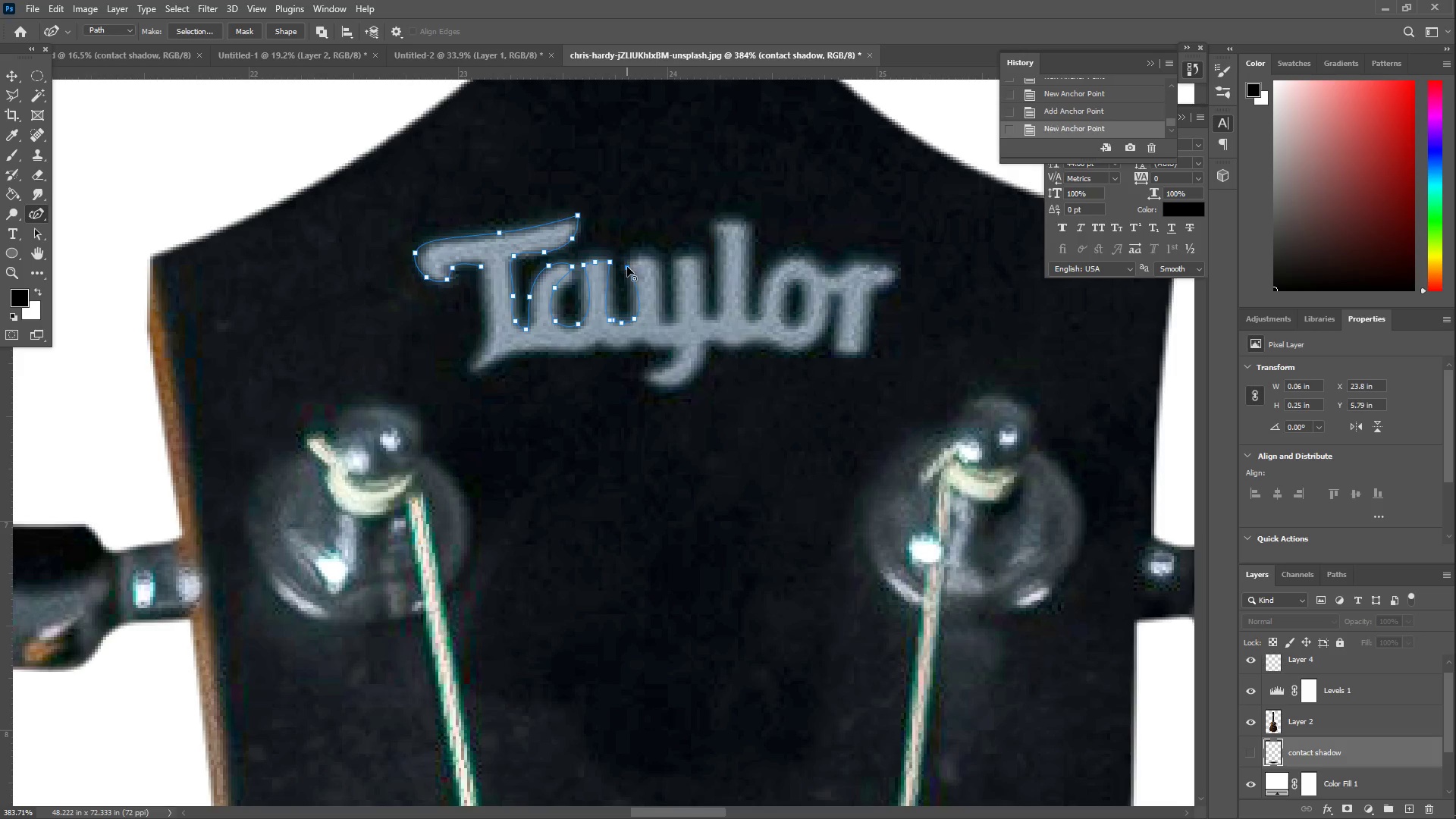 
double_click([627, 267])
 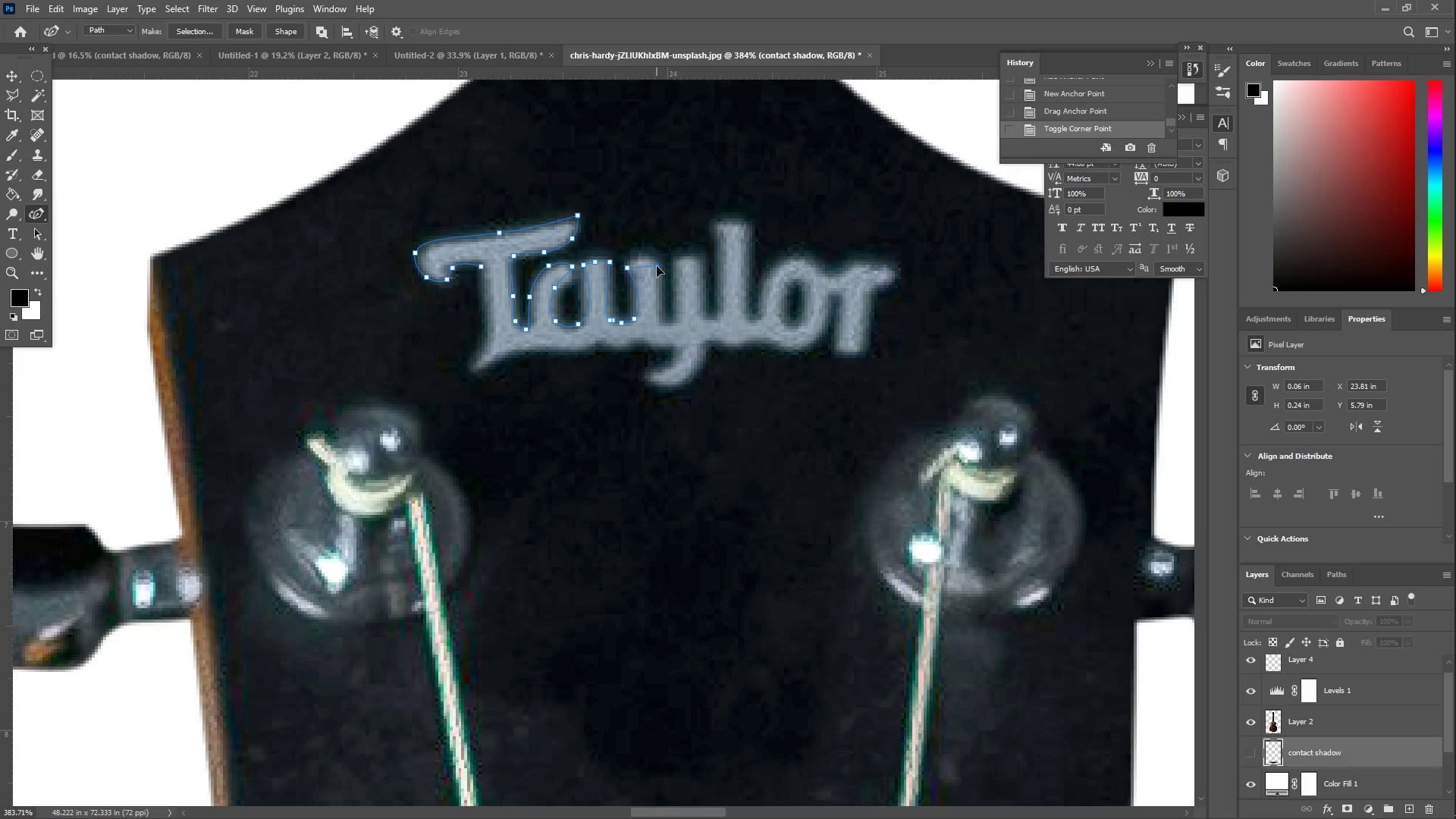 
left_click_drag(start_coordinate=[642, 265], to_coordinate=[641, 255])
 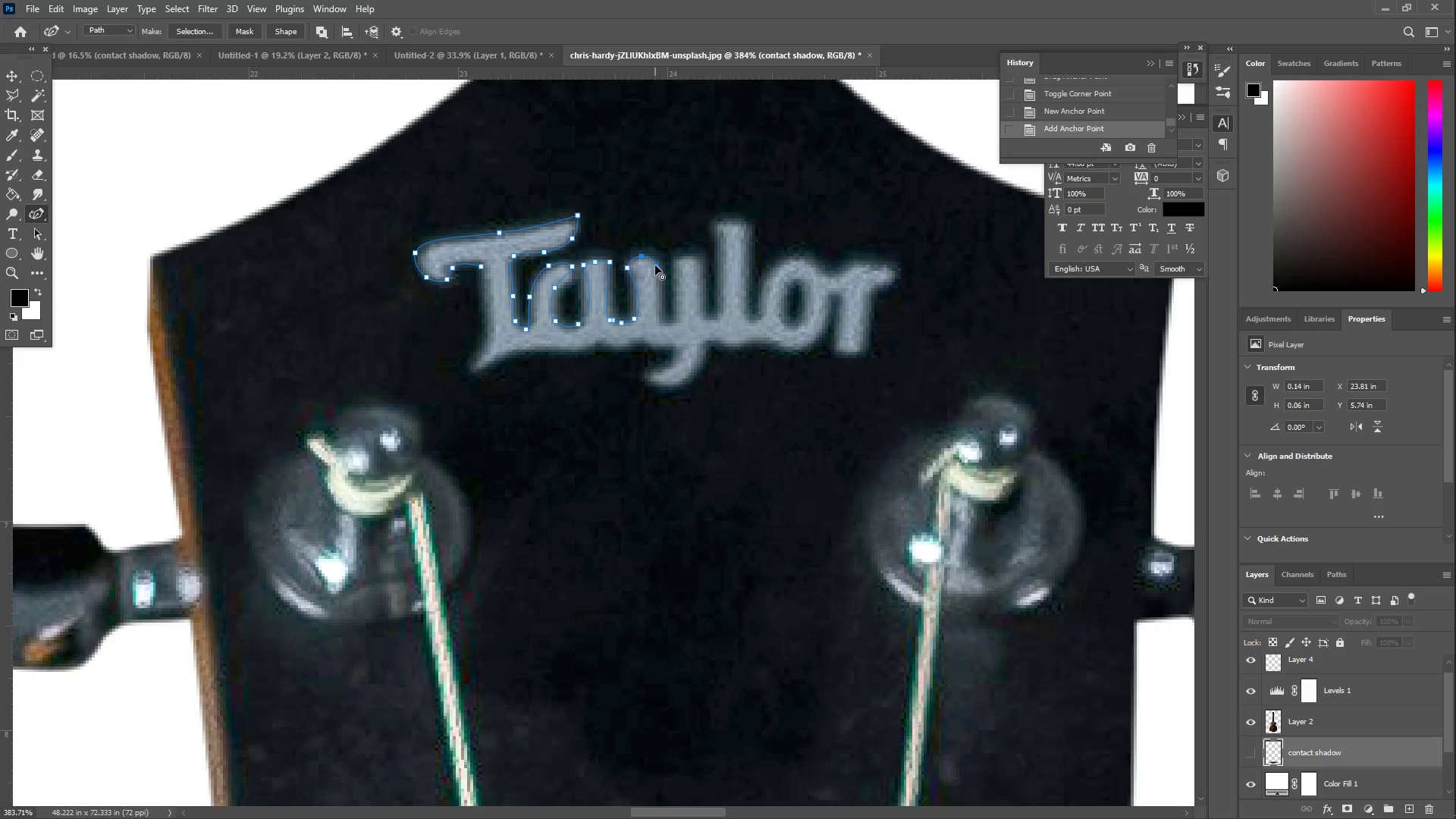 
double_click([657, 264])
 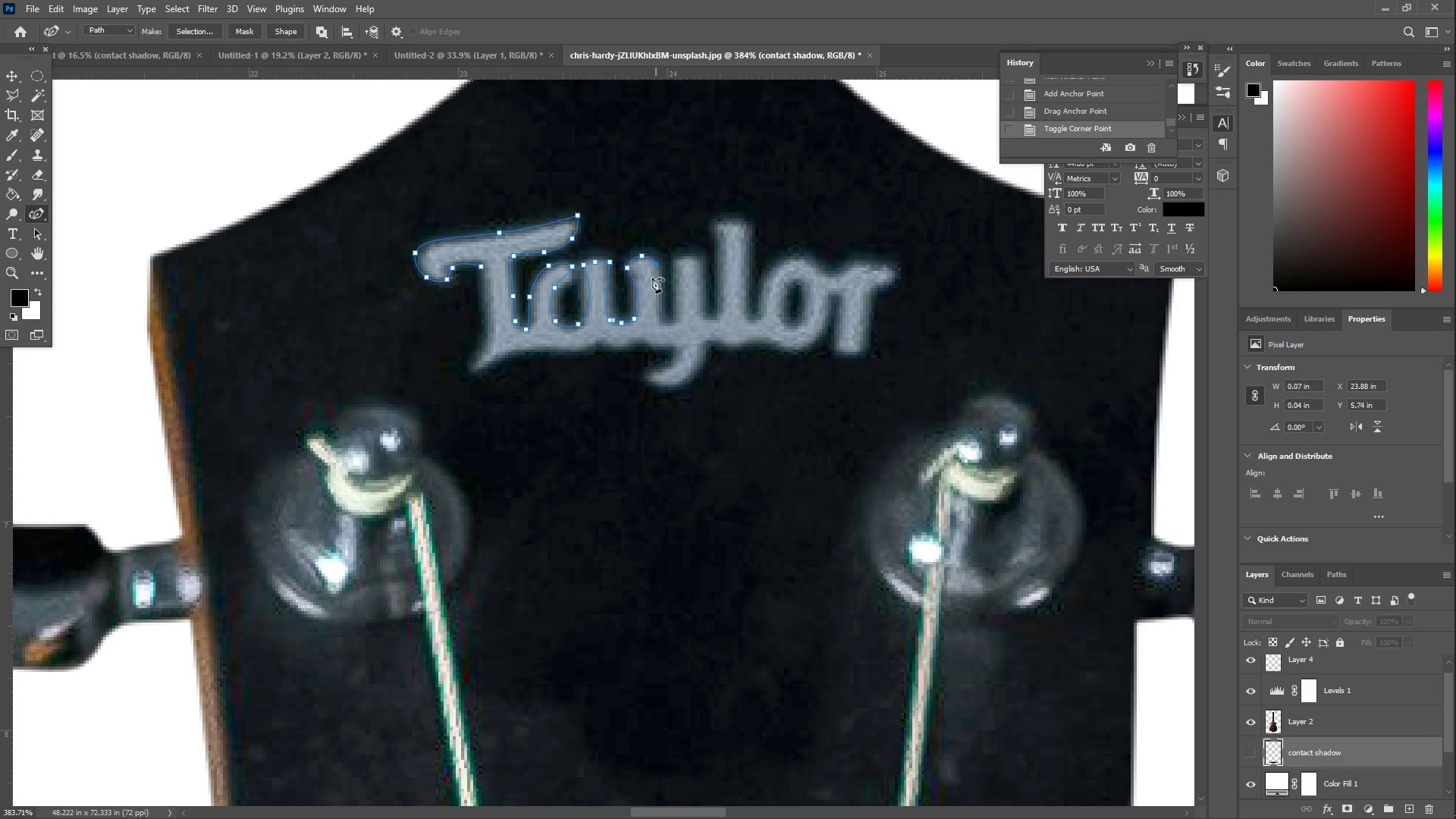 
left_click_drag(start_coordinate=[652, 304], to_coordinate=[661, 323])
 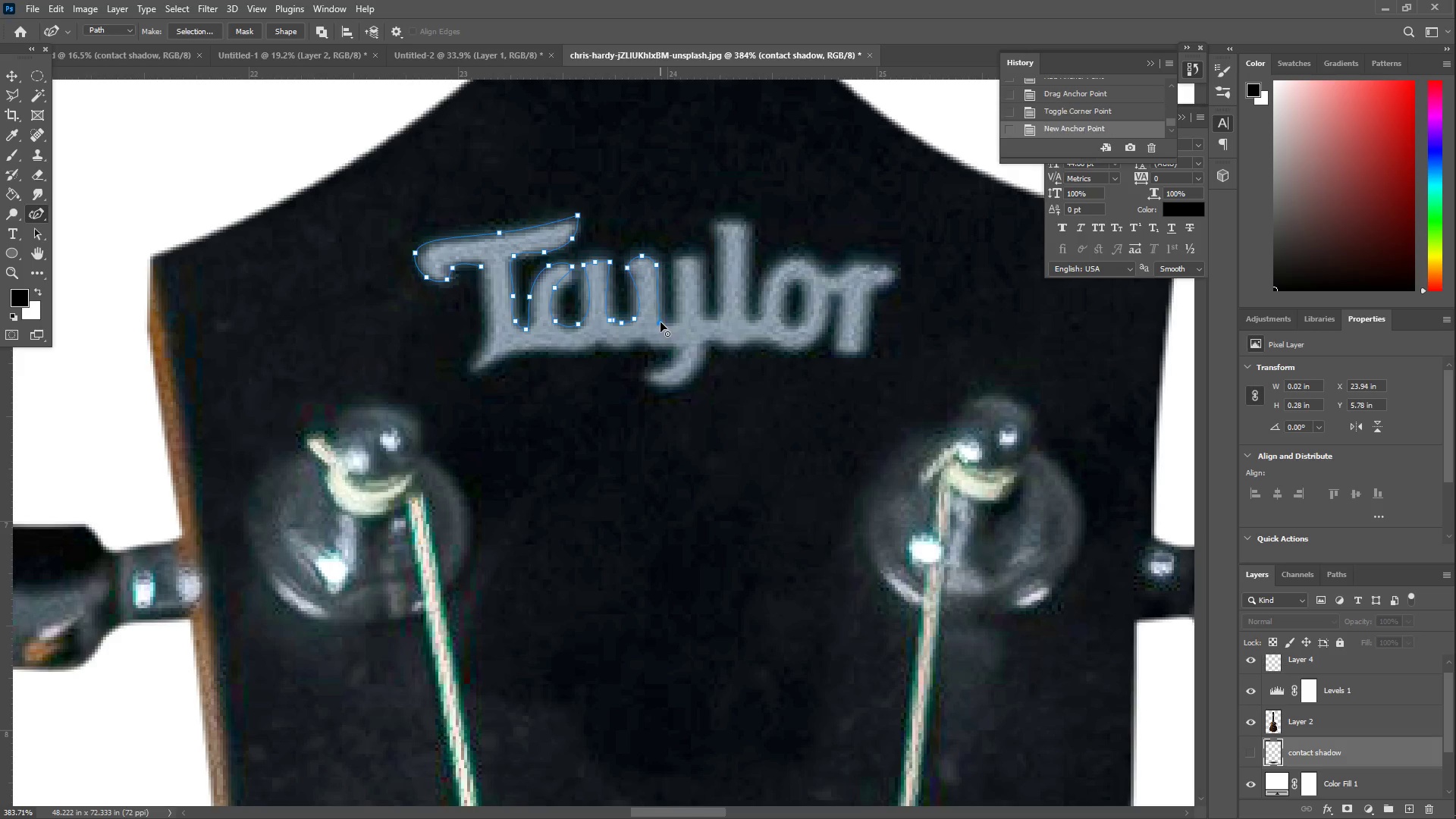 
double_click([661, 322])
 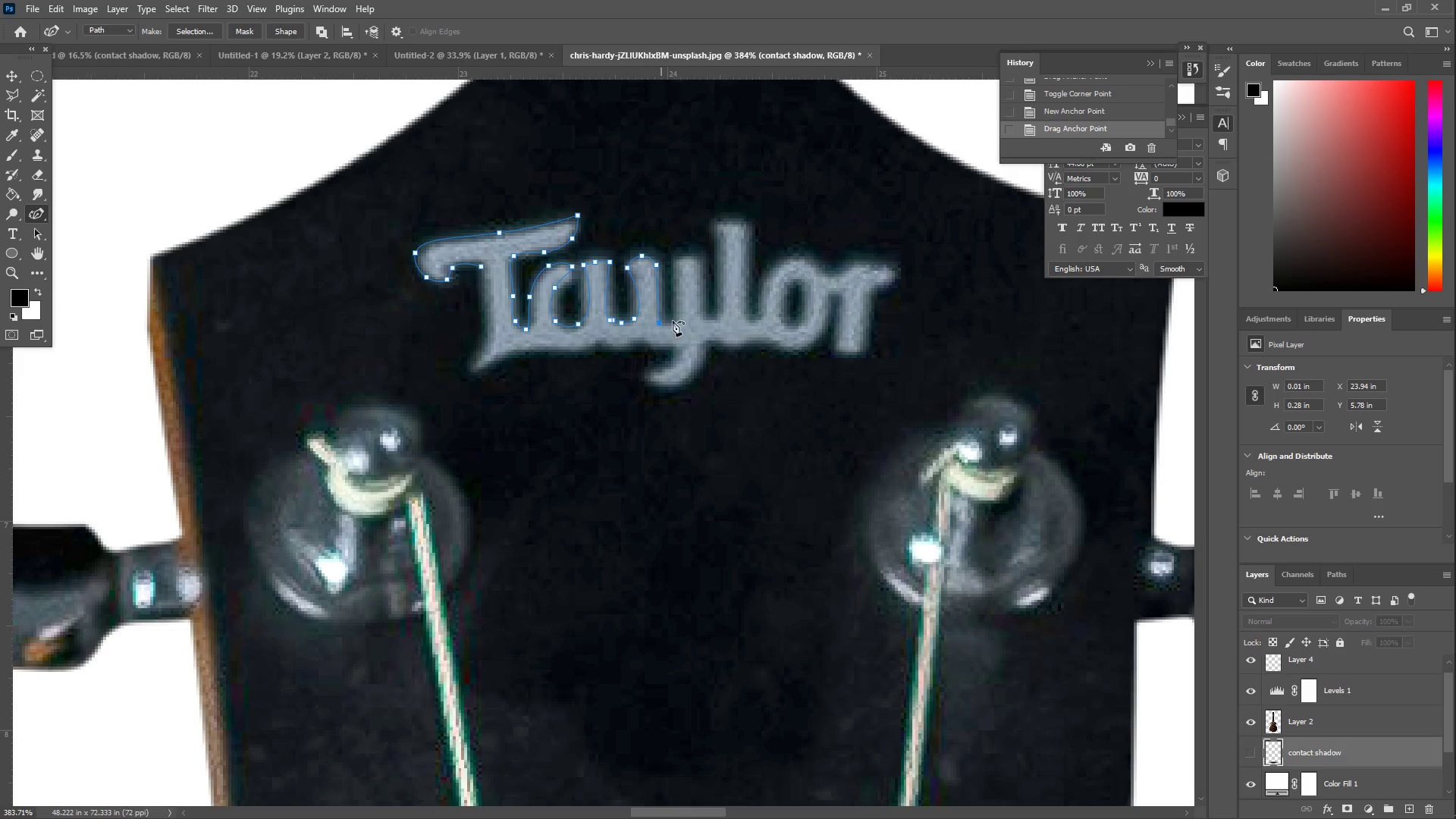 
left_click_drag(start_coordinate=[674, 319], to_coordinate=[675, 315])
 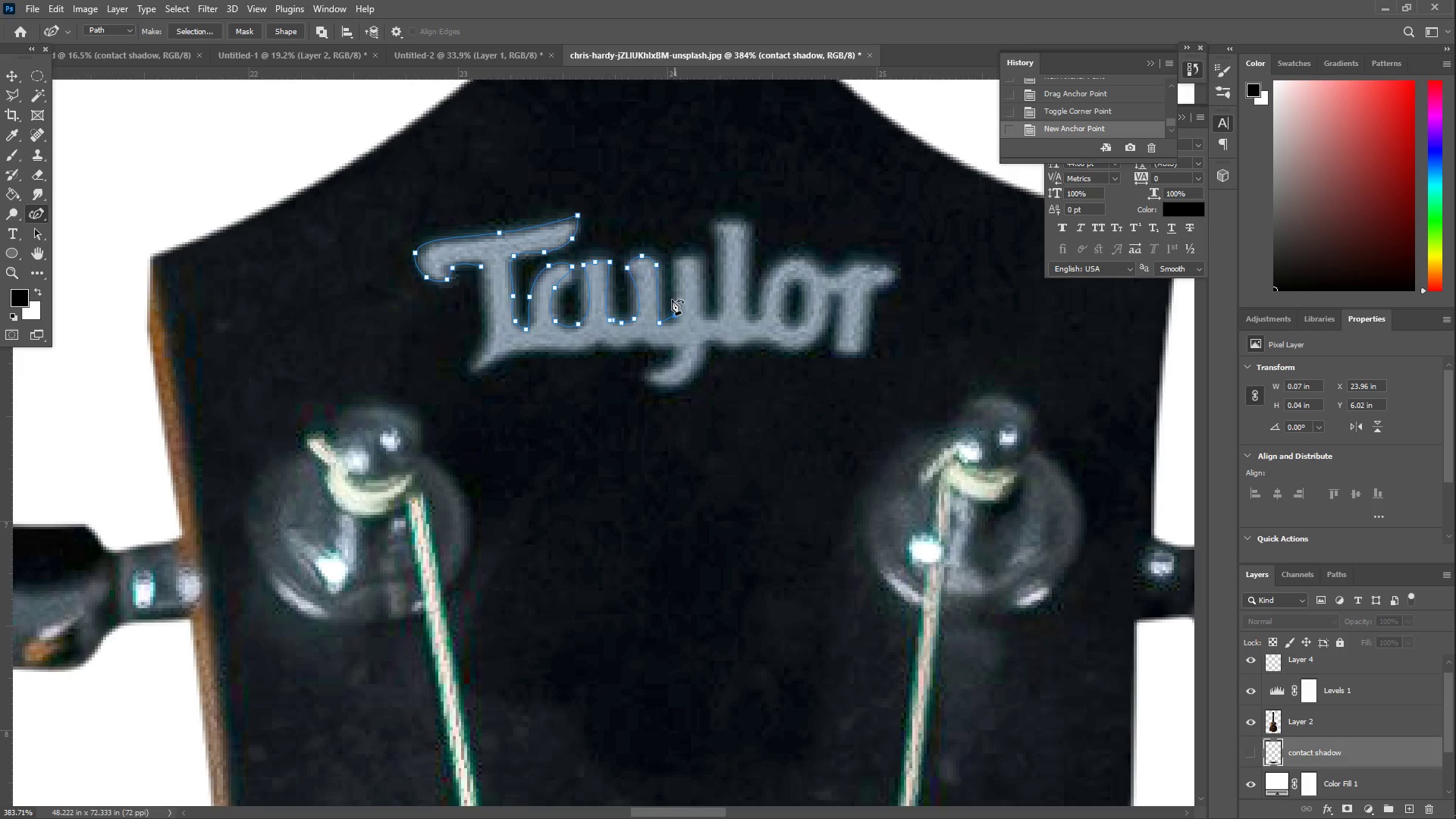 
left_click_drag(start_coordinate=[672, 297], to_coordinate=[671, 251])
 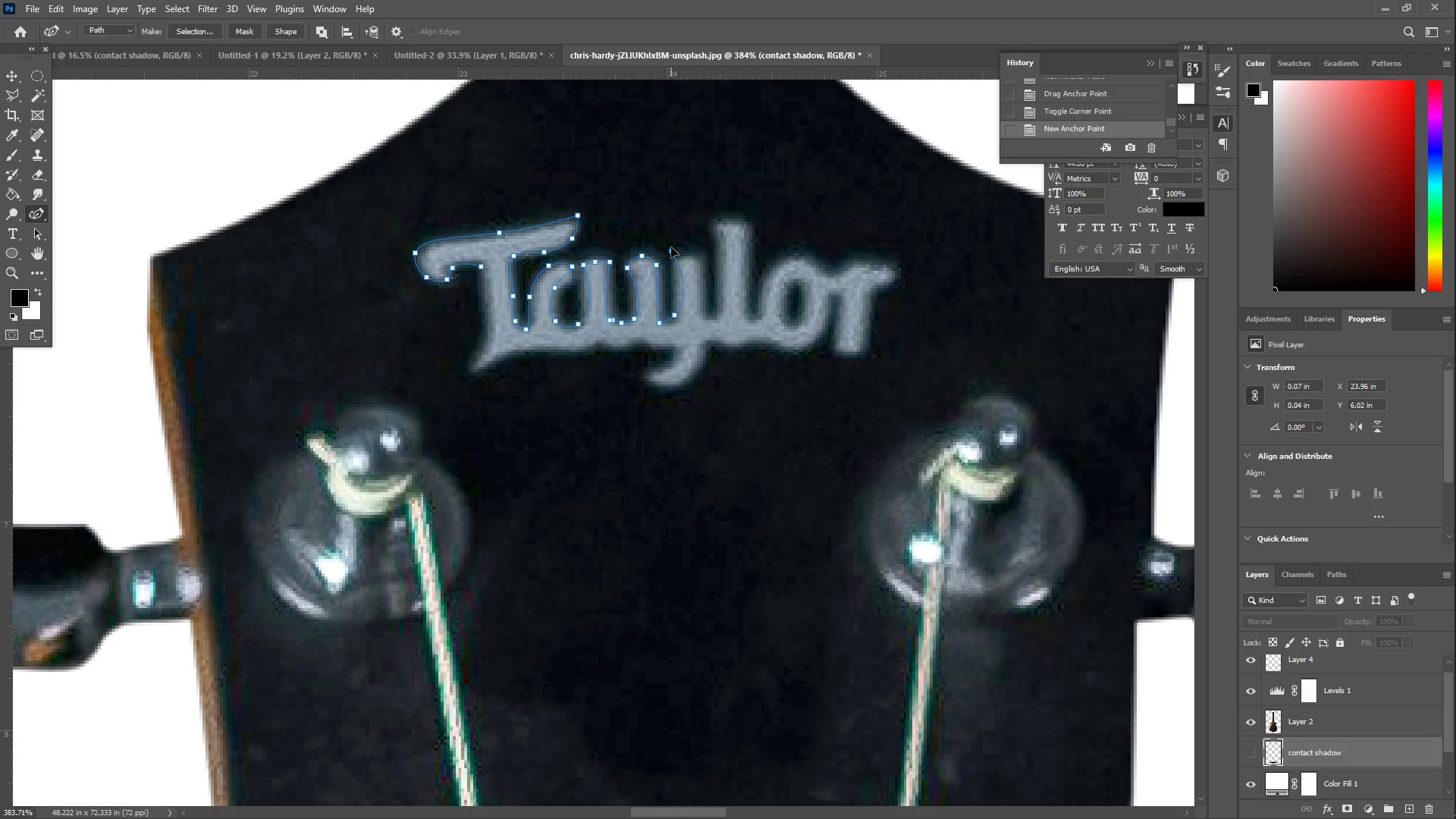 
left_click_drag(start_coordinate=[670, 247], to_coordinate=[673, 254])
 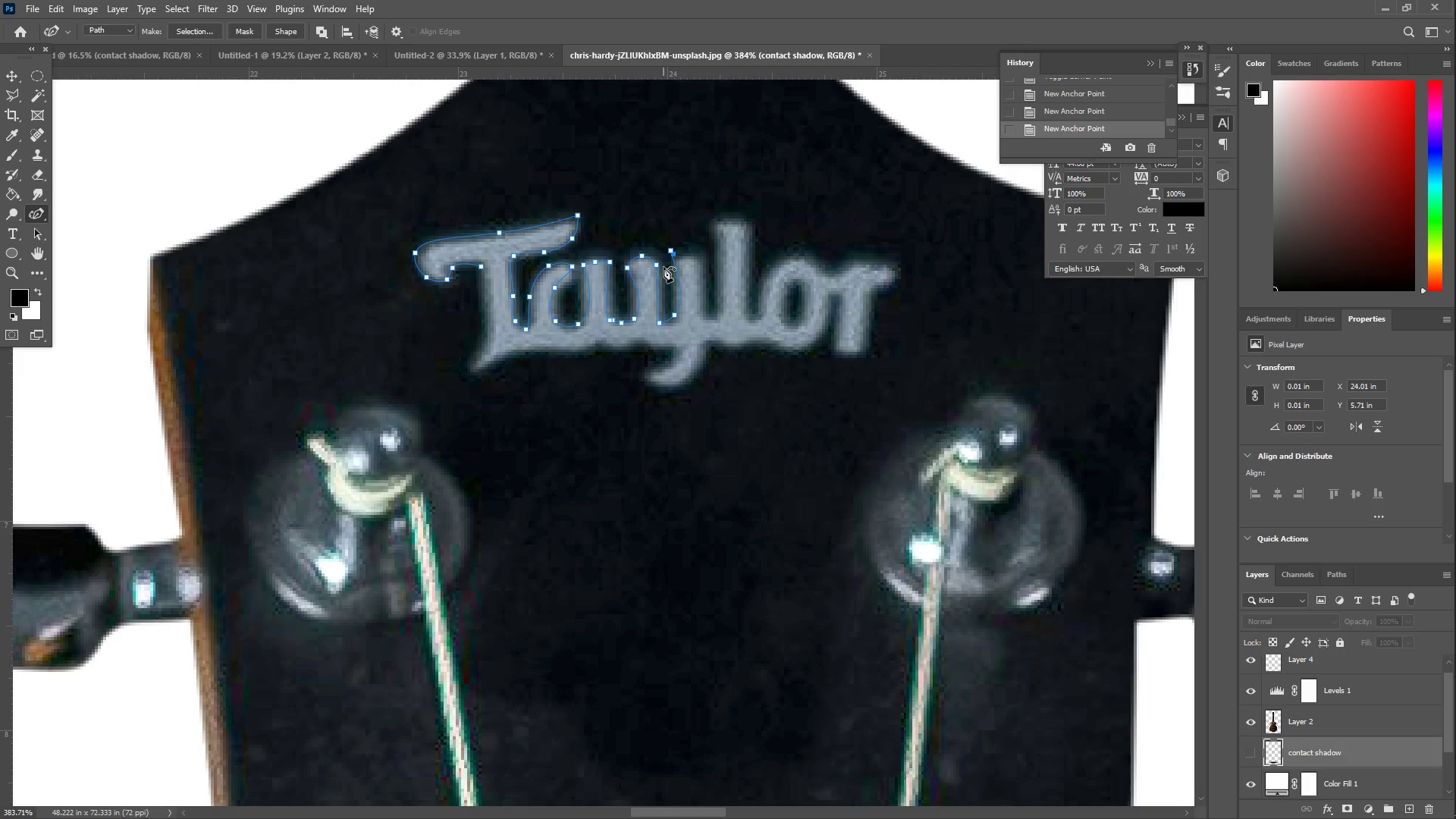 
key(Control+Z)
 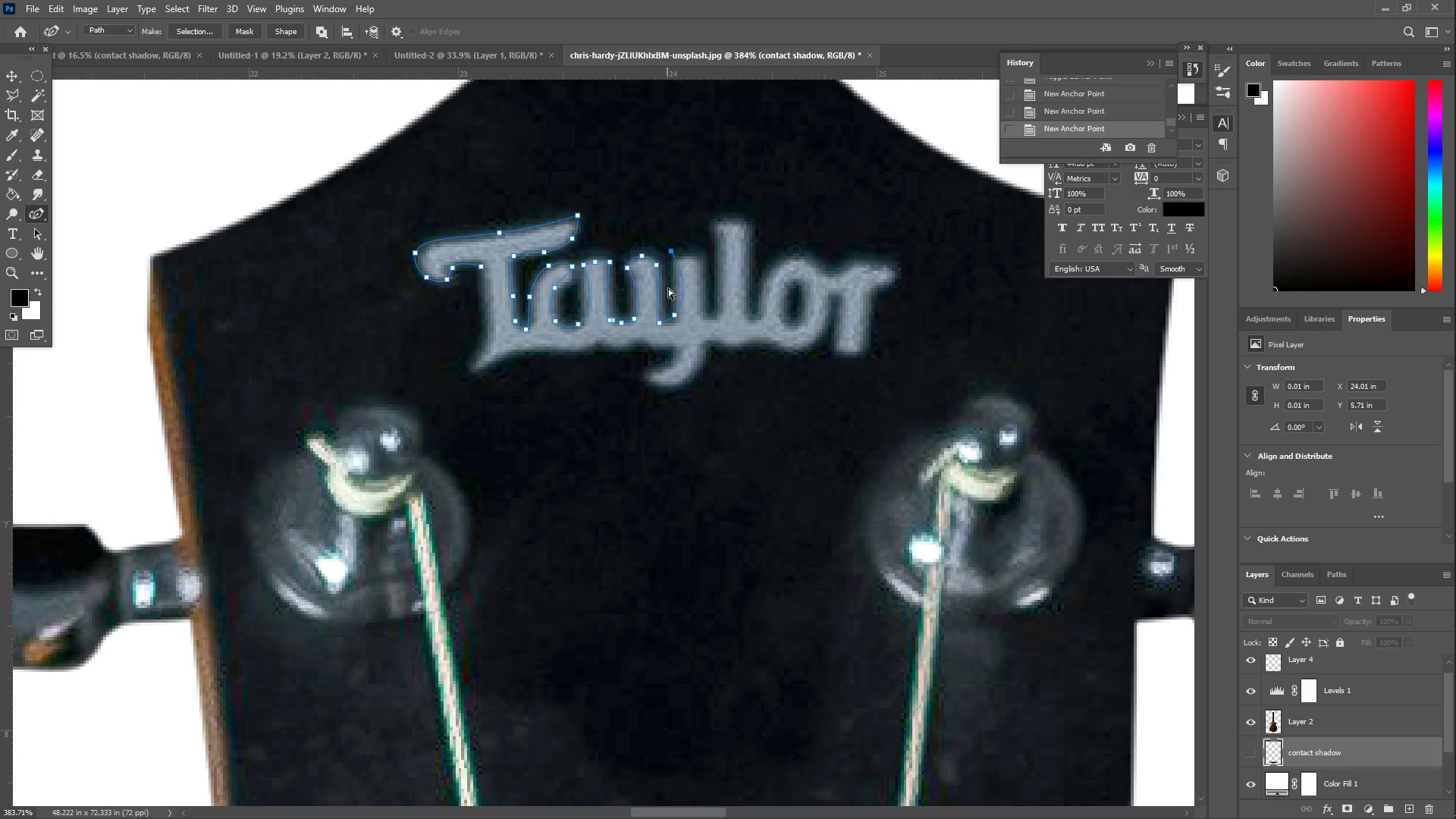 
key(Control+Z)
 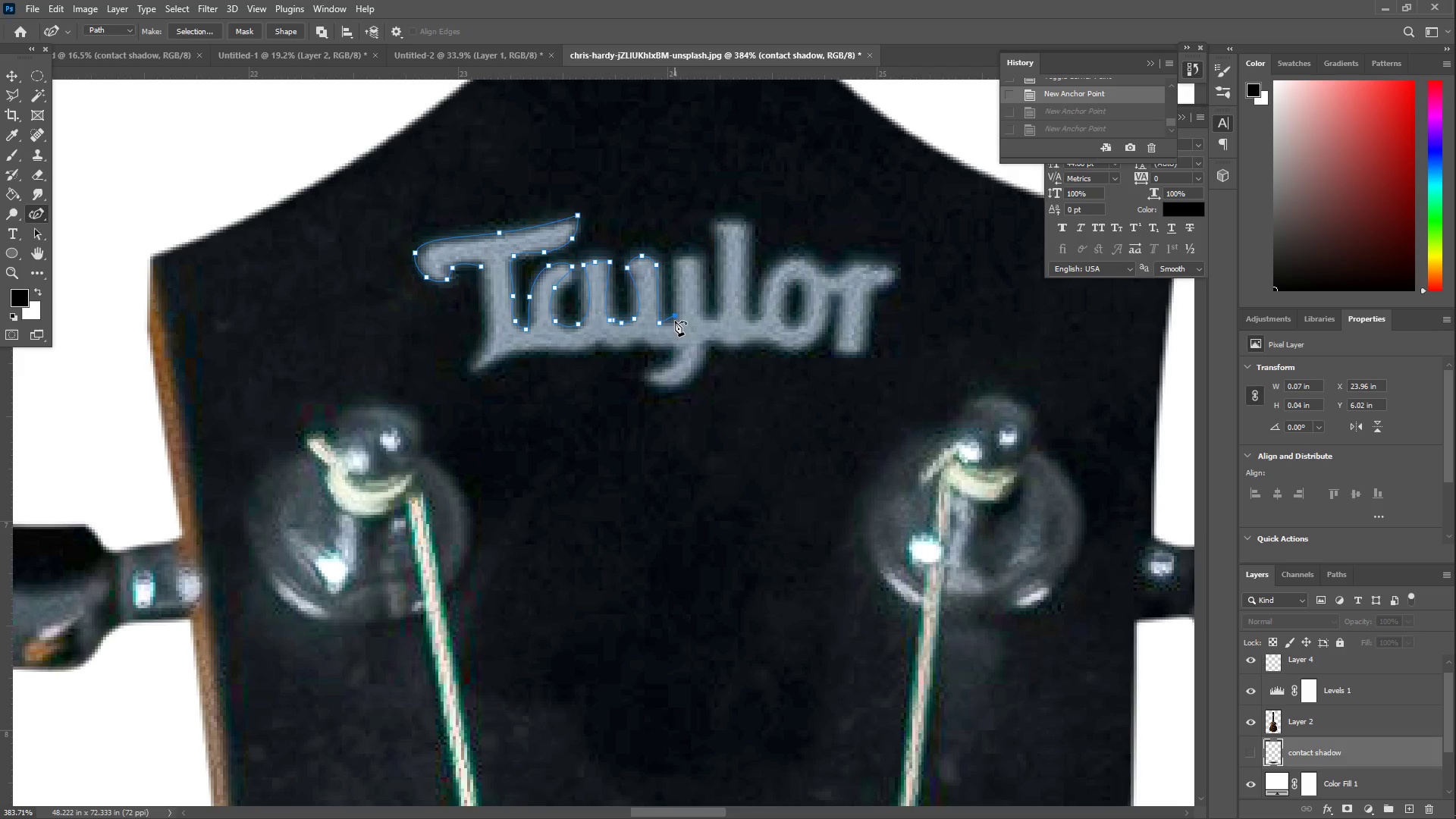 
left_click_drag(start_coordinate=[676, 315], to_coordinate=[676, 322])
 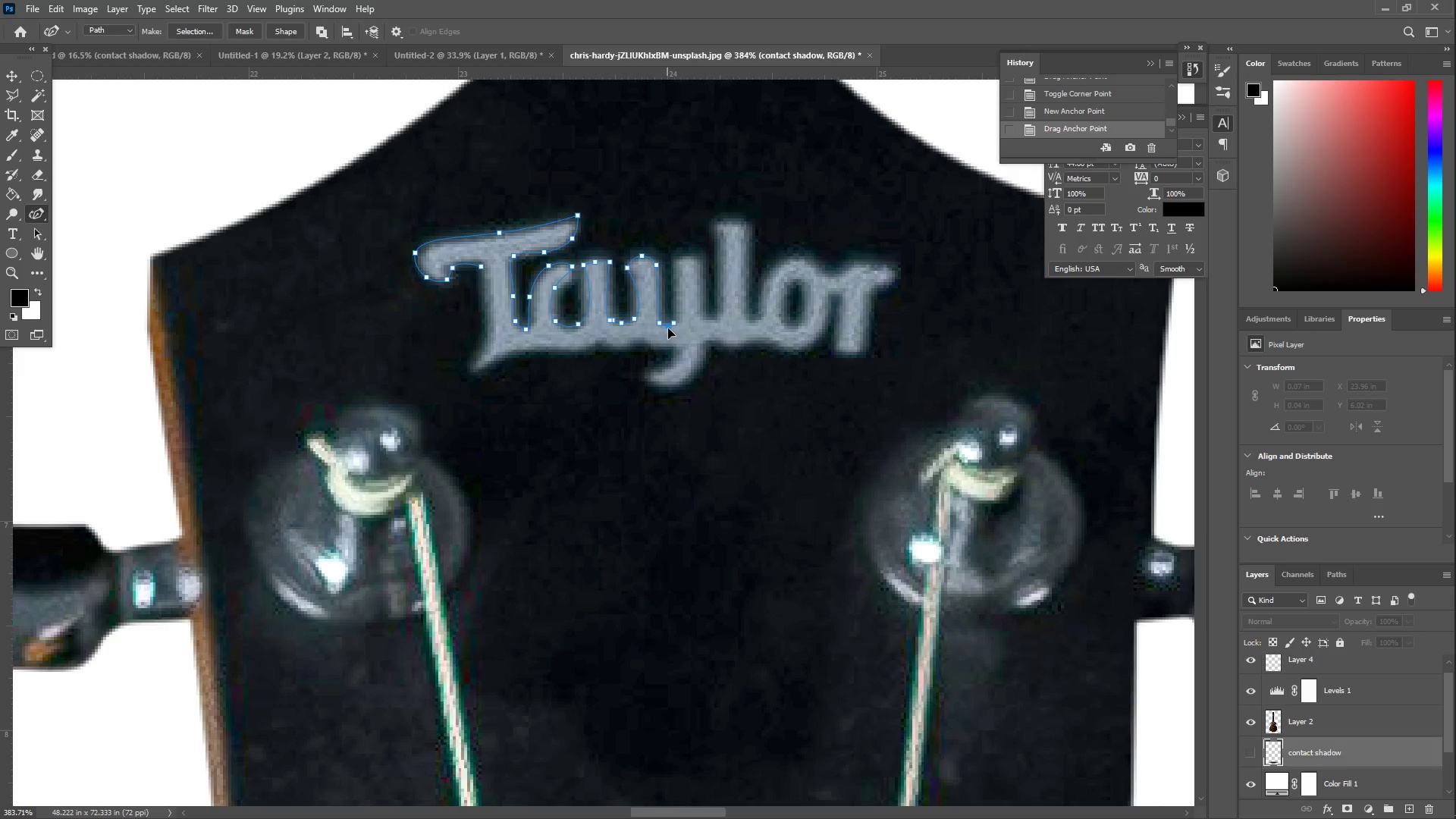 
left_click_drag(start_coordinate=[671, 271], to_coordinate=[673, 259])
 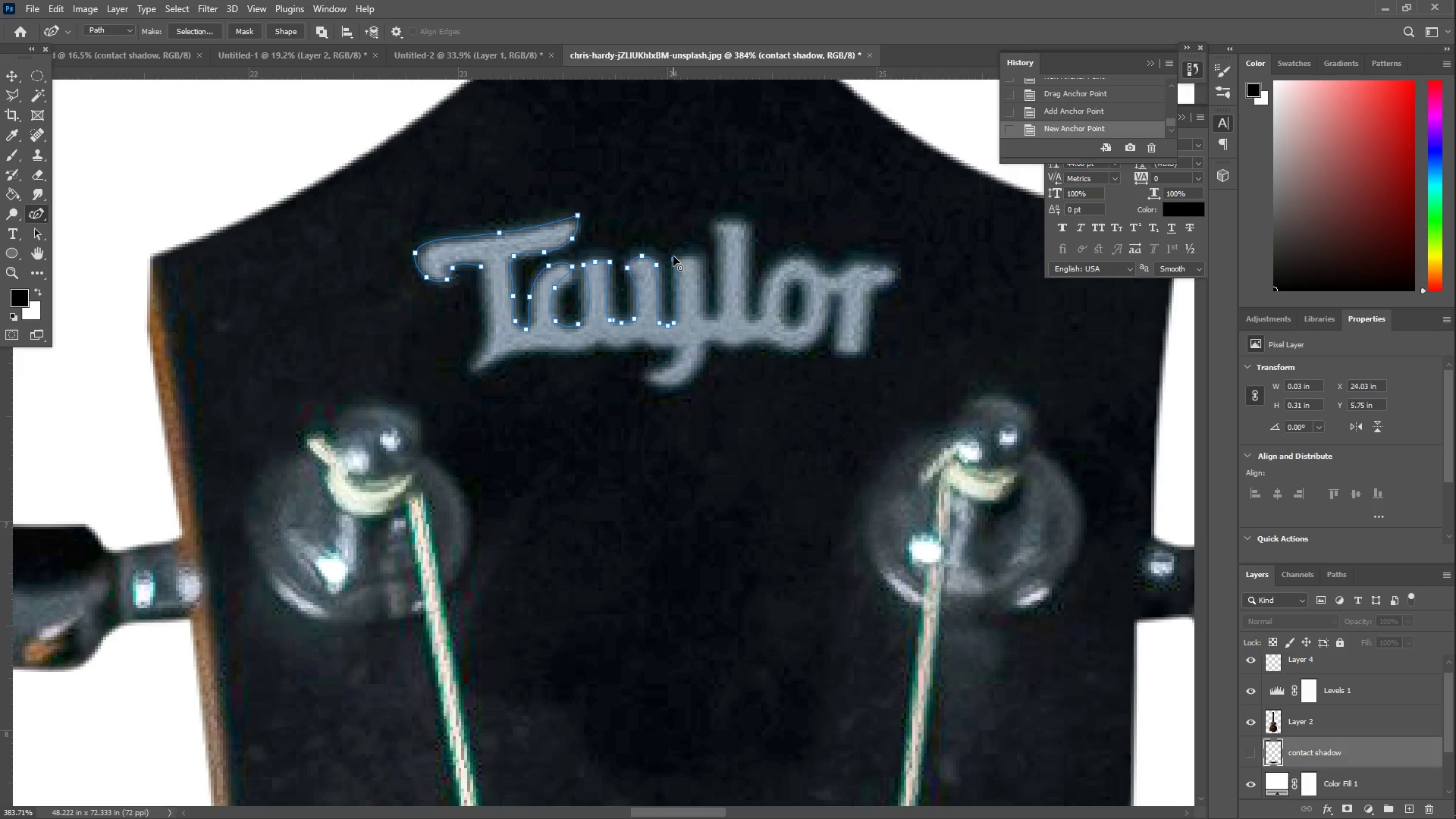 
left_click_drag(start_coordinate=[676, 255], to_coordinate=[701, 259])
 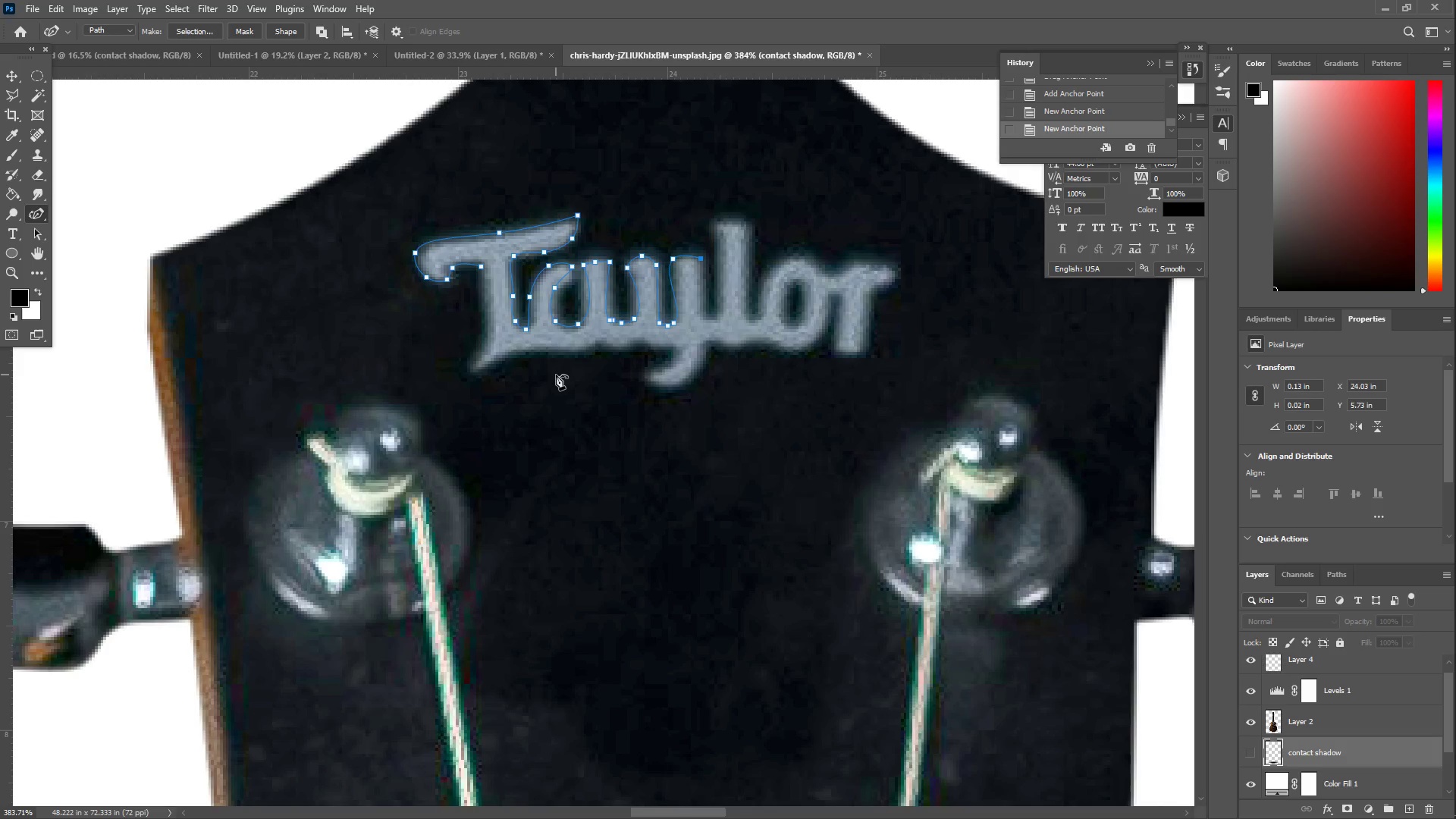 
wait(5.09)
 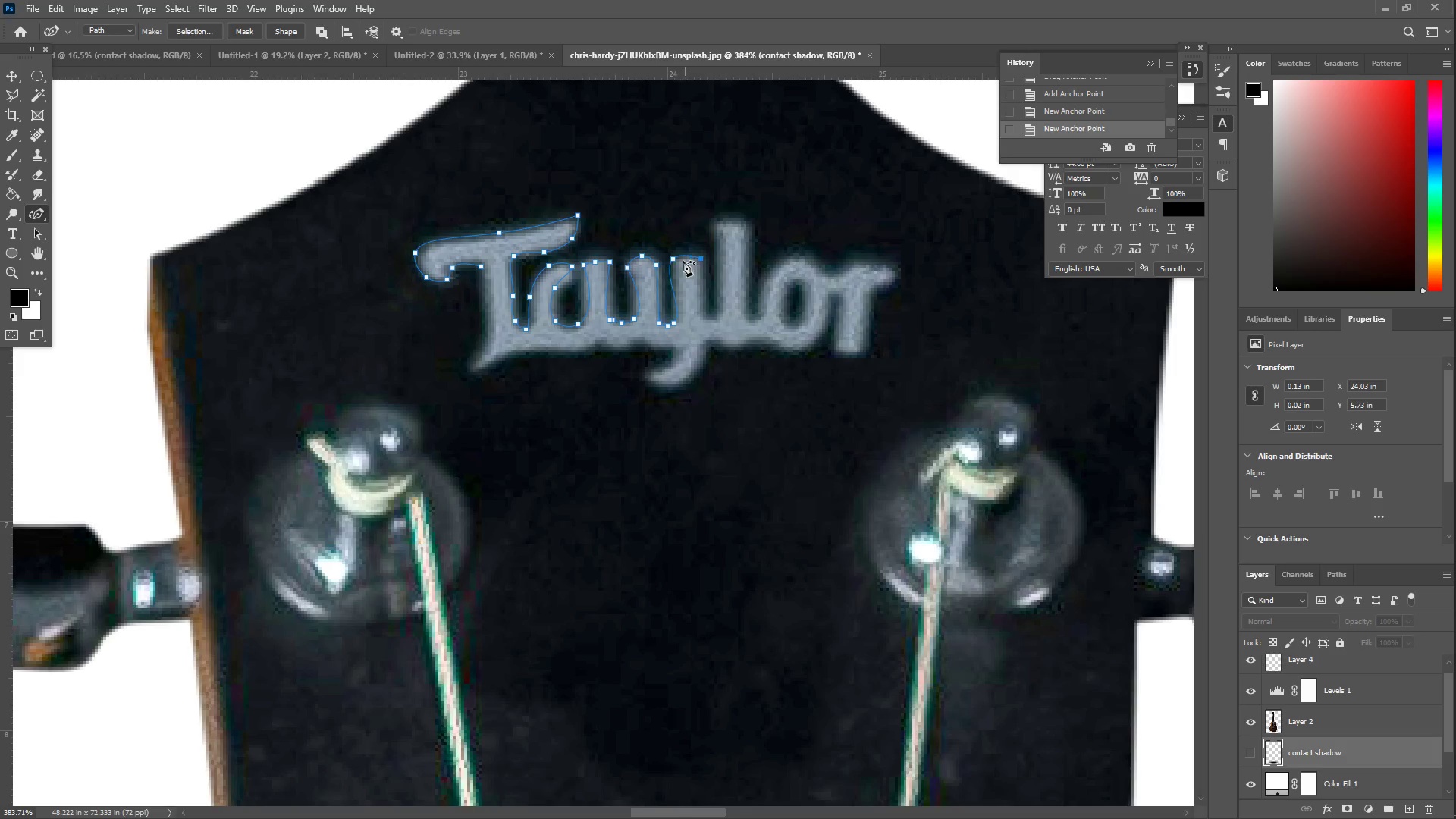 
type(ZZ)
 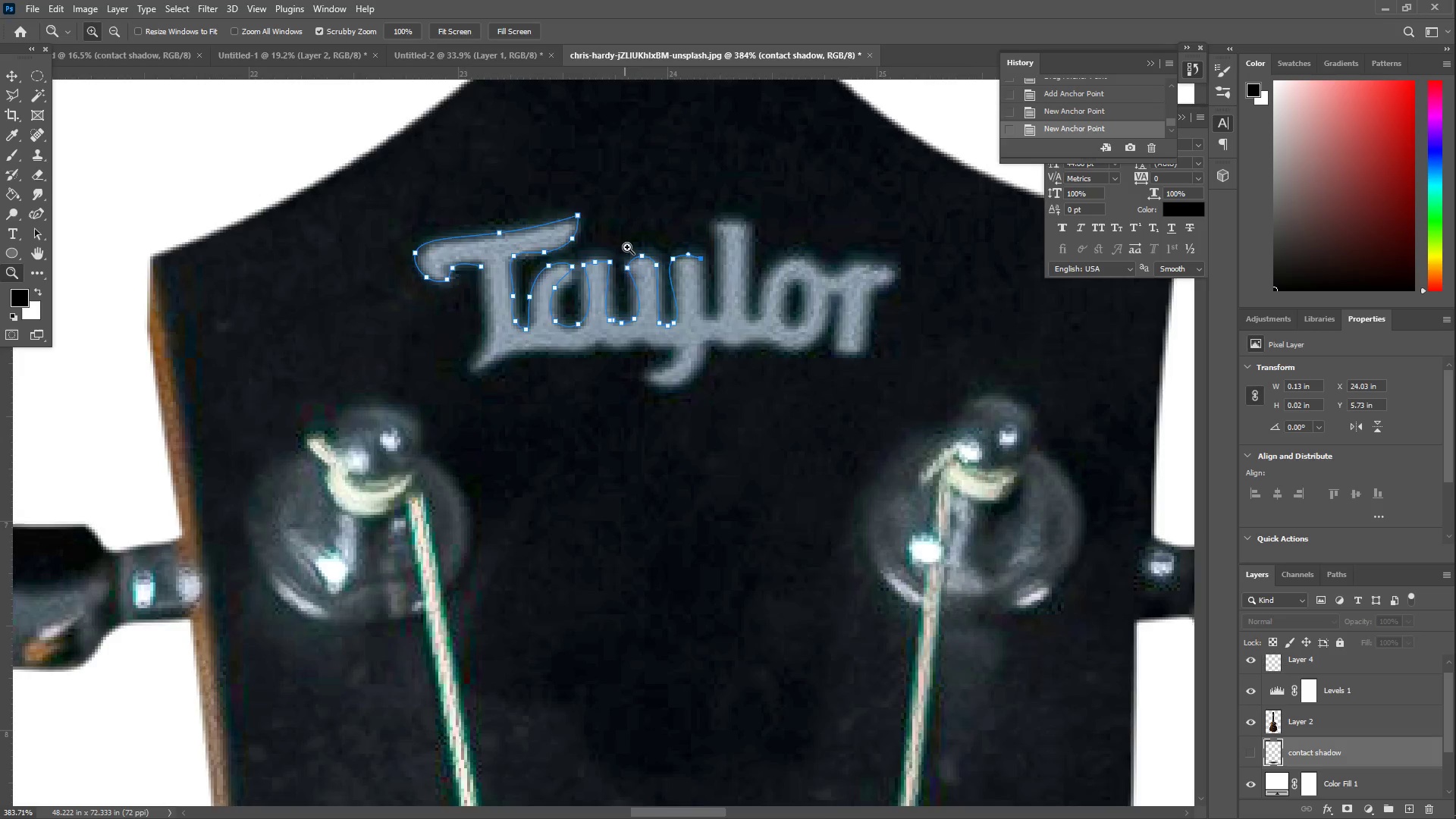 
left_click_drag(start_coordinate=[628, 247], to_coordinate=[505, 272])
 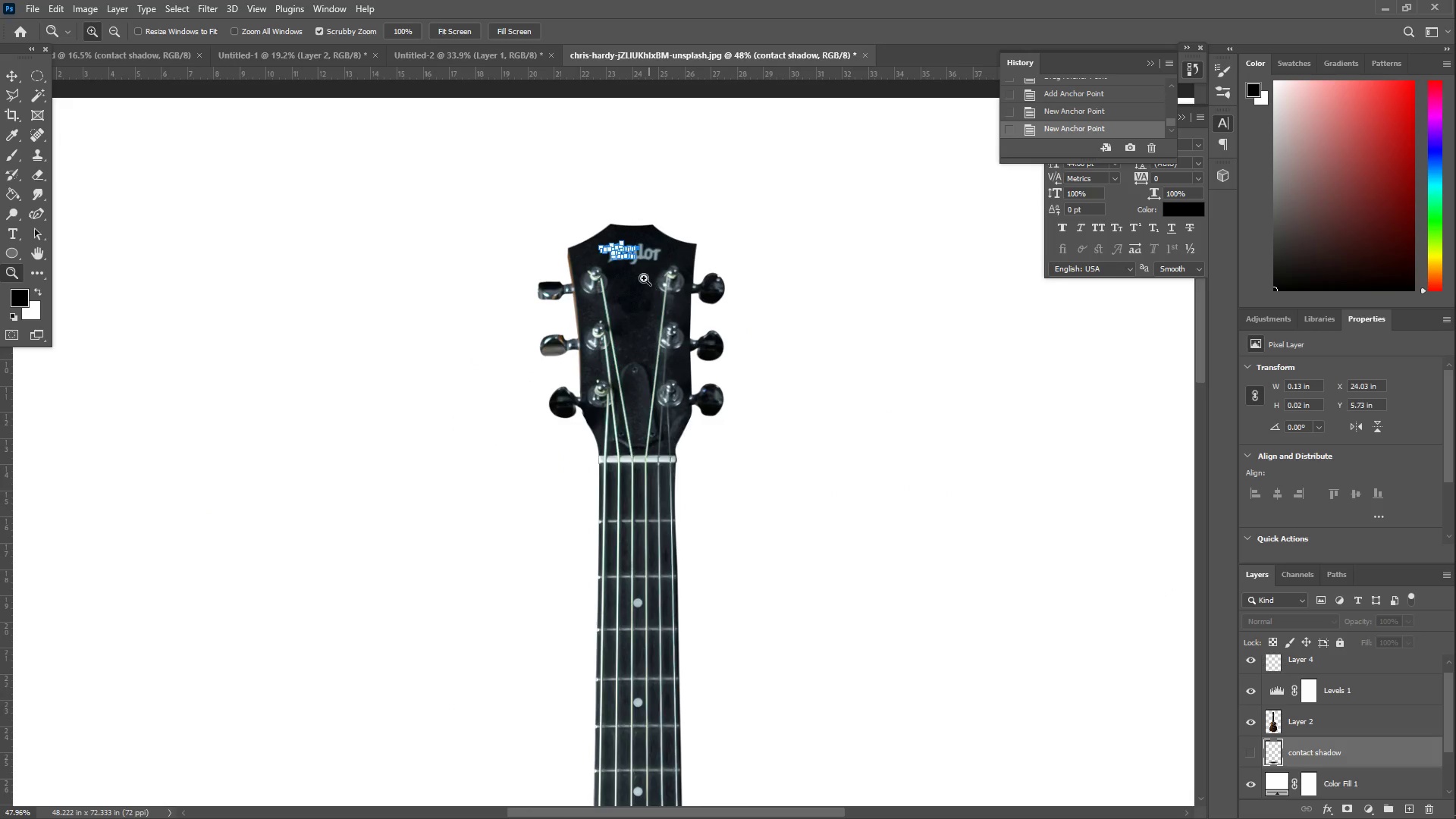 
left_click_drag(start_coordinate=[631, 249], to_coordinate=[758, 275])
 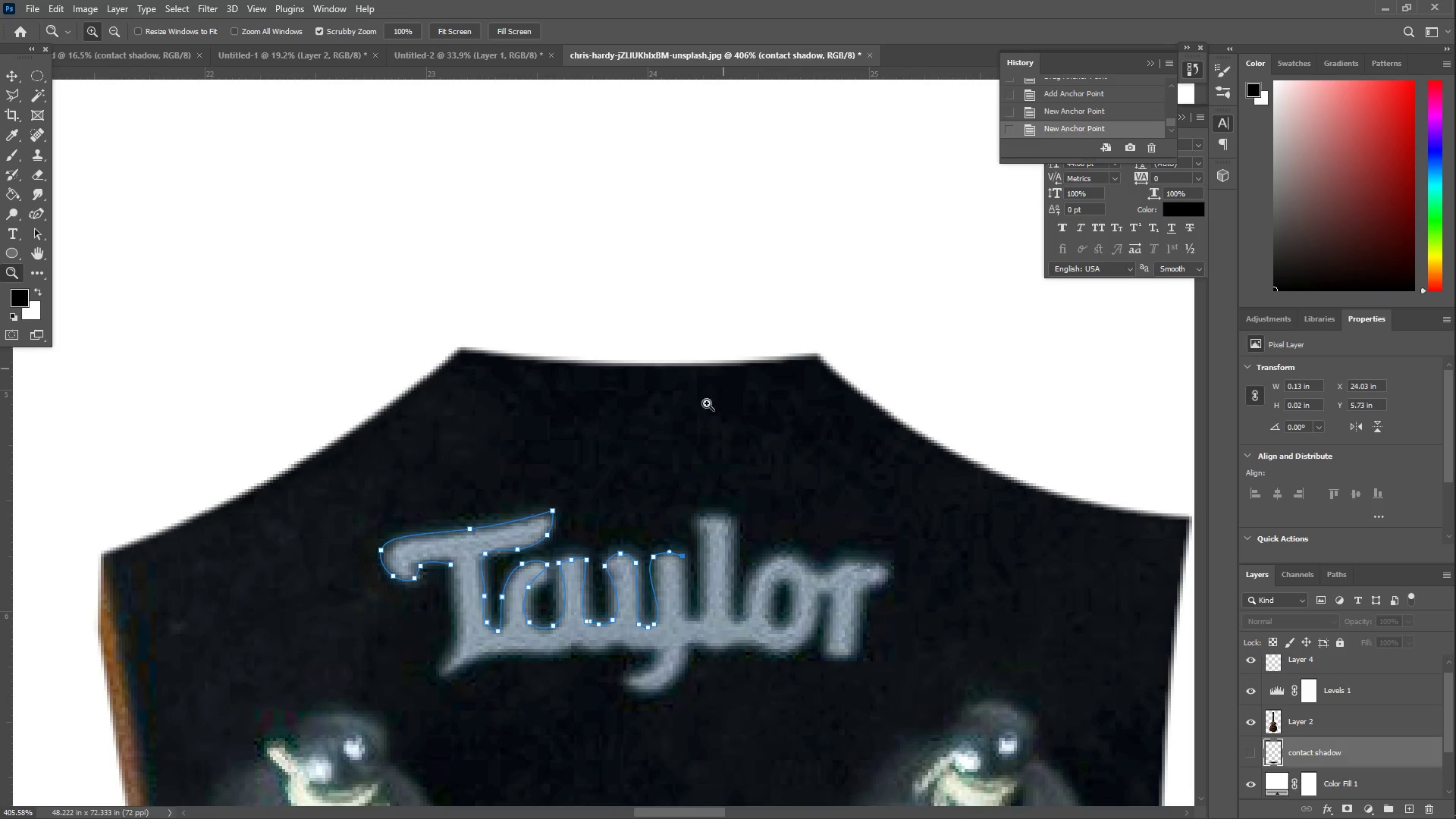 
scroll: coordinate [639, 273], scroll_direction: up, amount: 3.0
 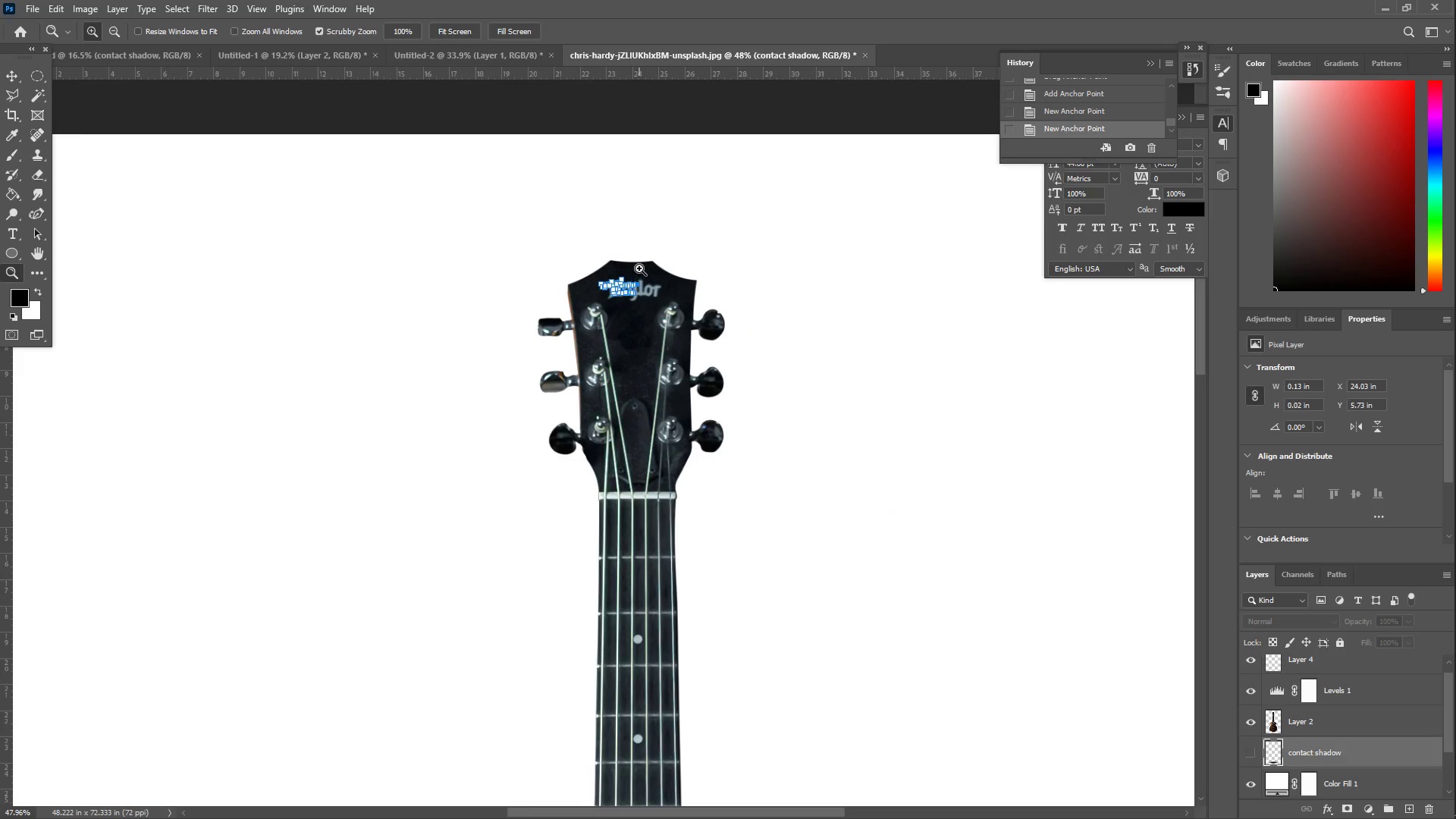 
scroll: coordinate [623, 469], scroll_direction: down, amount: 18.0
 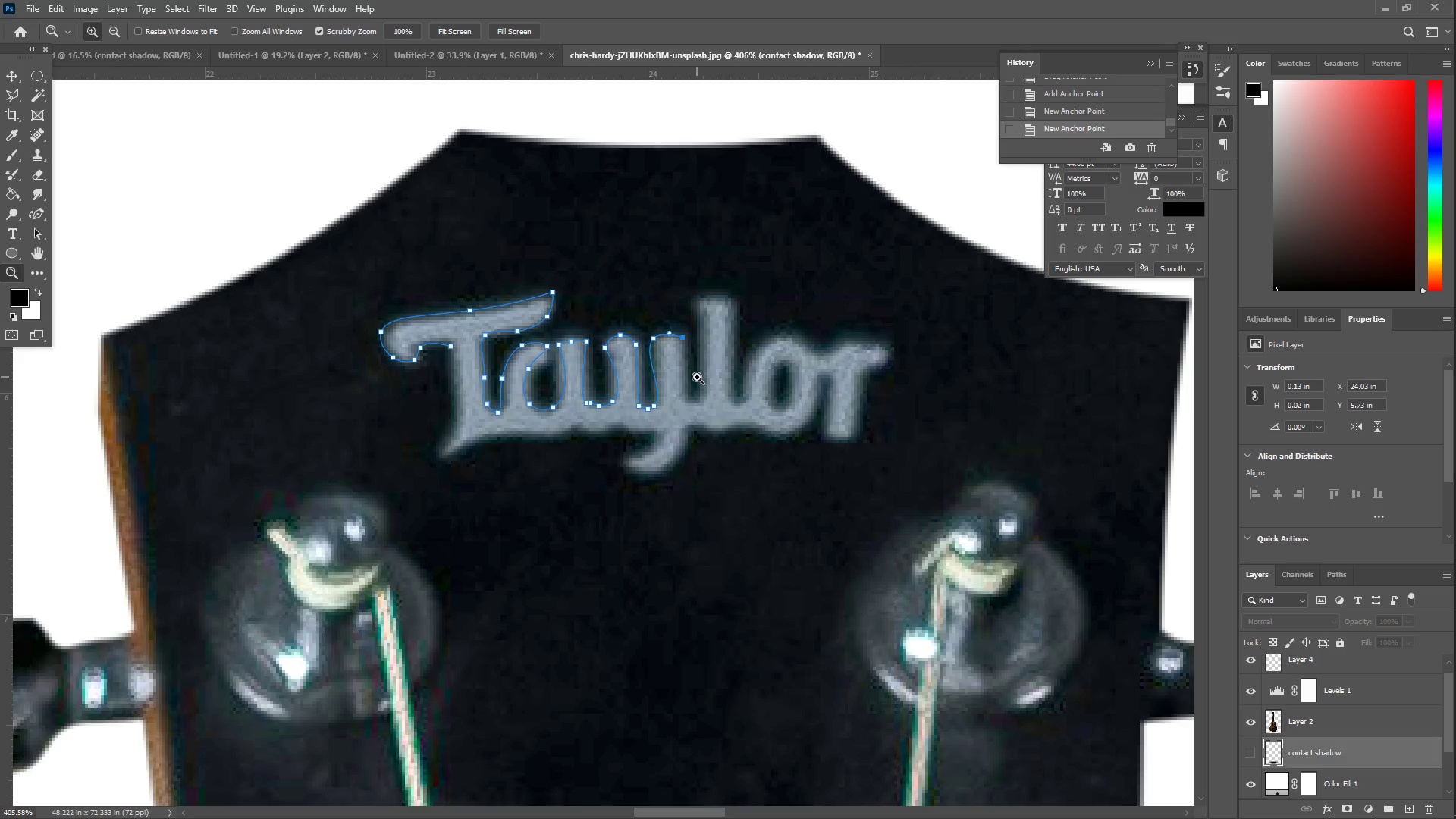 
left_click_drag(start_coordinate=[692, 342], to_coordinate=[728, 344])
 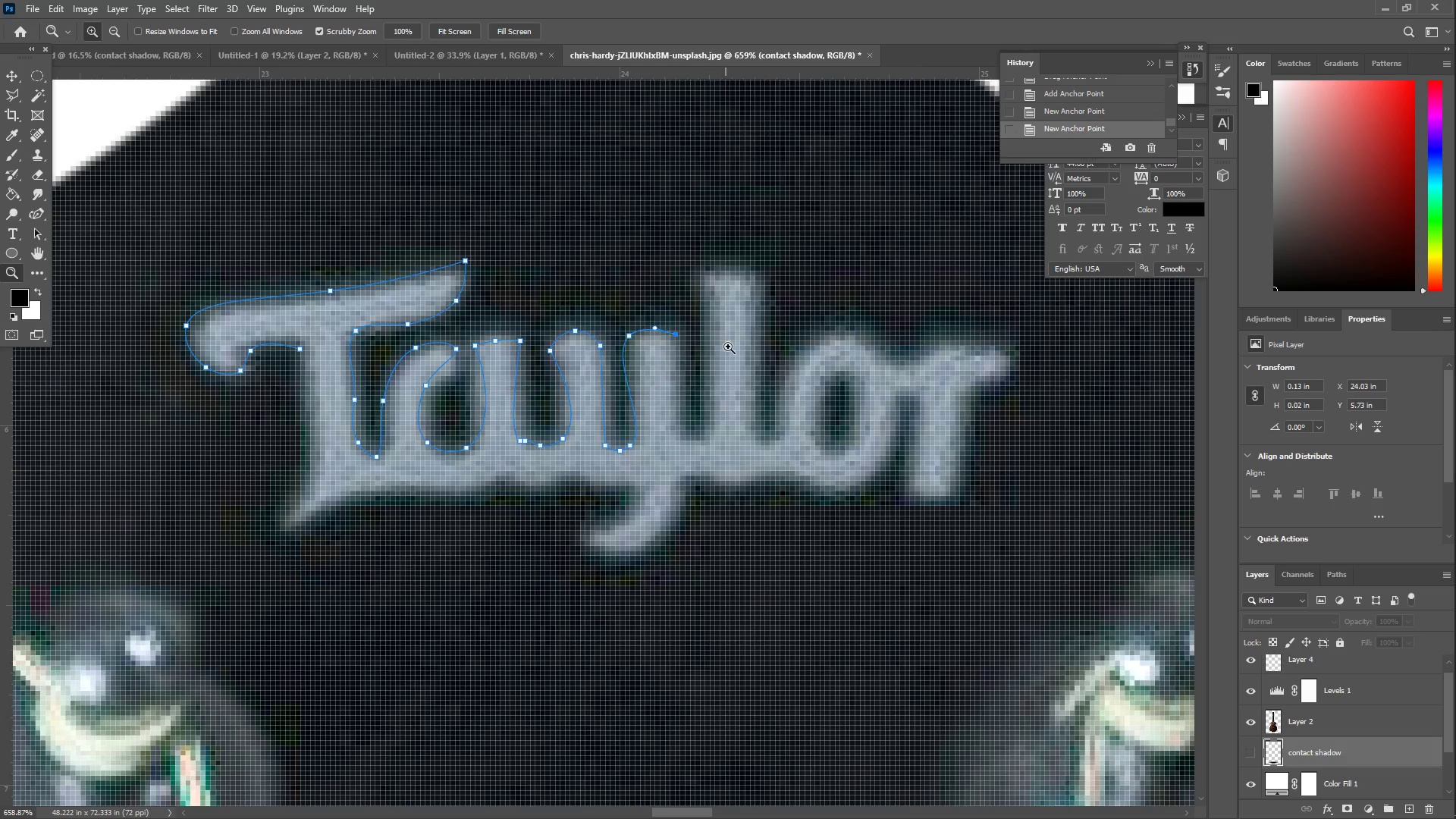 
left_click_drag(start_coordinate=[720, 346], to_coordinate=[702, 344])
 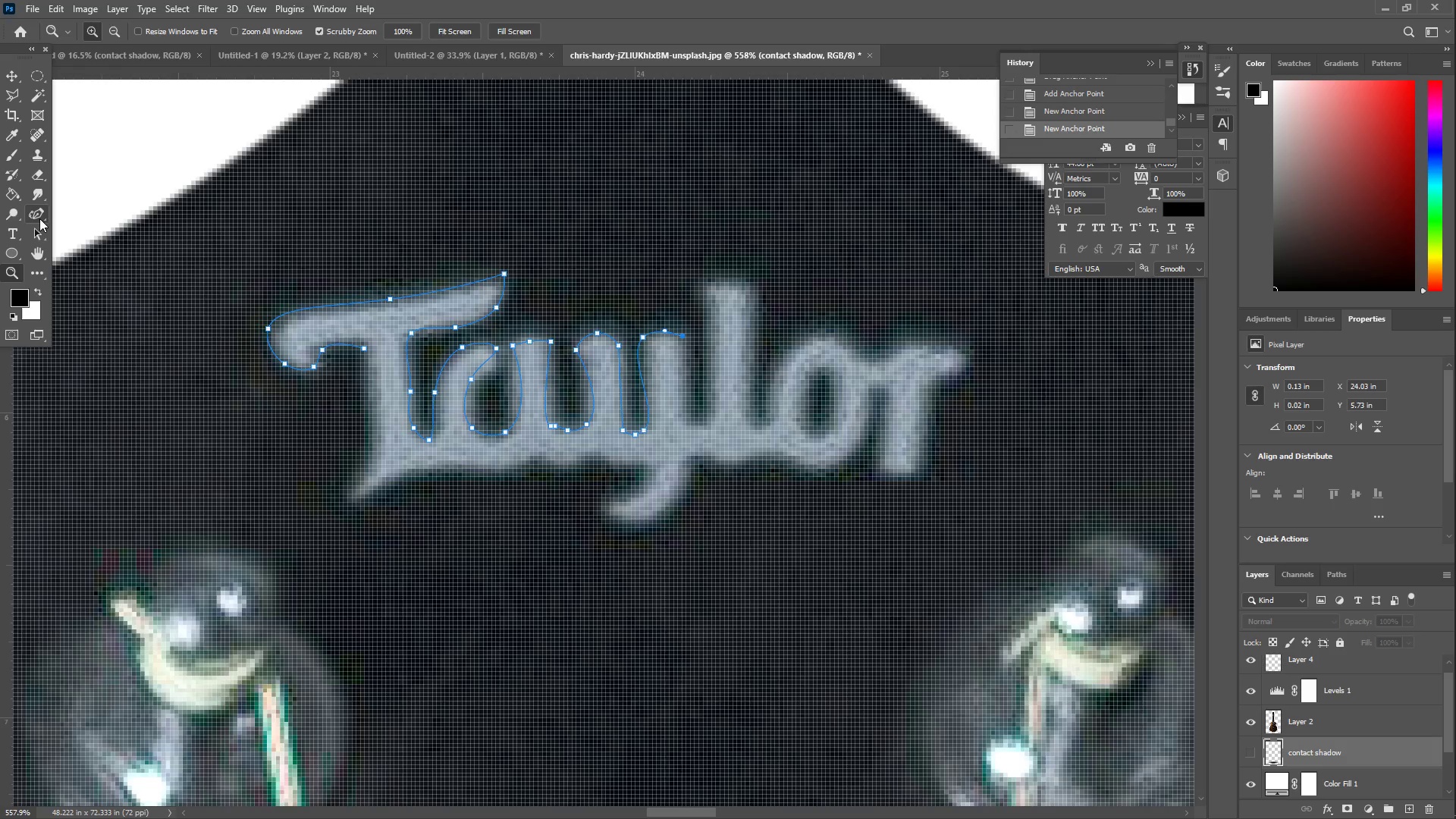 
left_click([36, 214])
 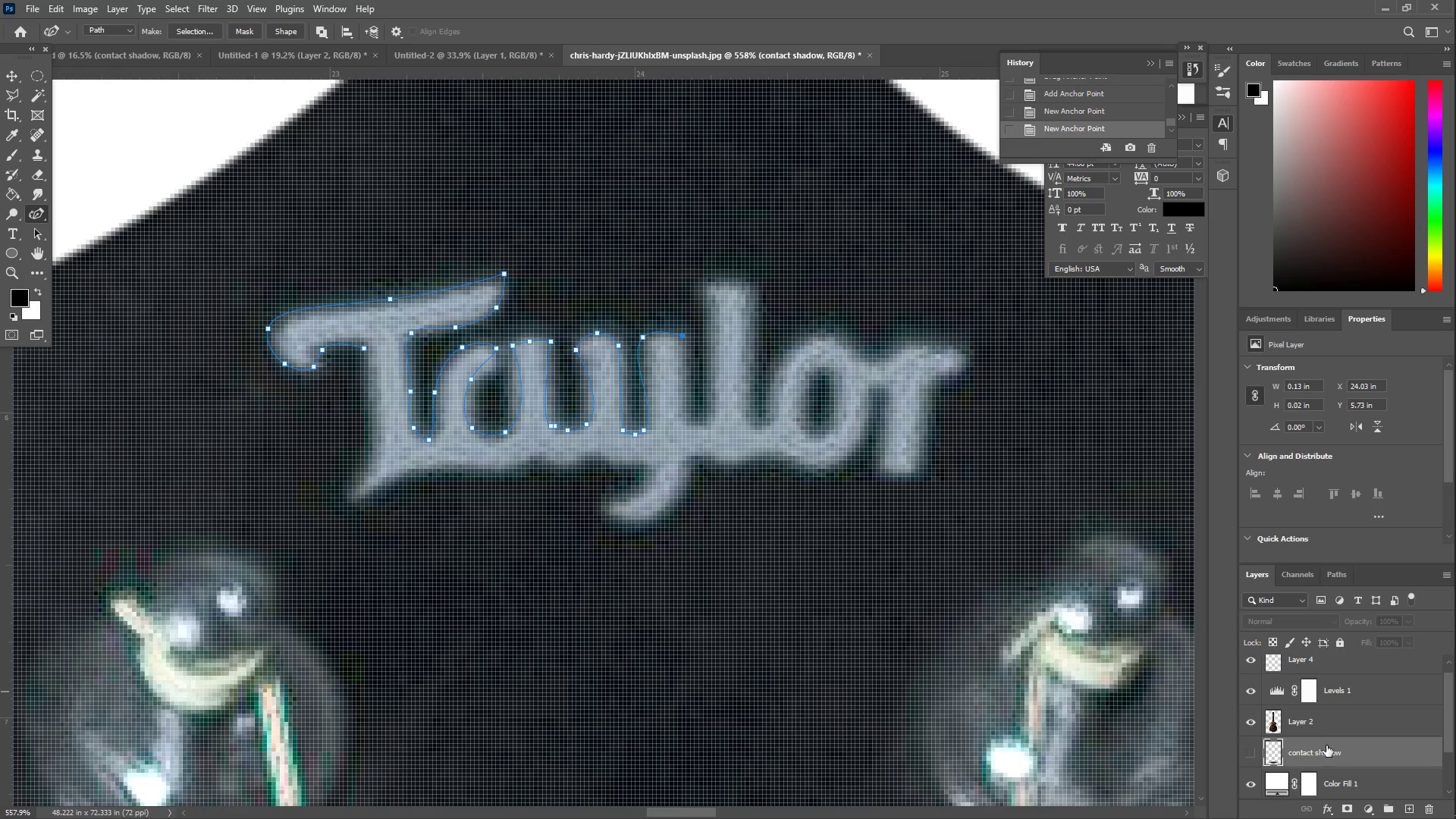 
left_click([1335, 726])
 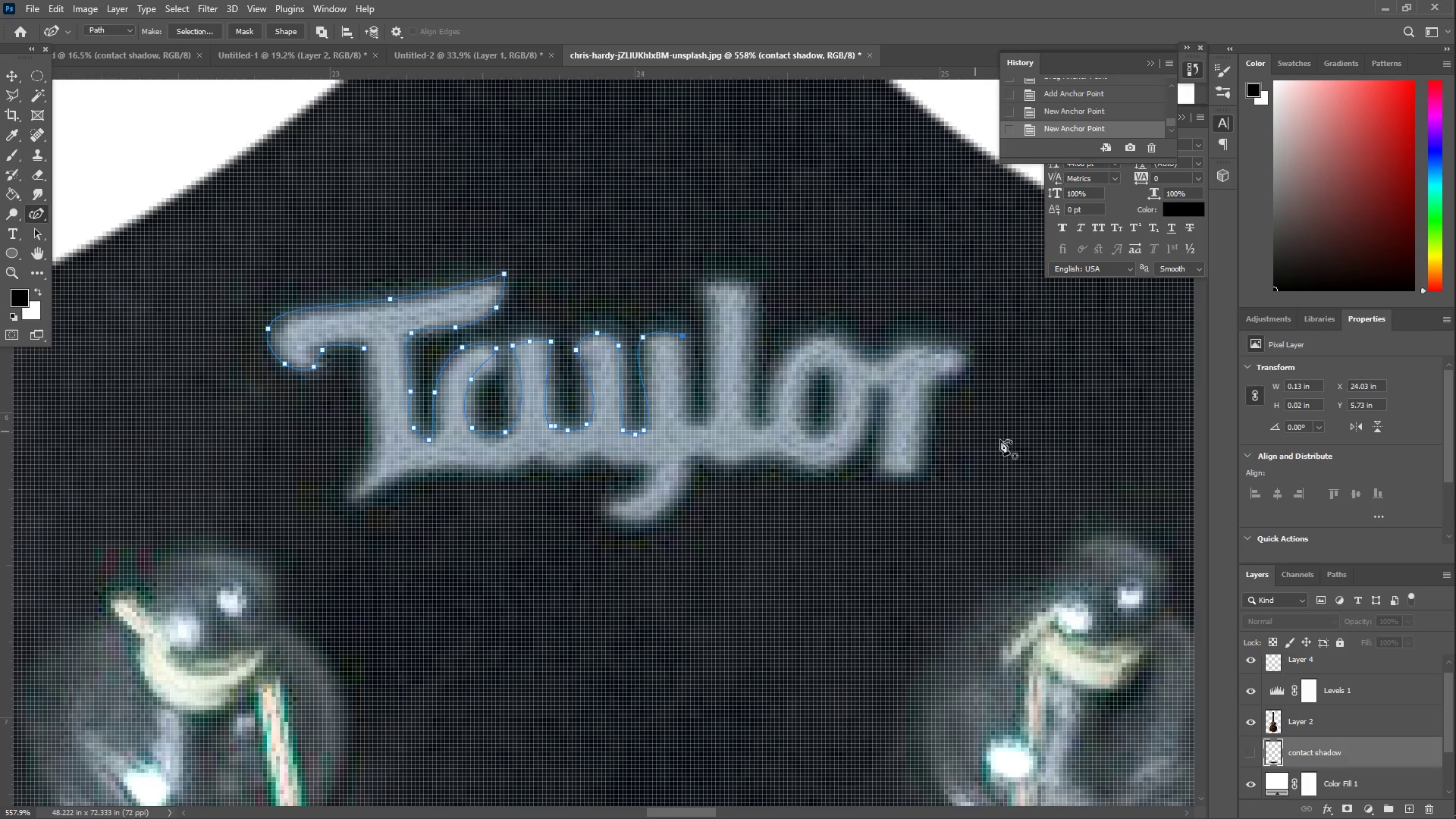 
scroll: coordinate [1068, 105], scroll_direction: up, amount: 31.0
 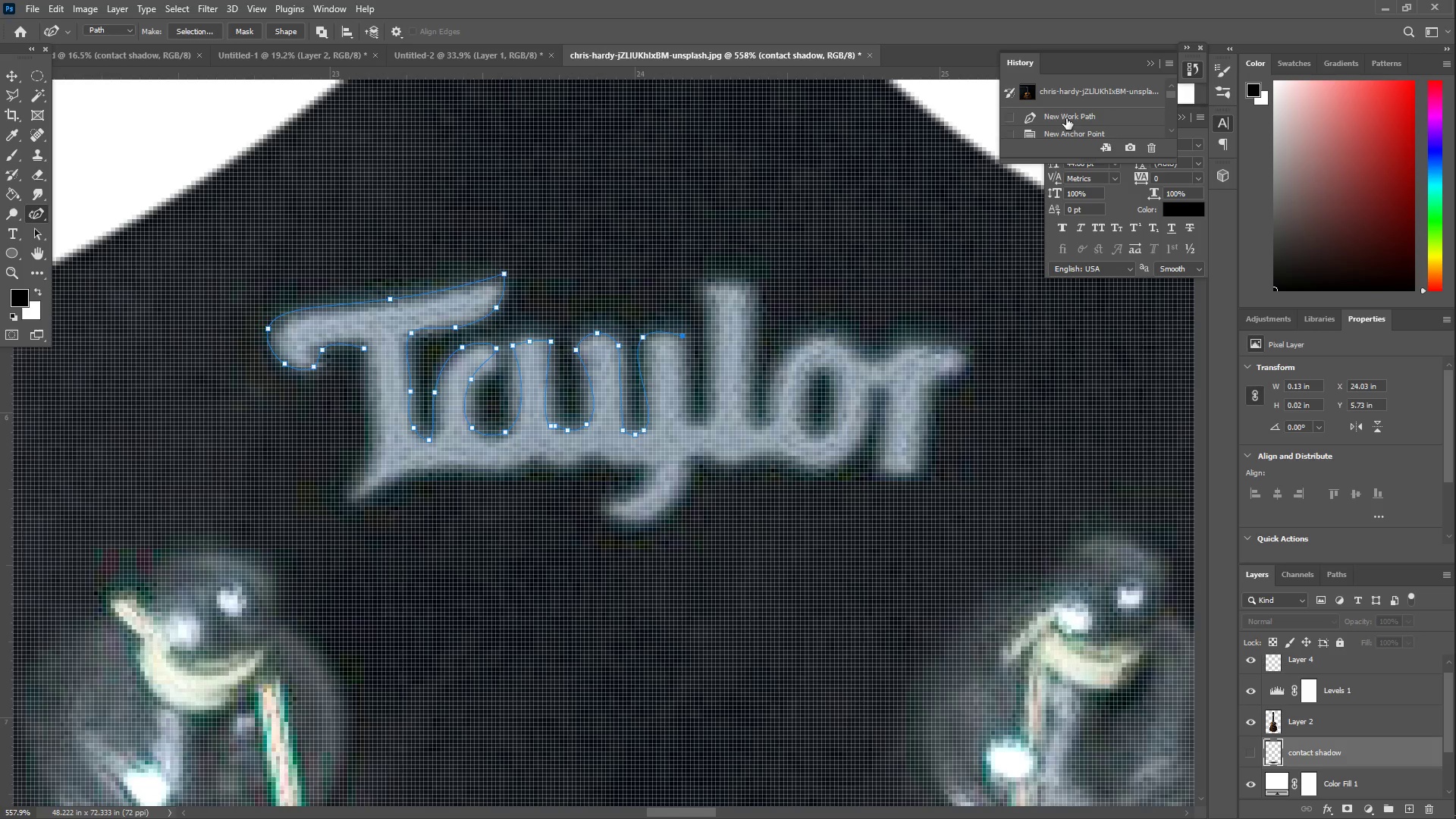 
left_click([1066, 117])
 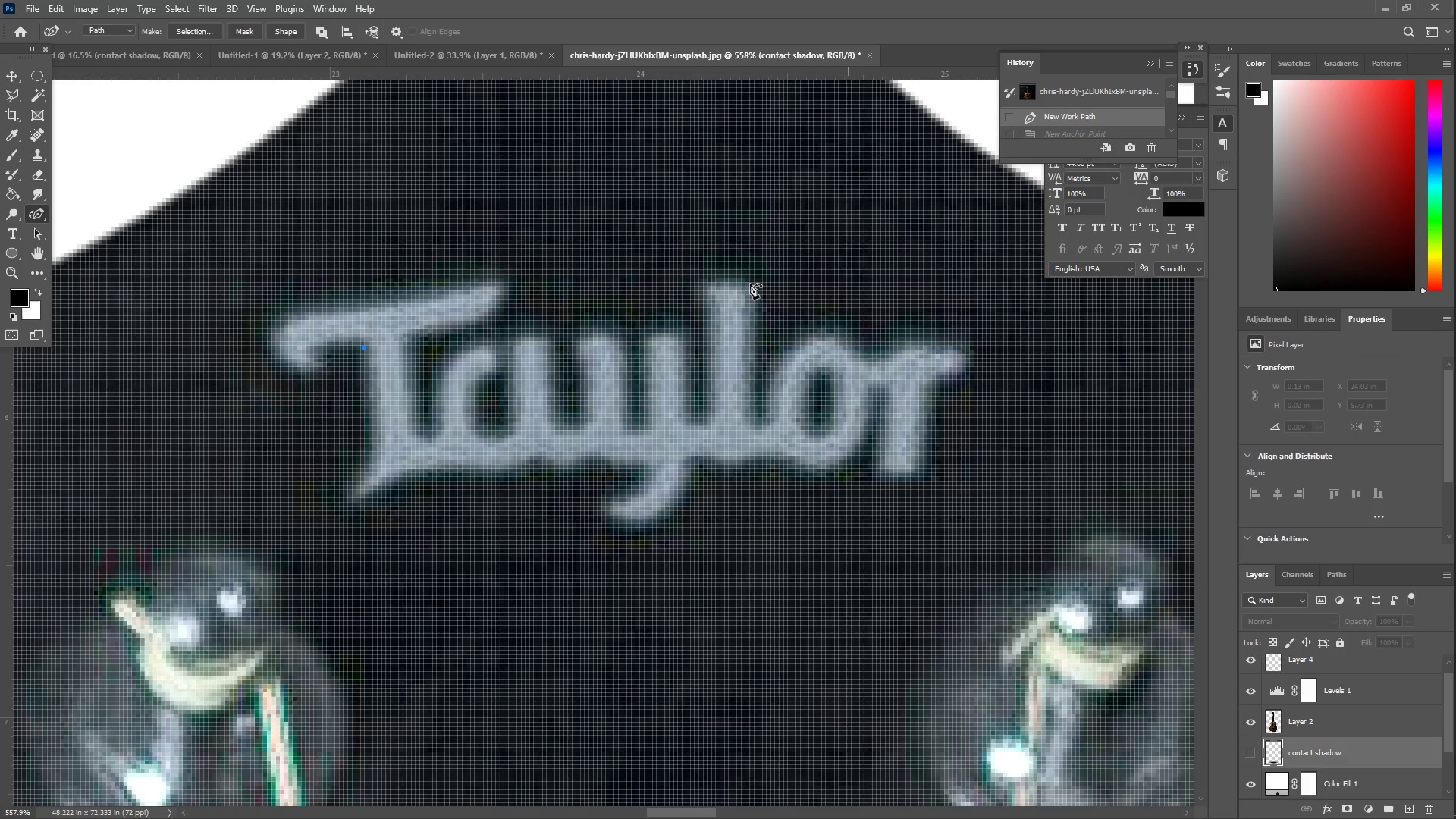 
type(ZZZ)
 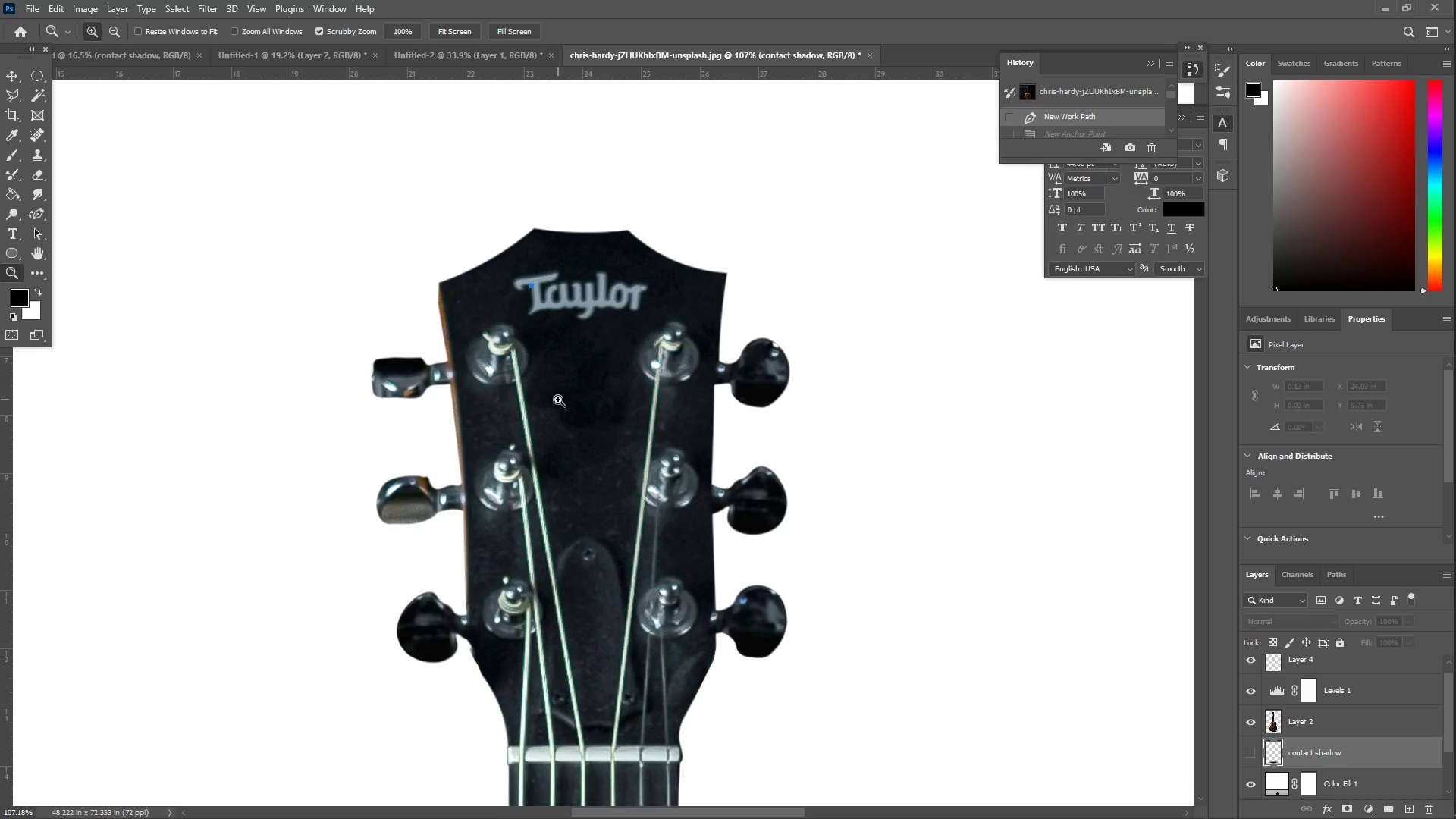 
left_click_drag(start_coordinate=[533, 331], to_coordinate=[466, 349])
 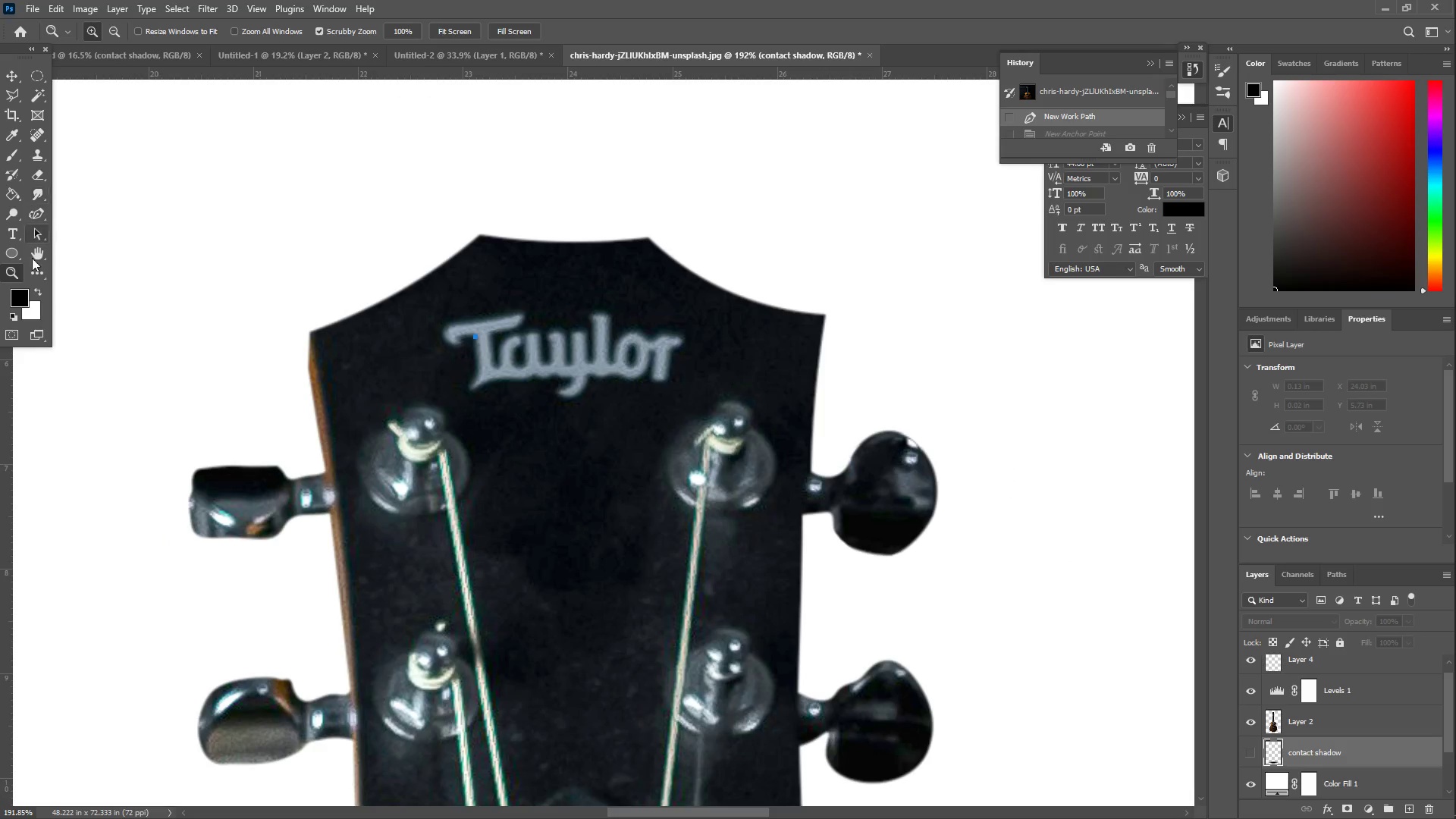 
left_click_drag(start_coordinate=[602, 389], to_coordinate=[561, 397])
 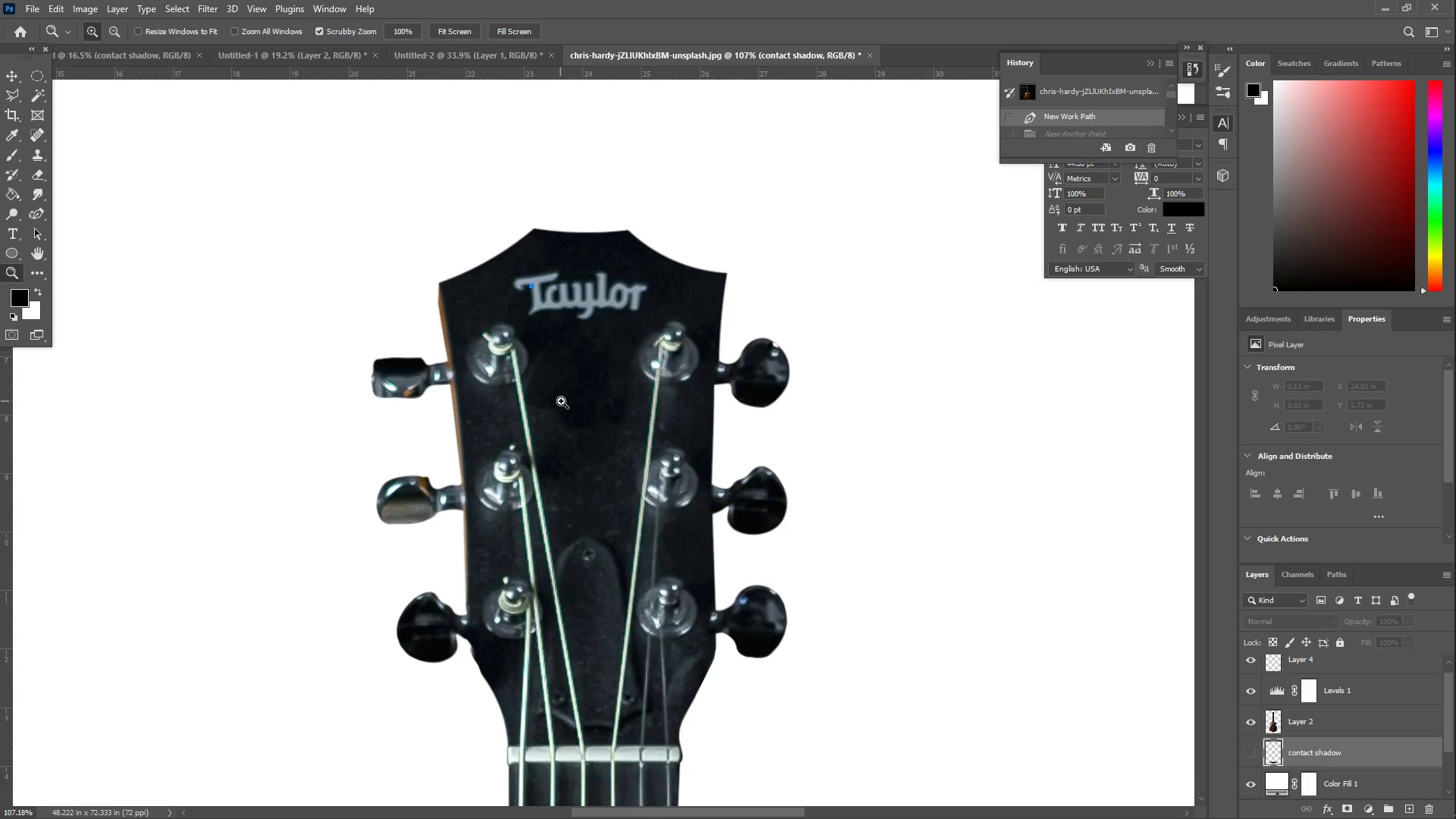 
scroll: coordinate [482, 438], scroll_direction: down, amount: 11.0
 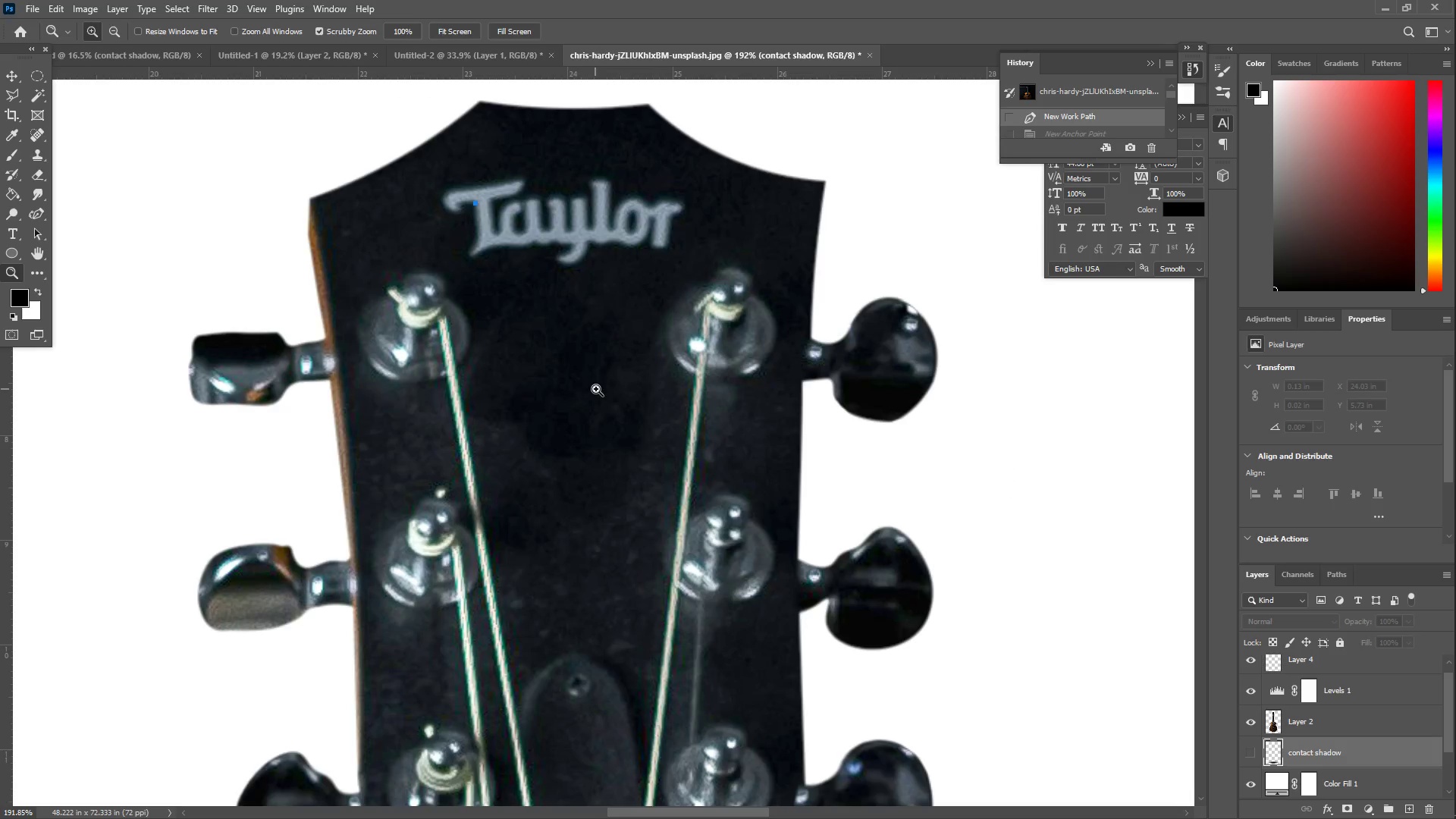 
left_click_drag(start_coordinate=[570, 366], to_coordinate=[601, 359])
 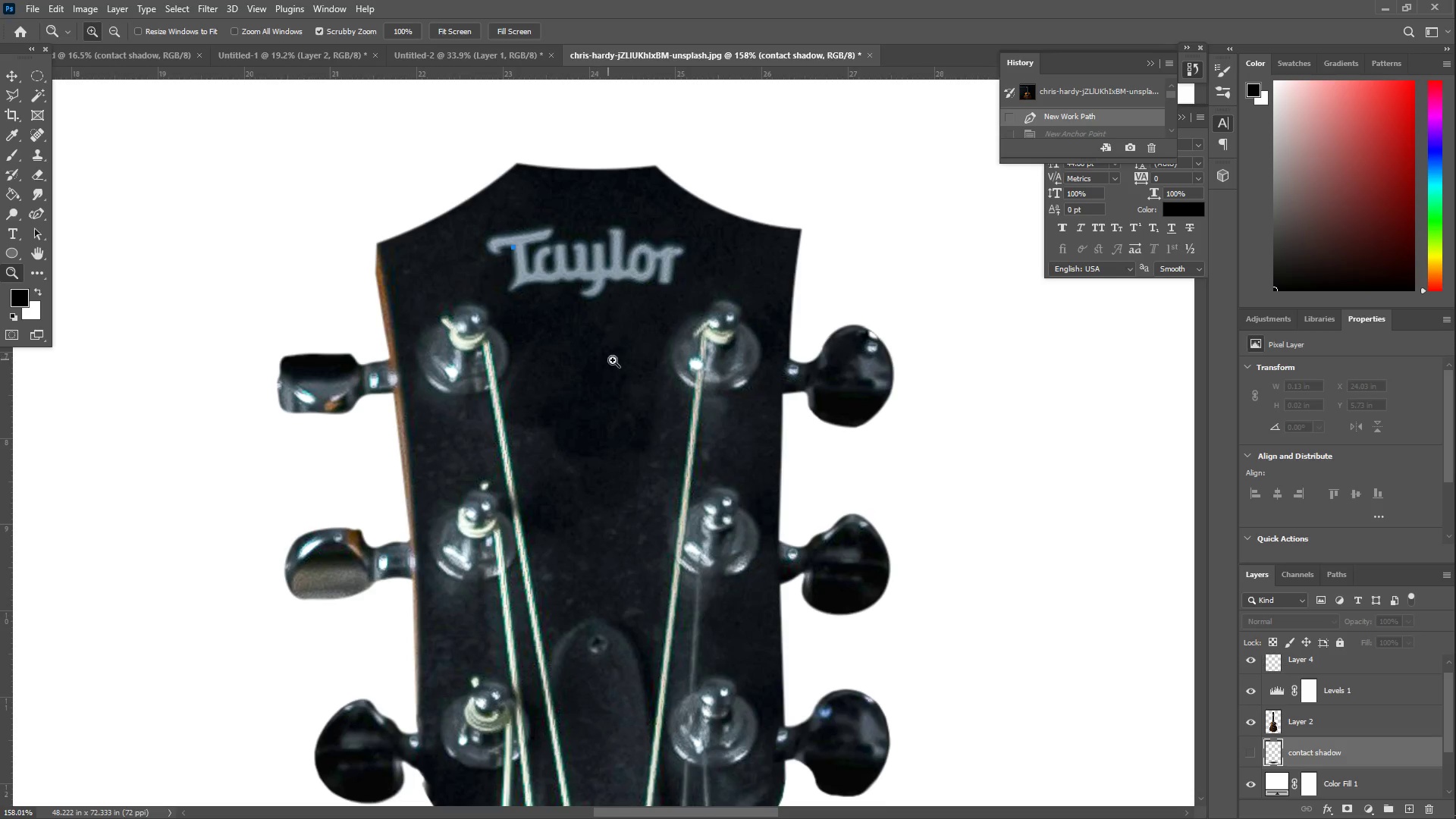 
left_click_drag(start_coordinate=[566, 680], to_coordinate=[500, 664])
 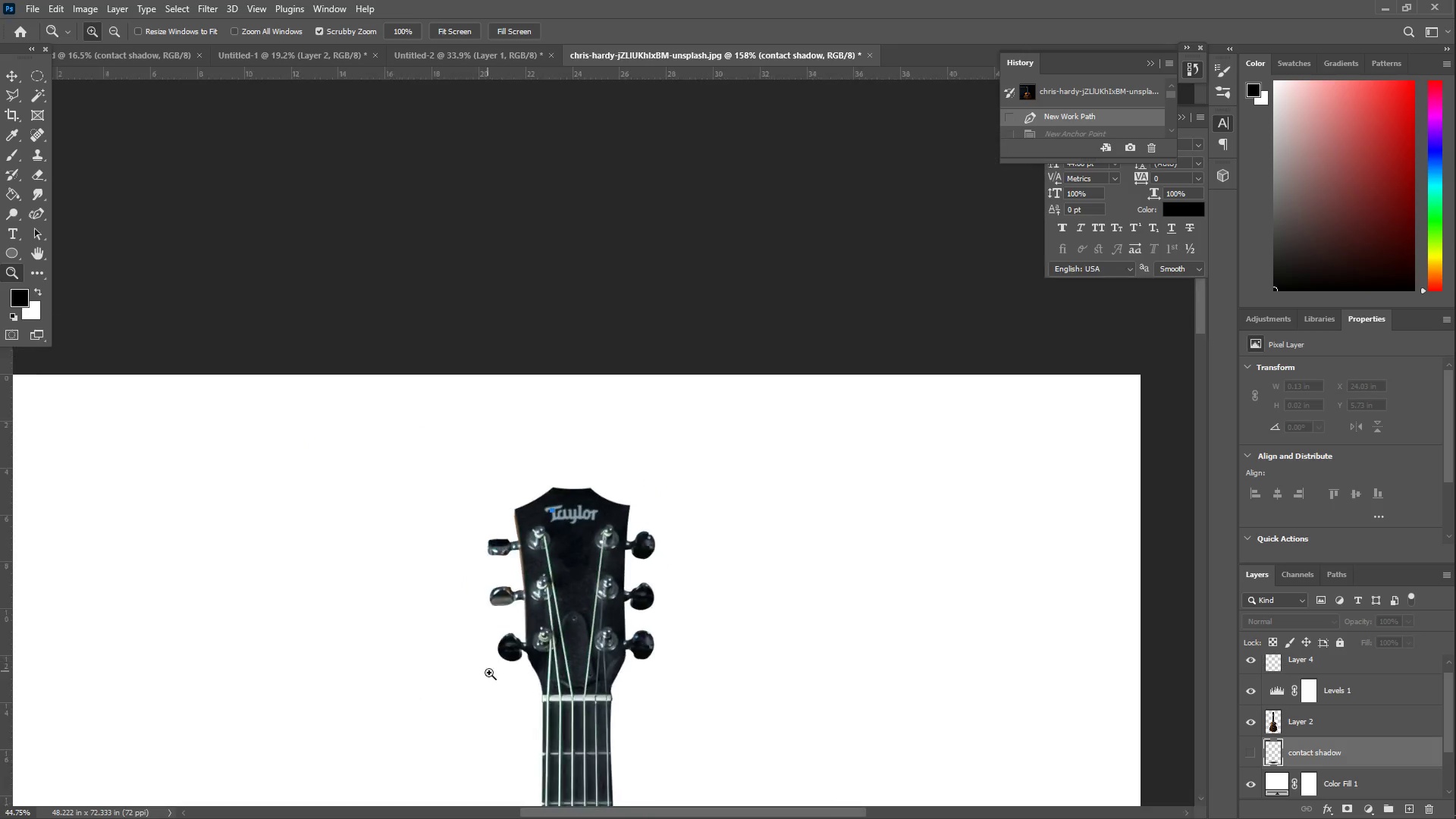 
scroll: coordinate [536, 606], scroll_direction: down, amount: 32.0
 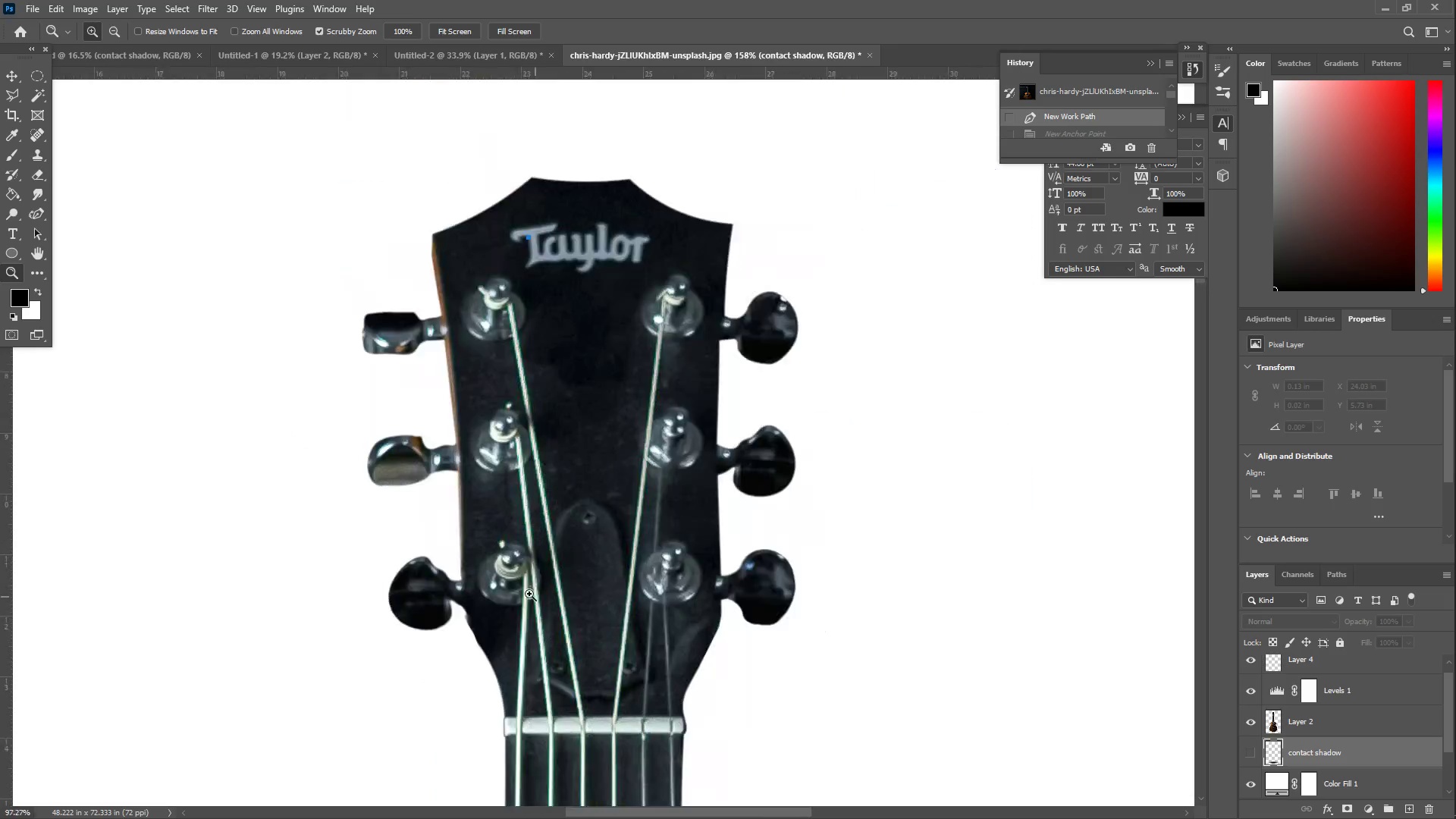 
left_click_drag(start_coordinate=[536, 600], to_coordinate=[540, 602])
 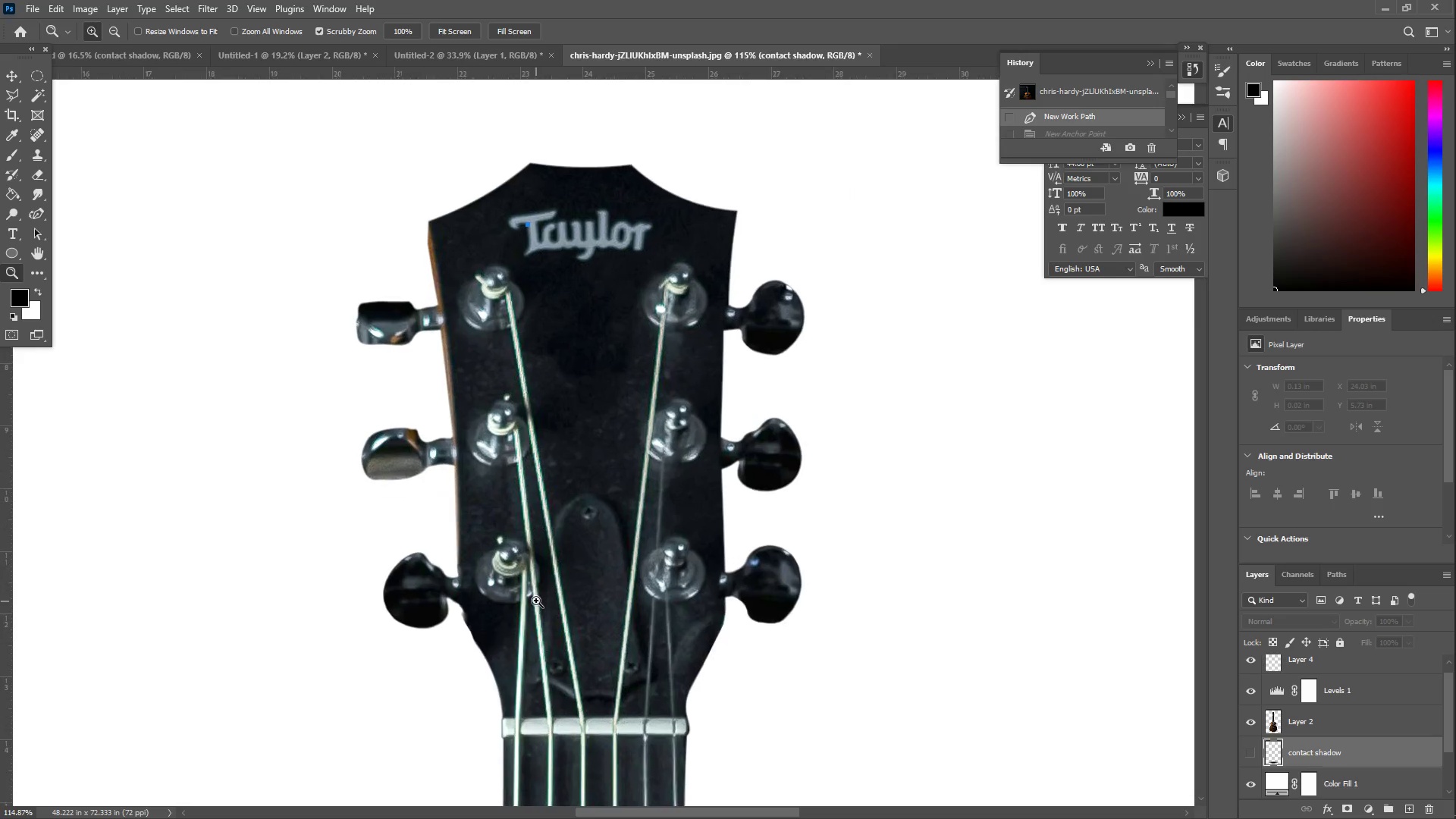 
hold_key(key=Space, duration=1.5)
 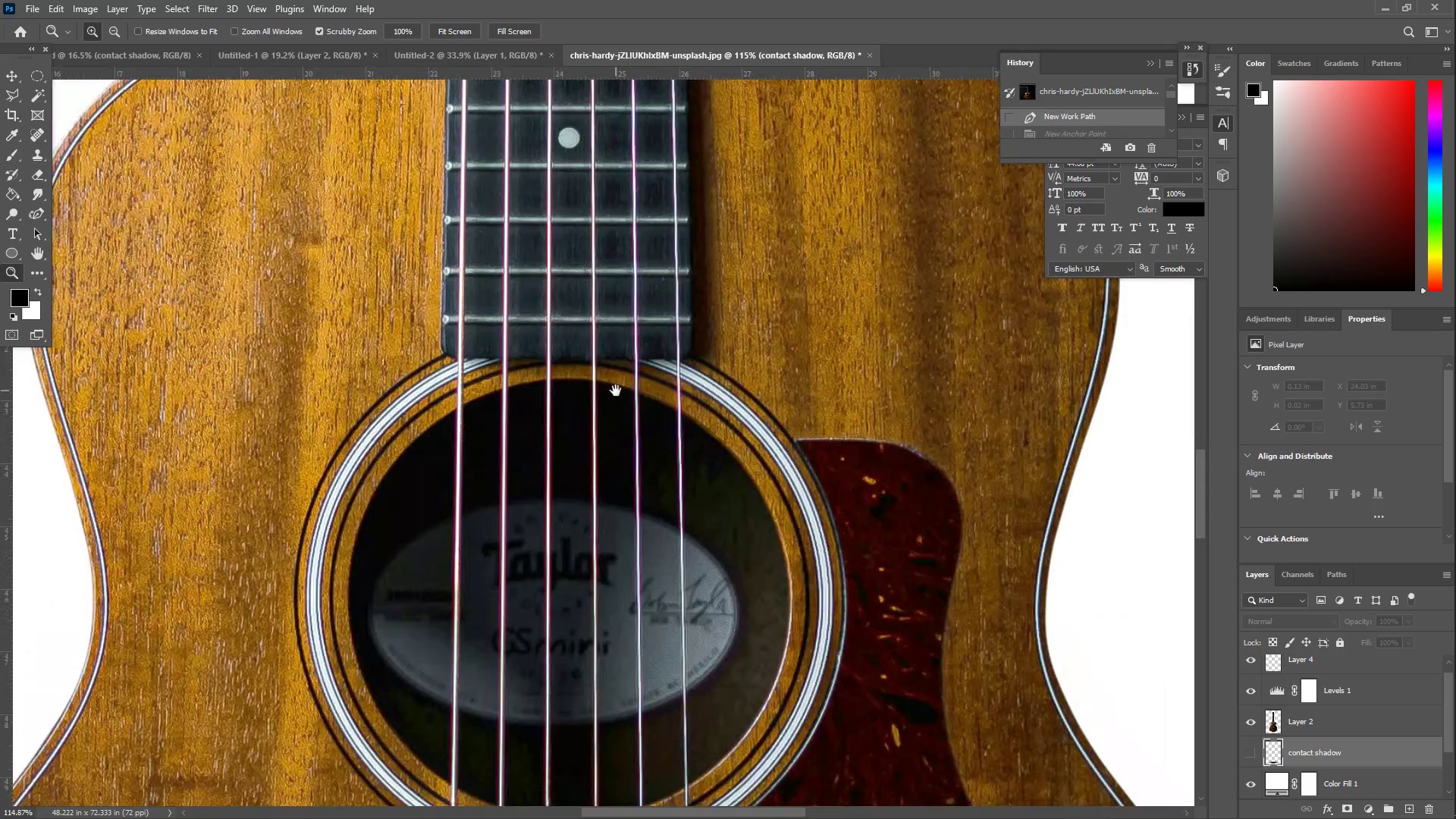 
left_click_drag(start_coordinate=[599, 676], to_coordinate=[640, 98])
 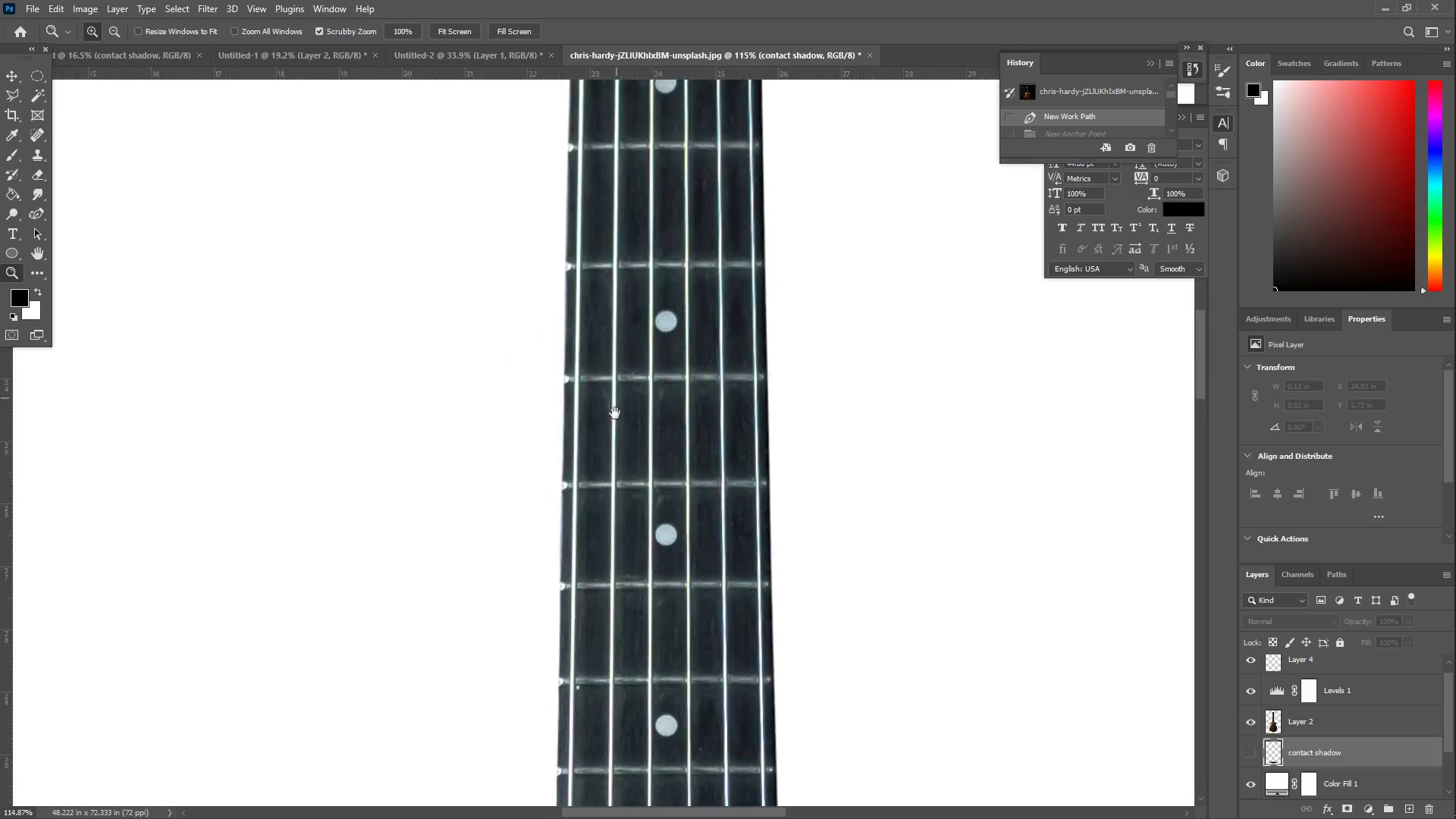 
left_click_drag(start_coordinate=[613, 519], to_coordinate=[593, 311])
 